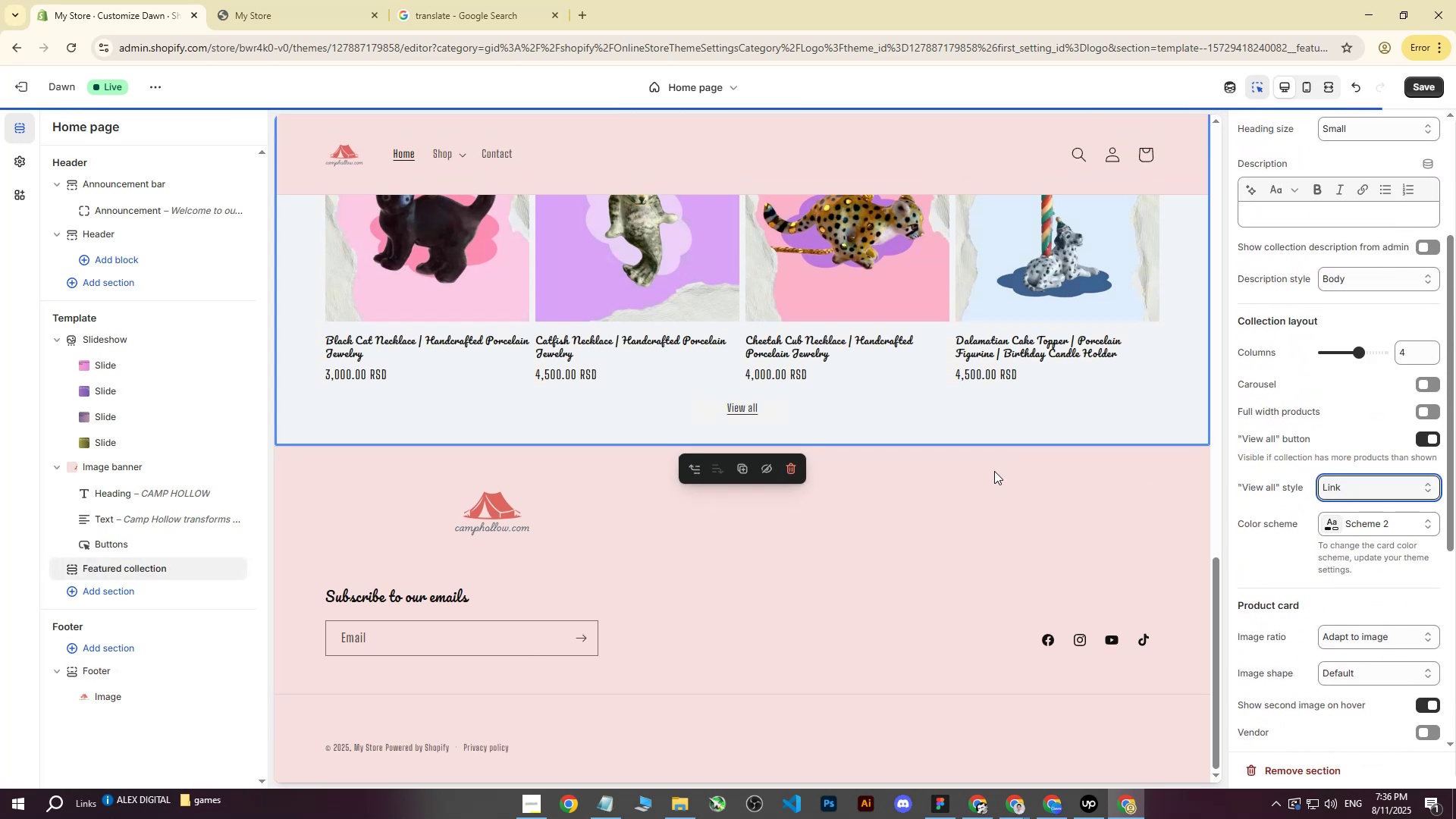 
scroll: coordinate [988, 483], scroll_direction: up, amount: 8.0
 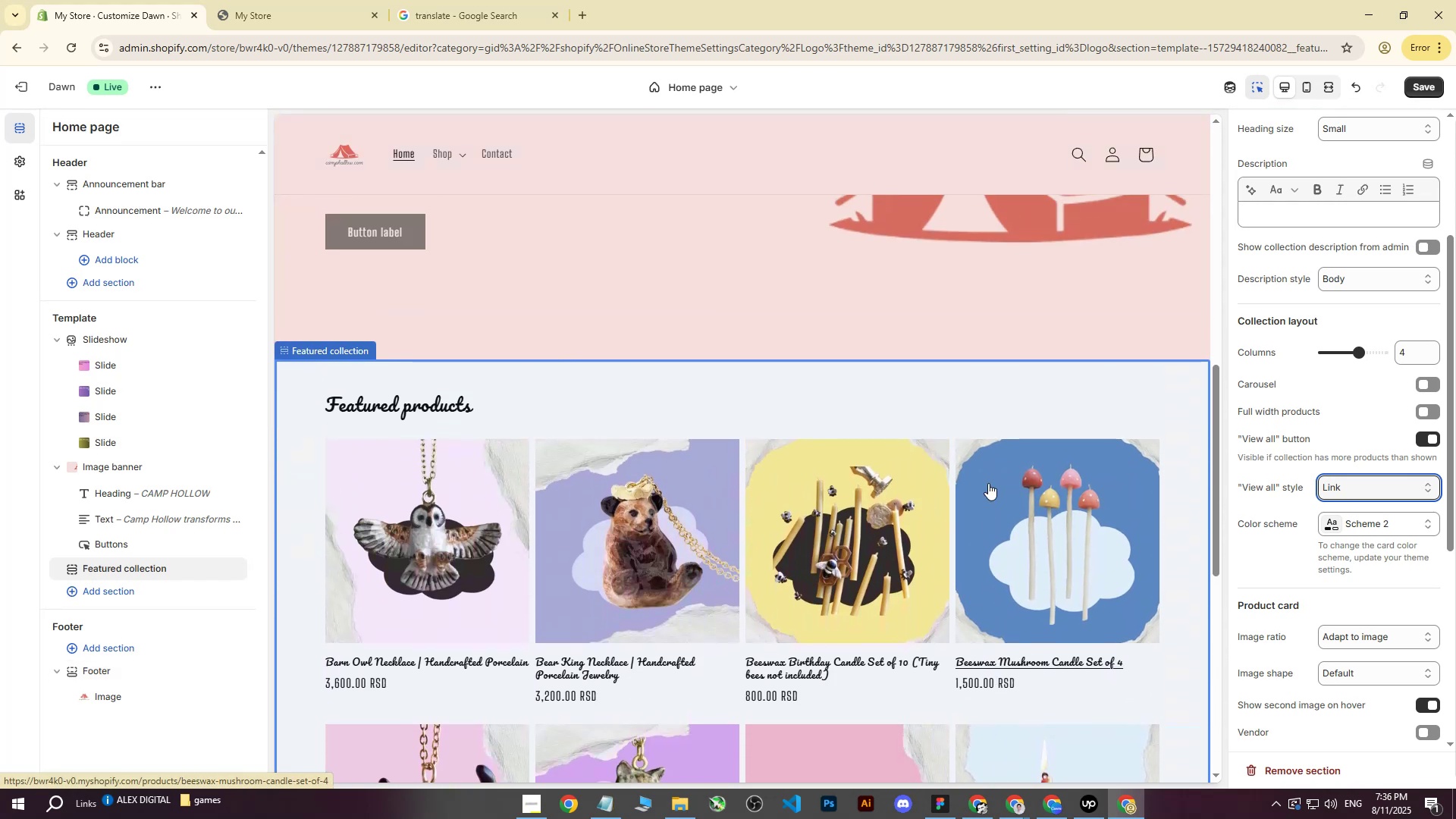 
key(Control+Z)
 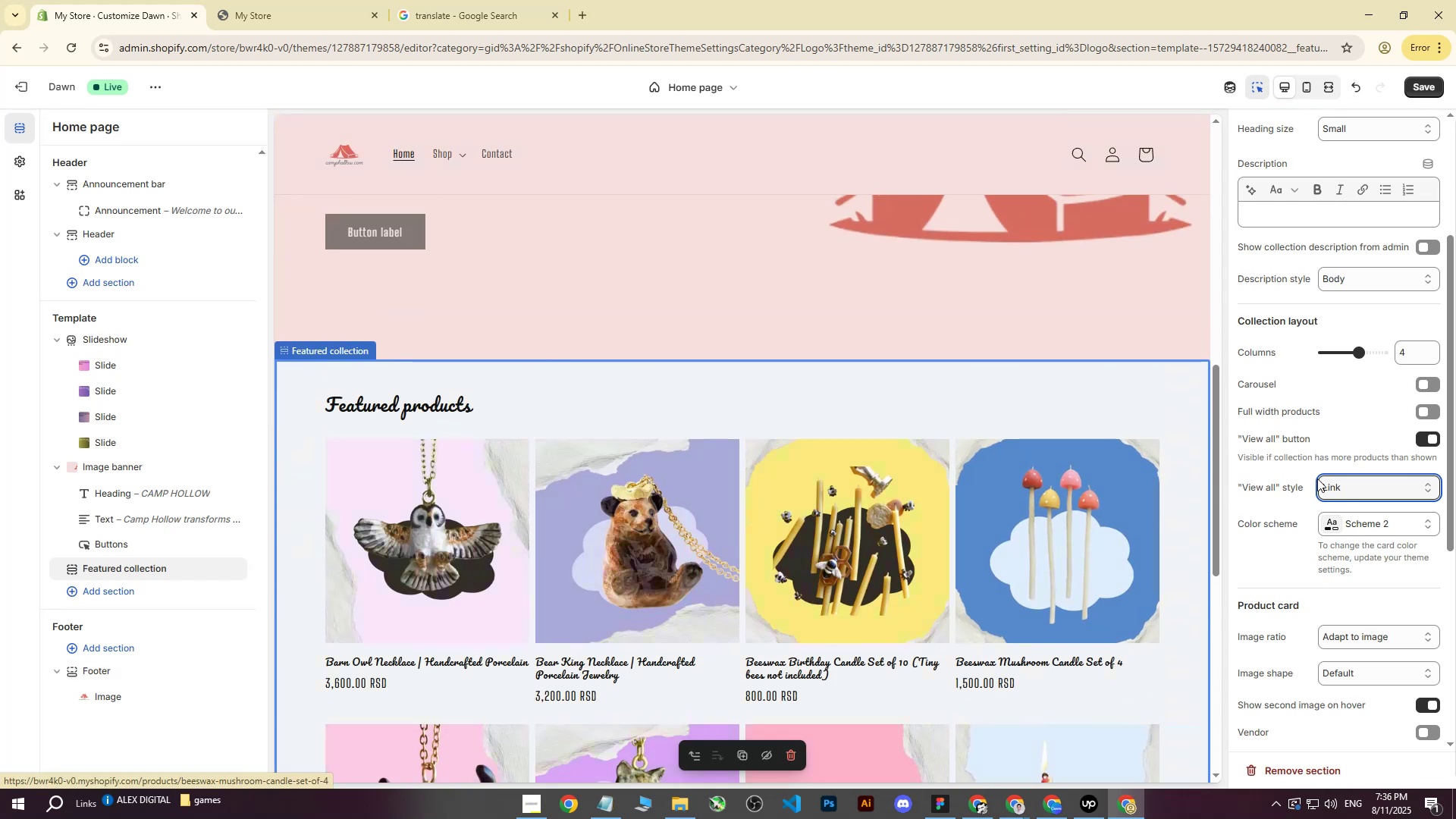 
left_click([1366, 492])
 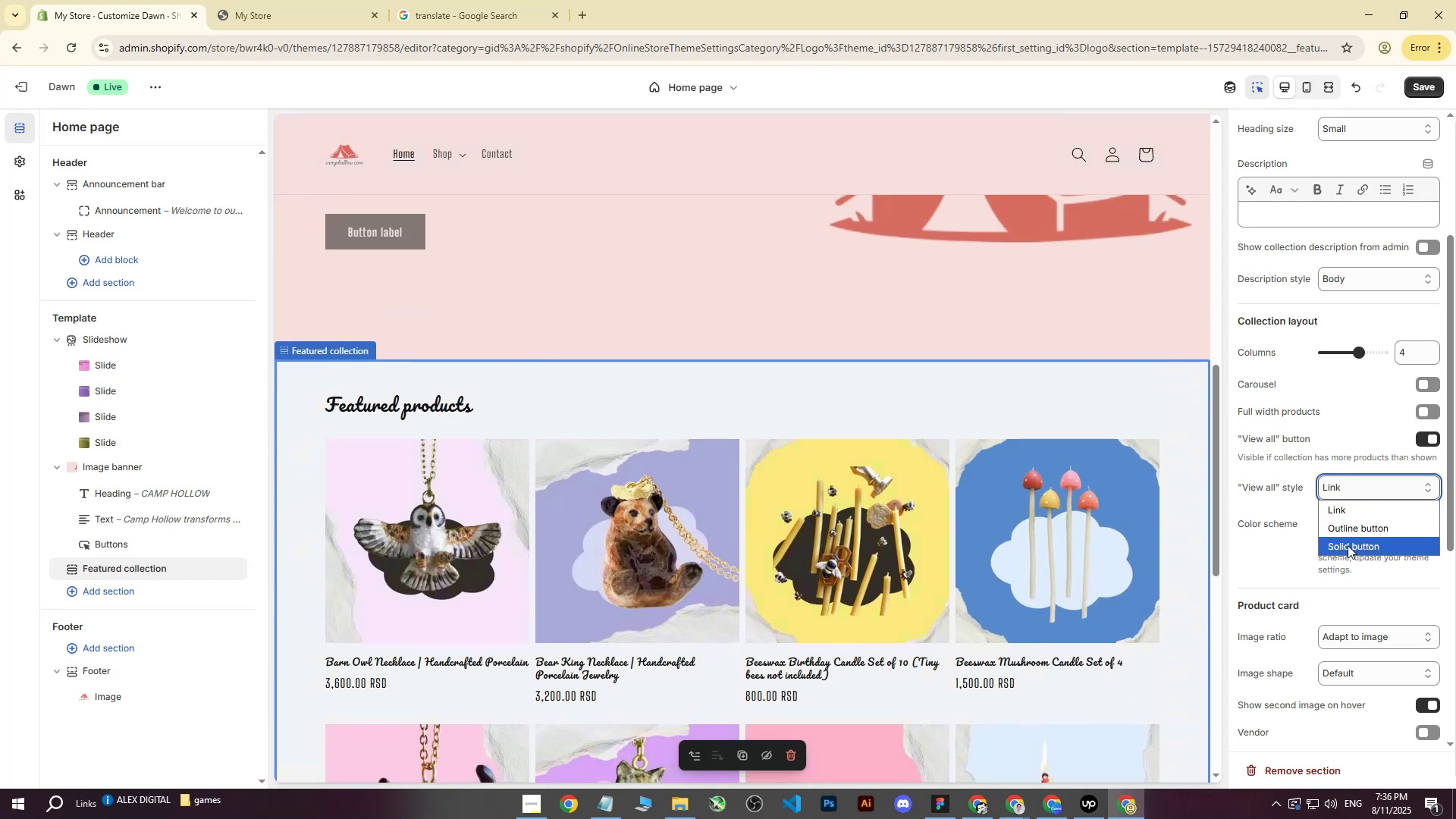 
left_click([1348, 545])
 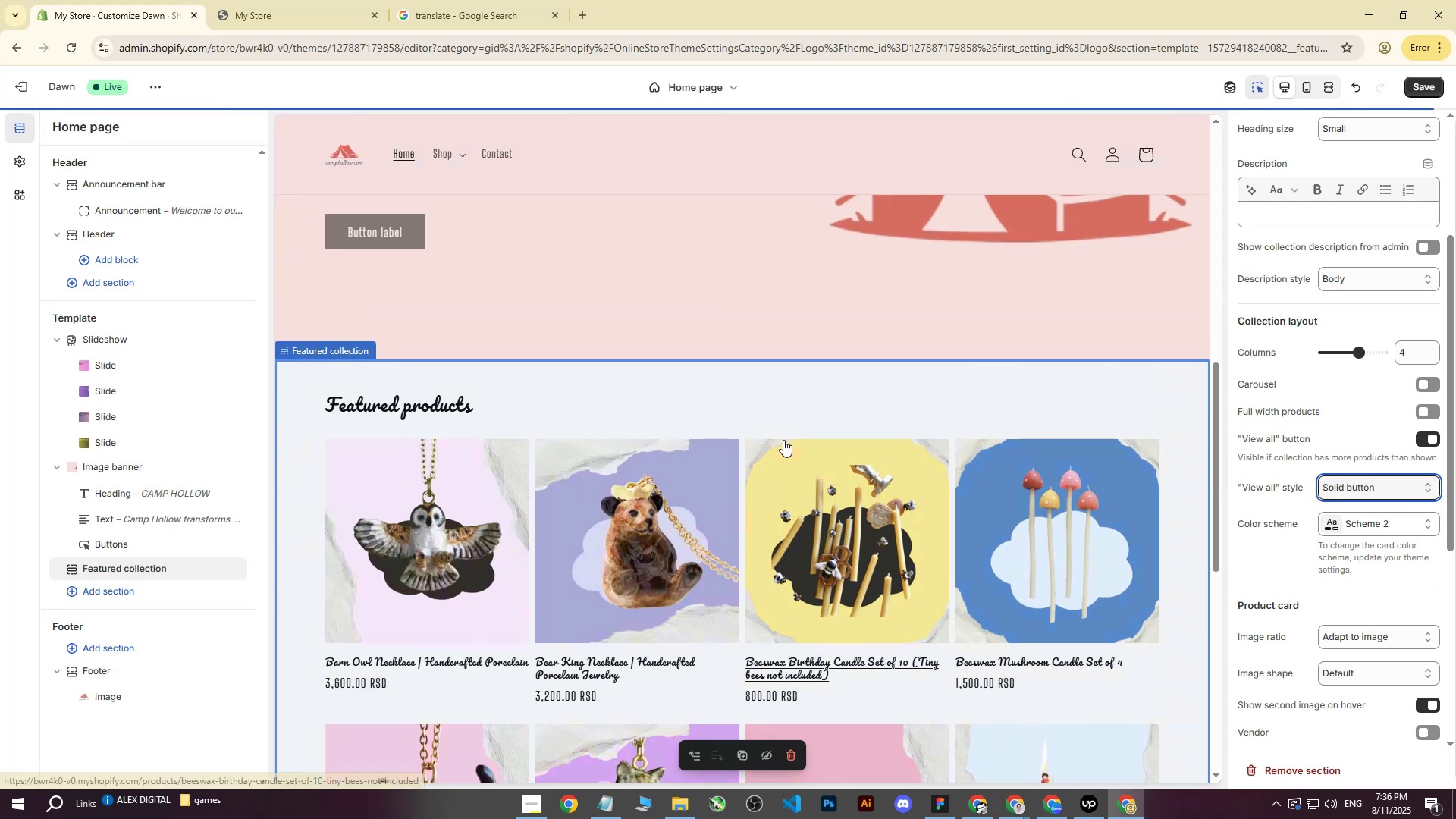 
scroll: coordinate [783, 439], scroll_direction: down, amount: 5.0
 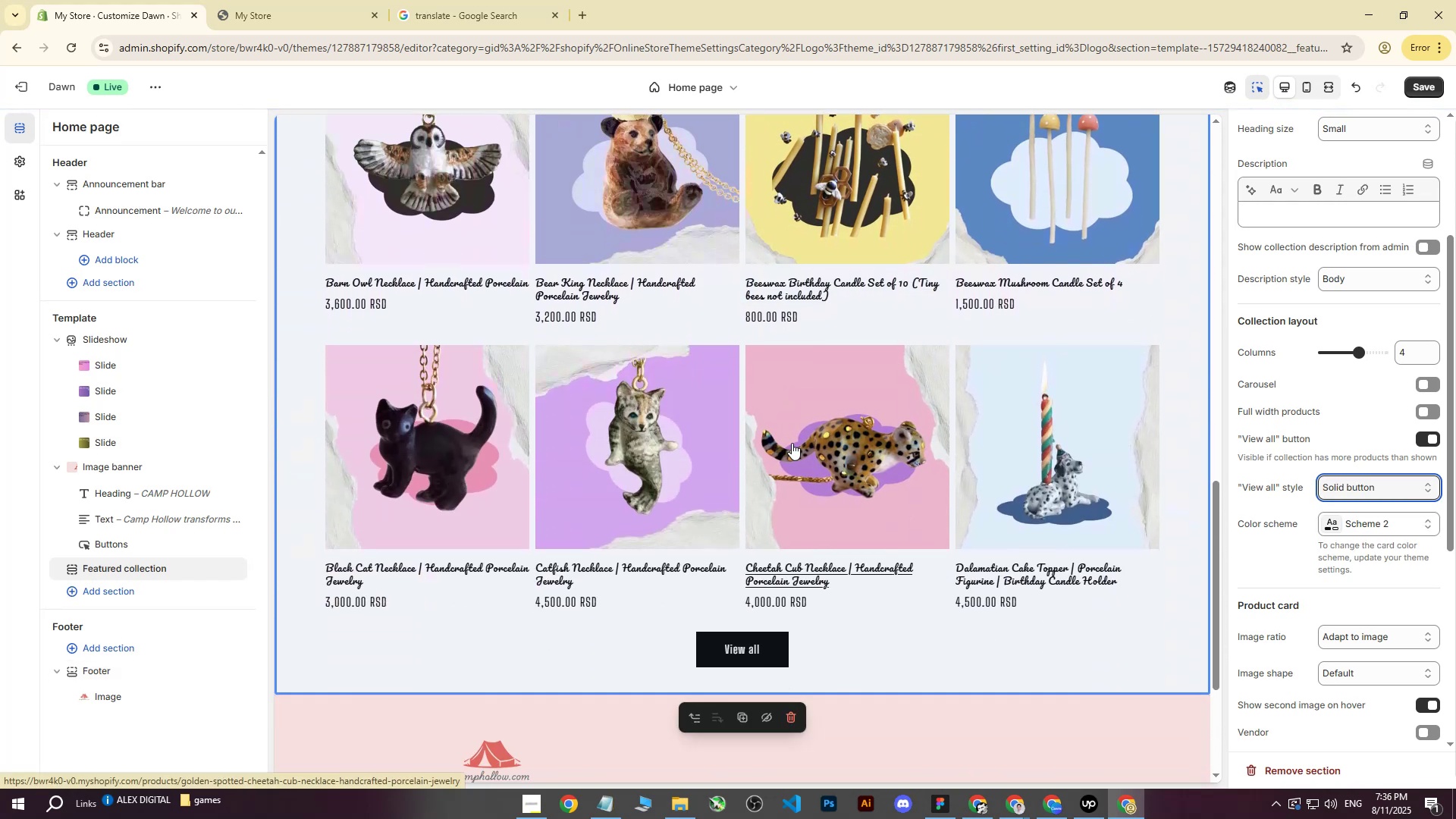 
scroll: coordinate [736, 421], scroll_direction: up, amount: 6.0
 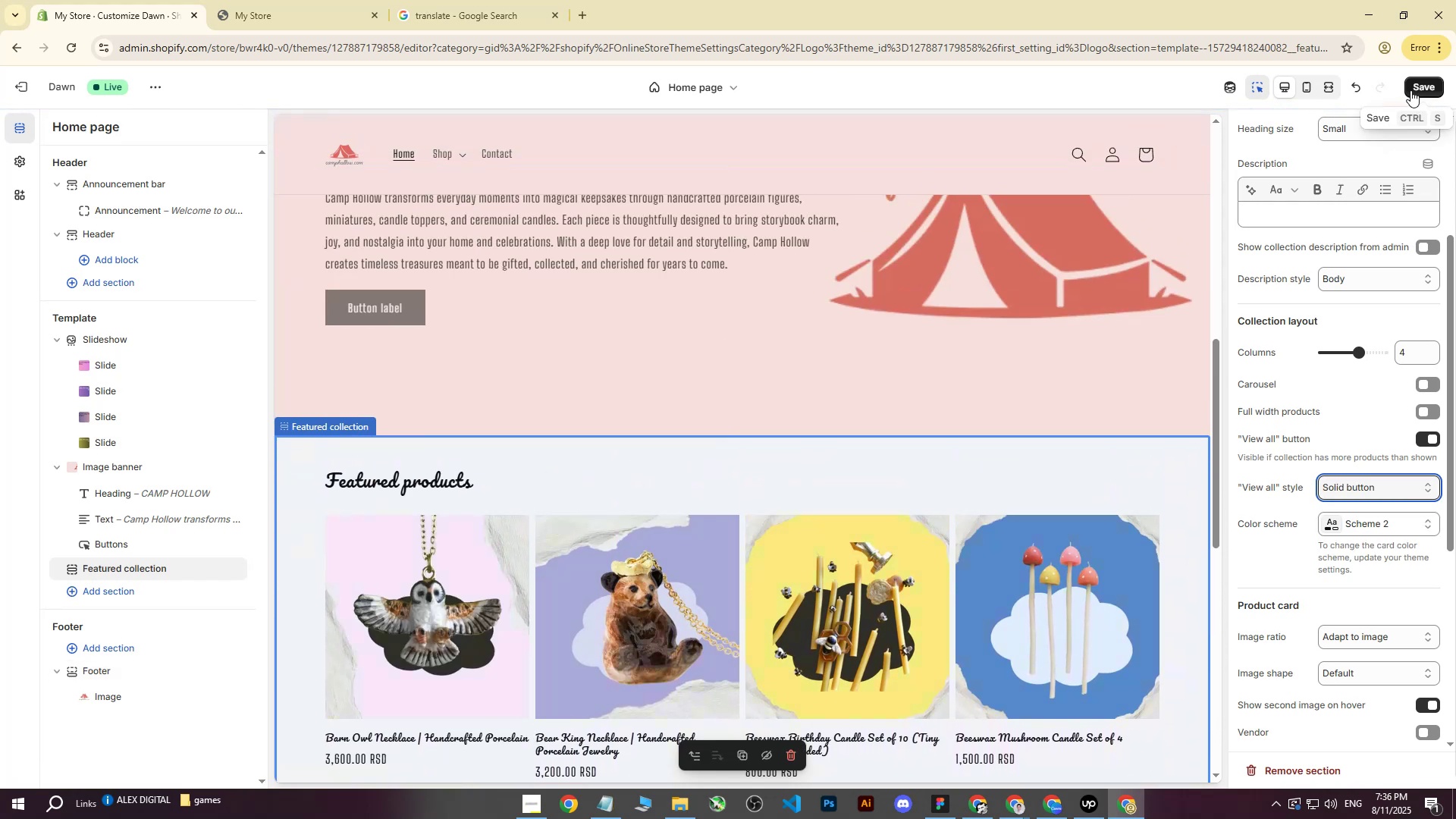 
left_click([1411, 90])
 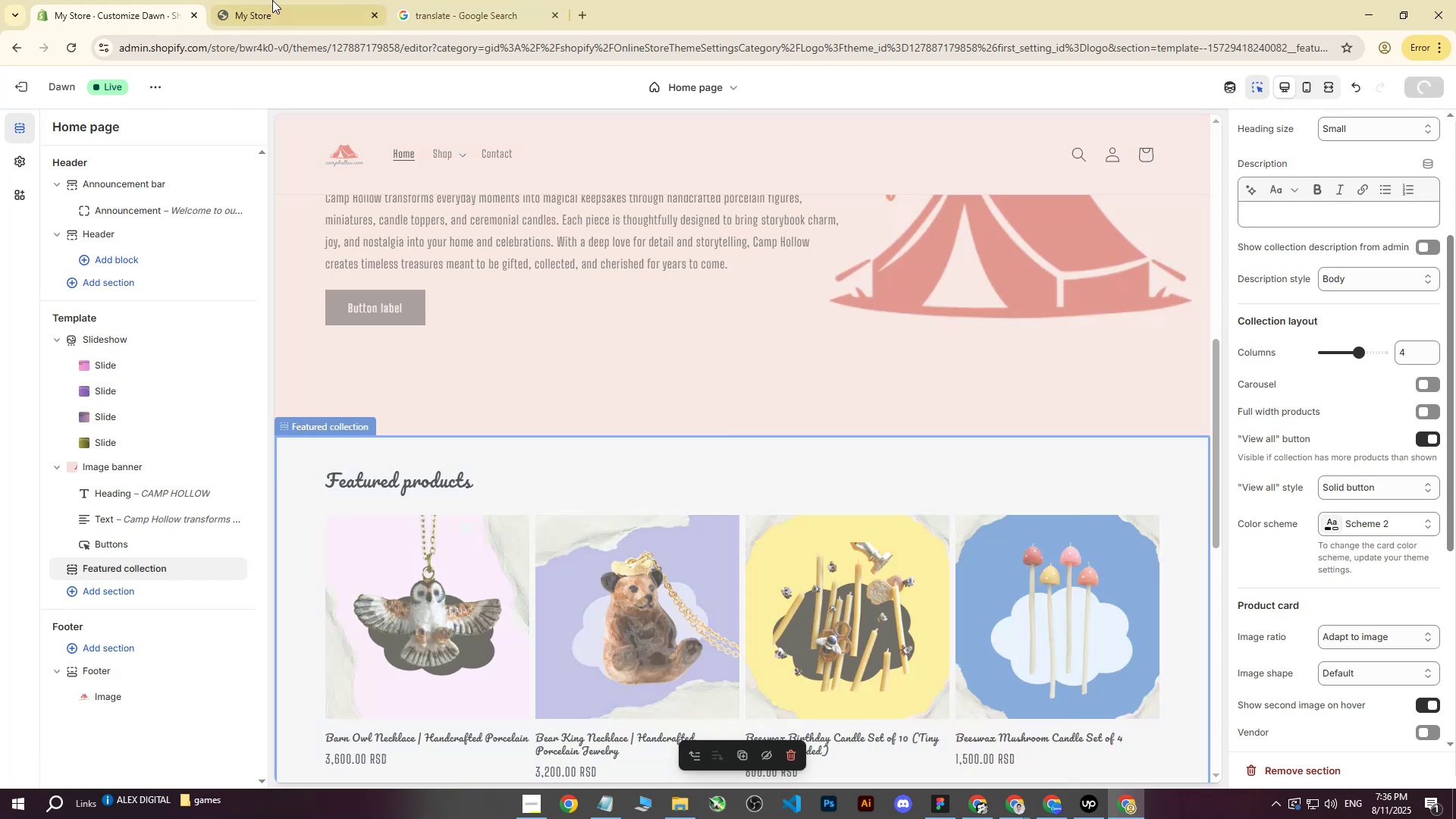 
left_click([248, 0])
 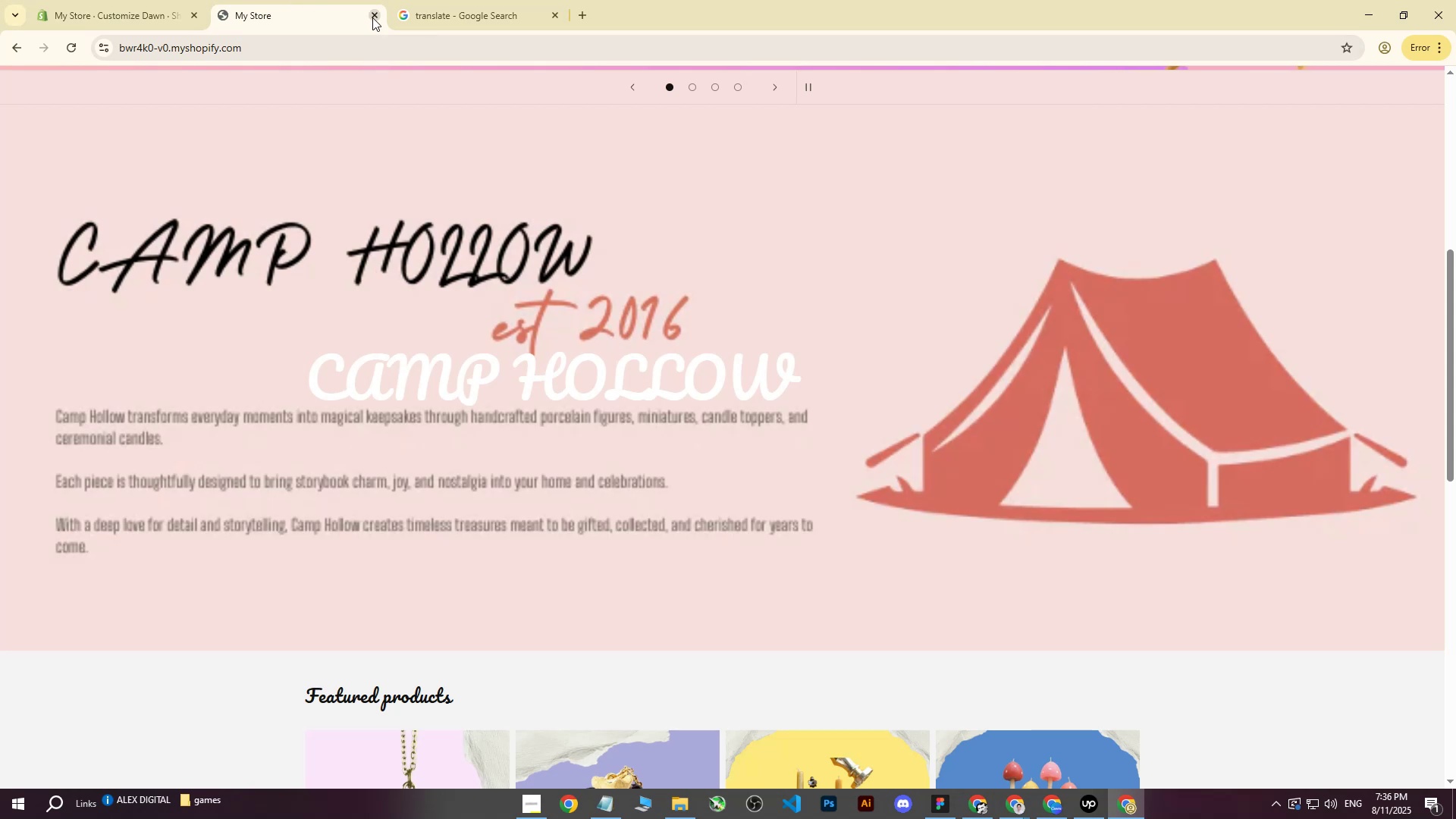 
left_click([372, 17])
 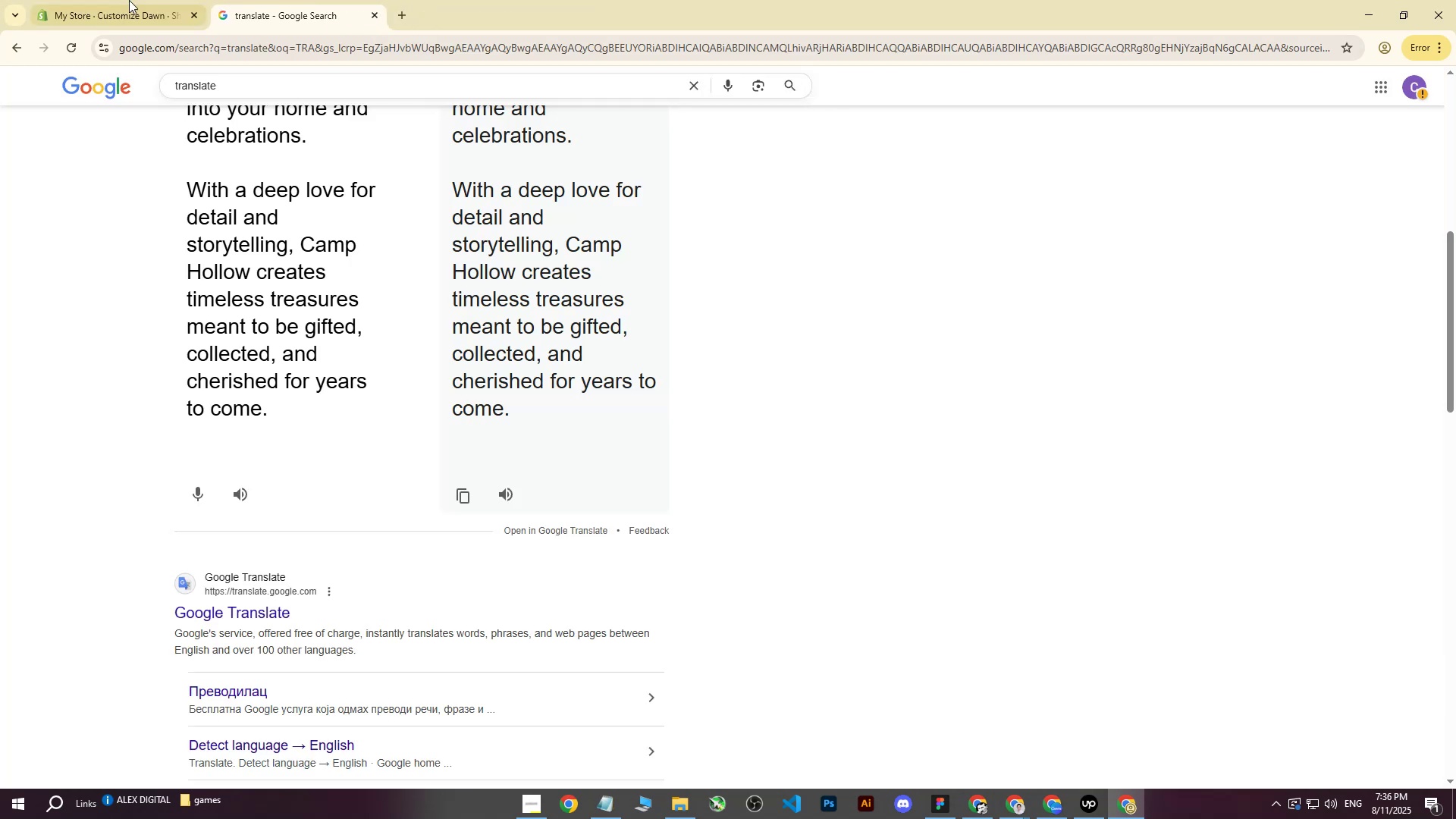 
left_click([99, 0])
 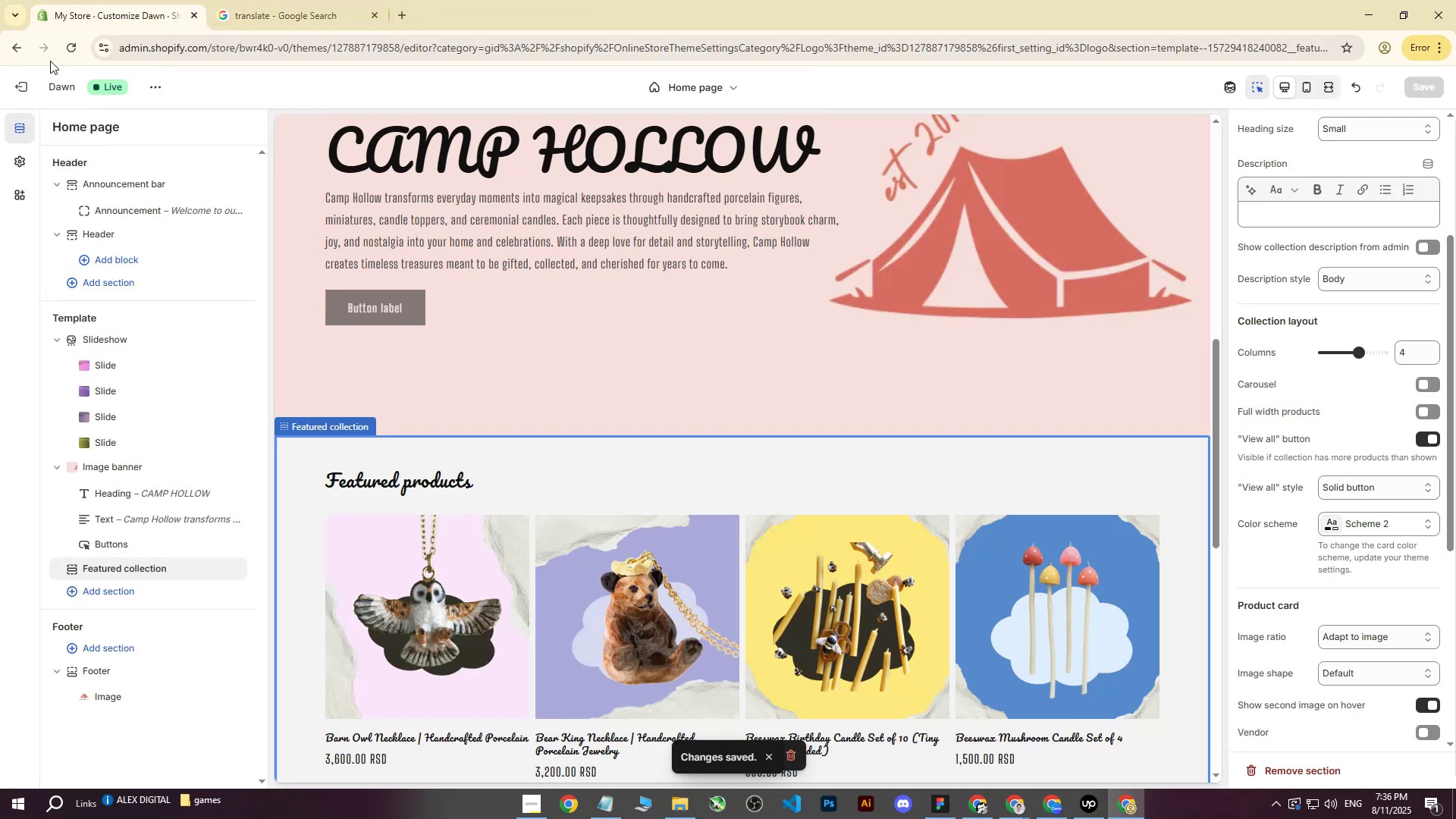 
left_click([16, 89])
 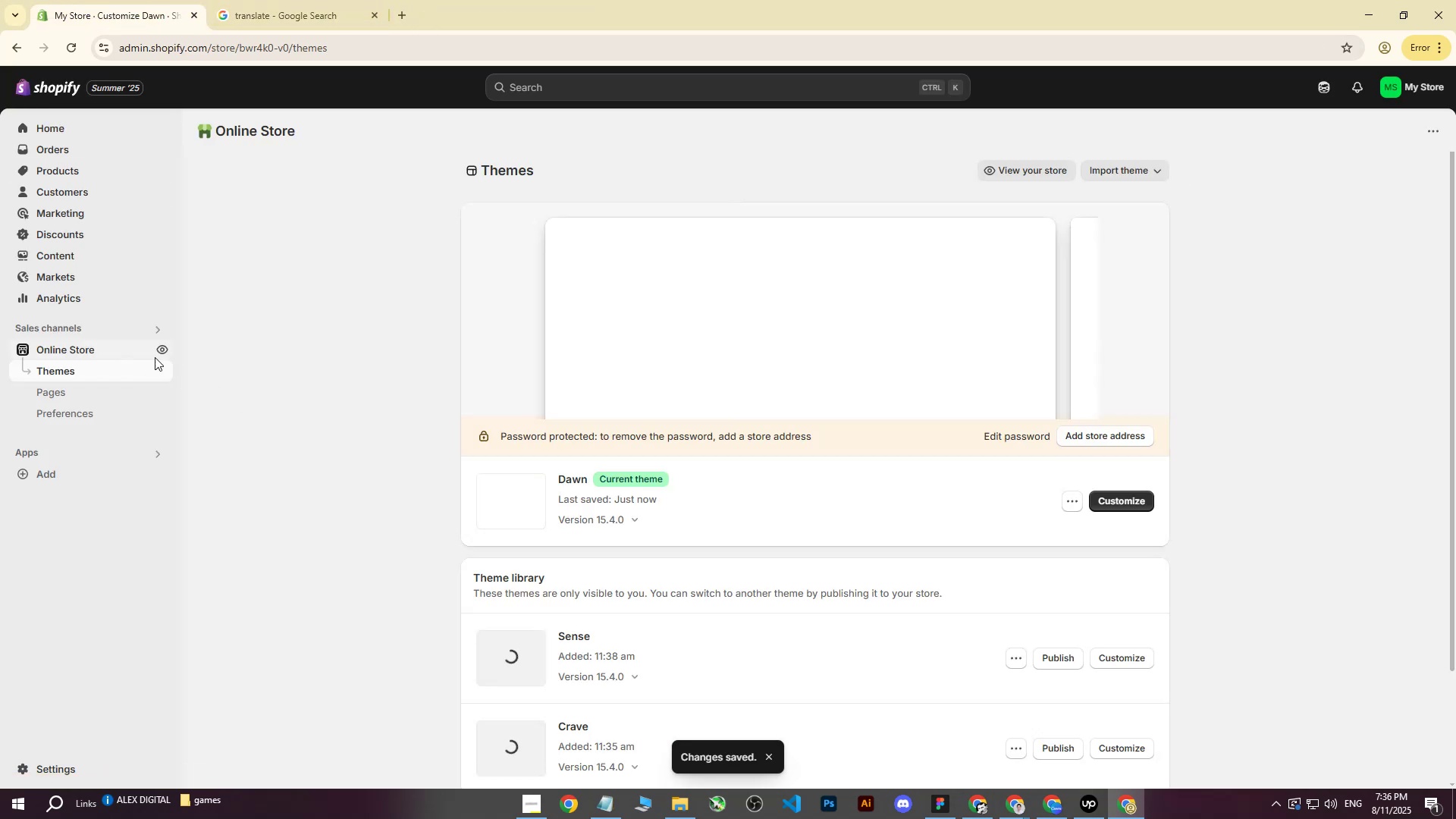 
left_click([160, 352])
 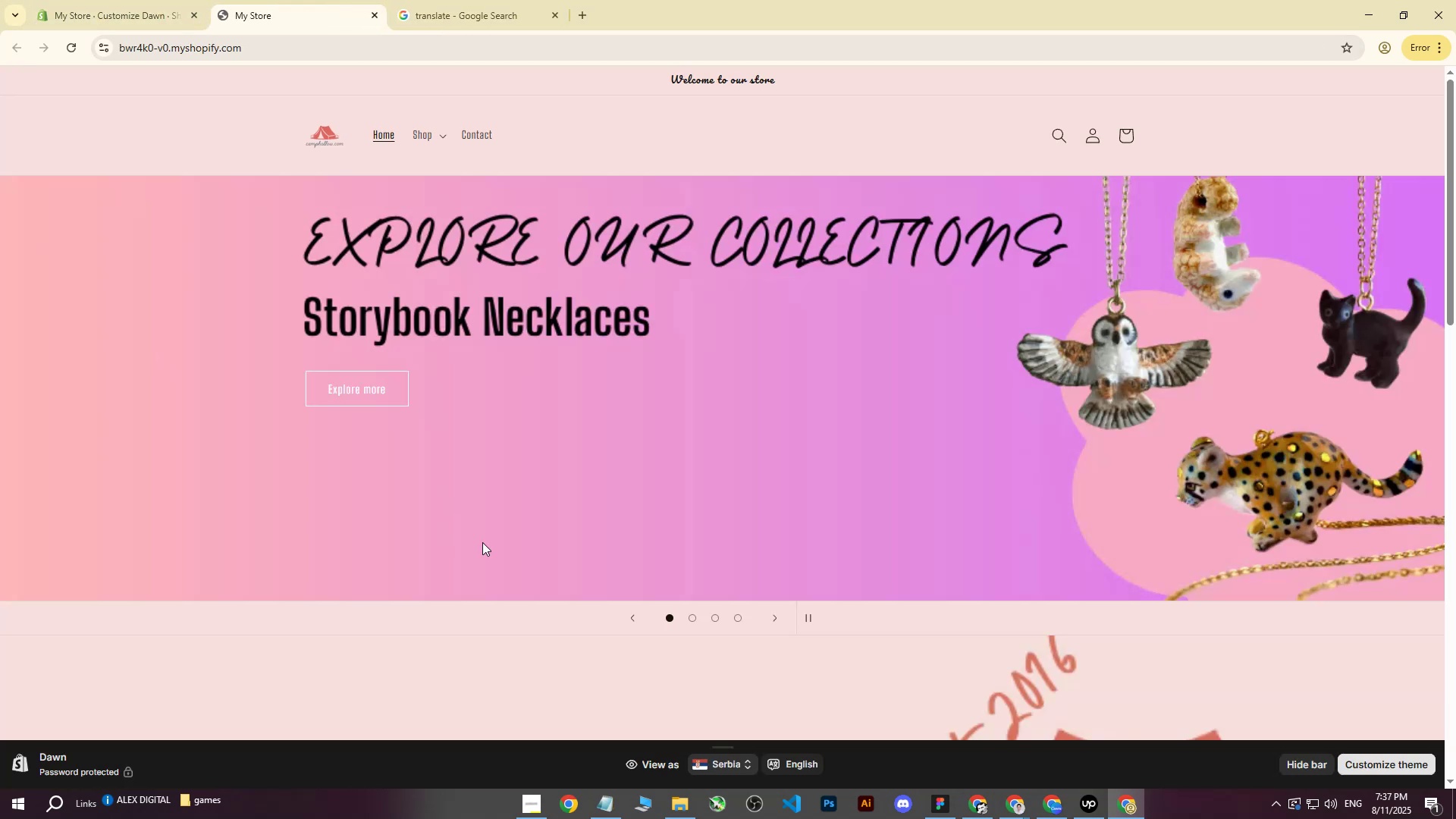 
left_click([1089, 808])
 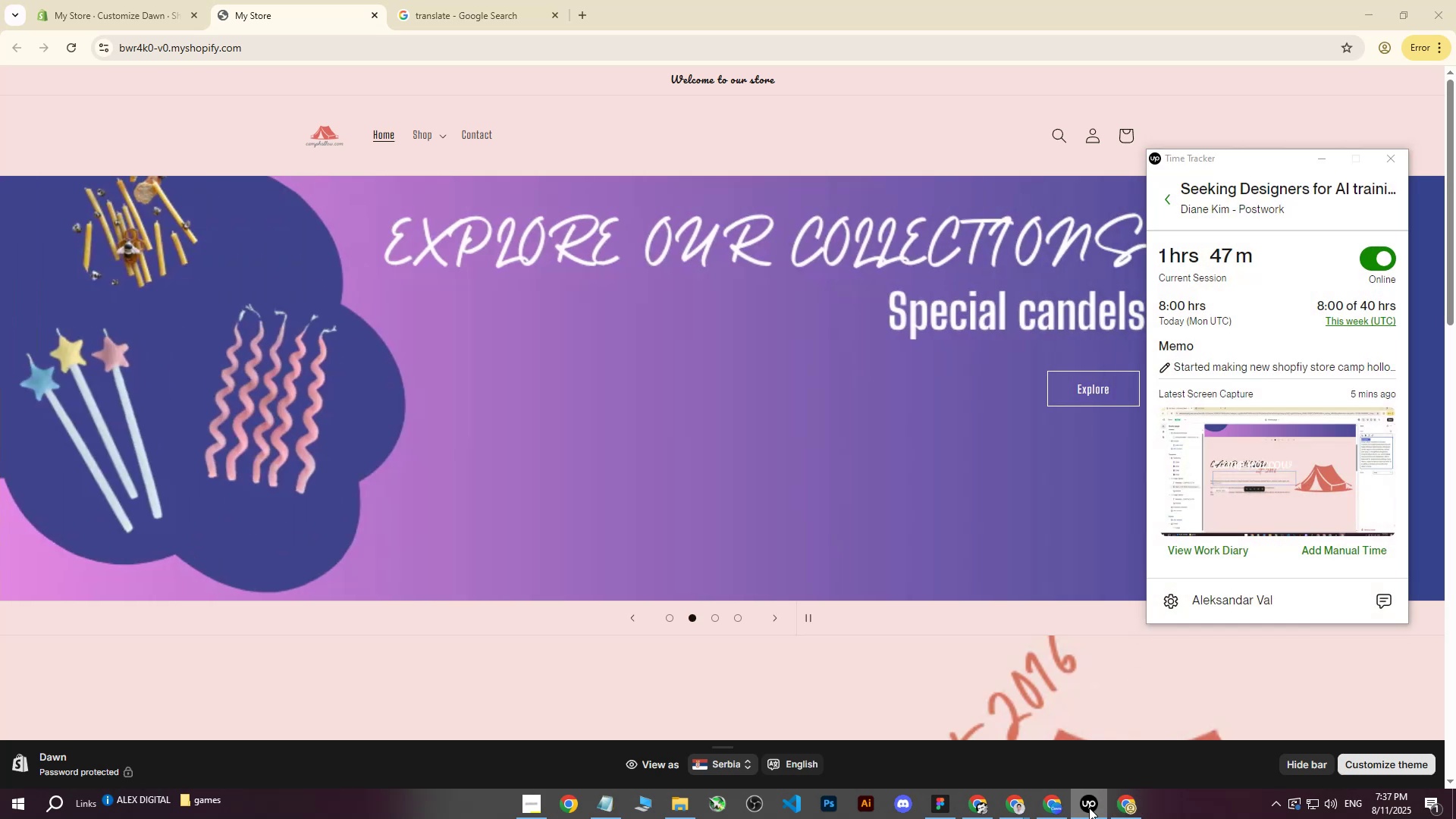 
left_click([1089, 808])
 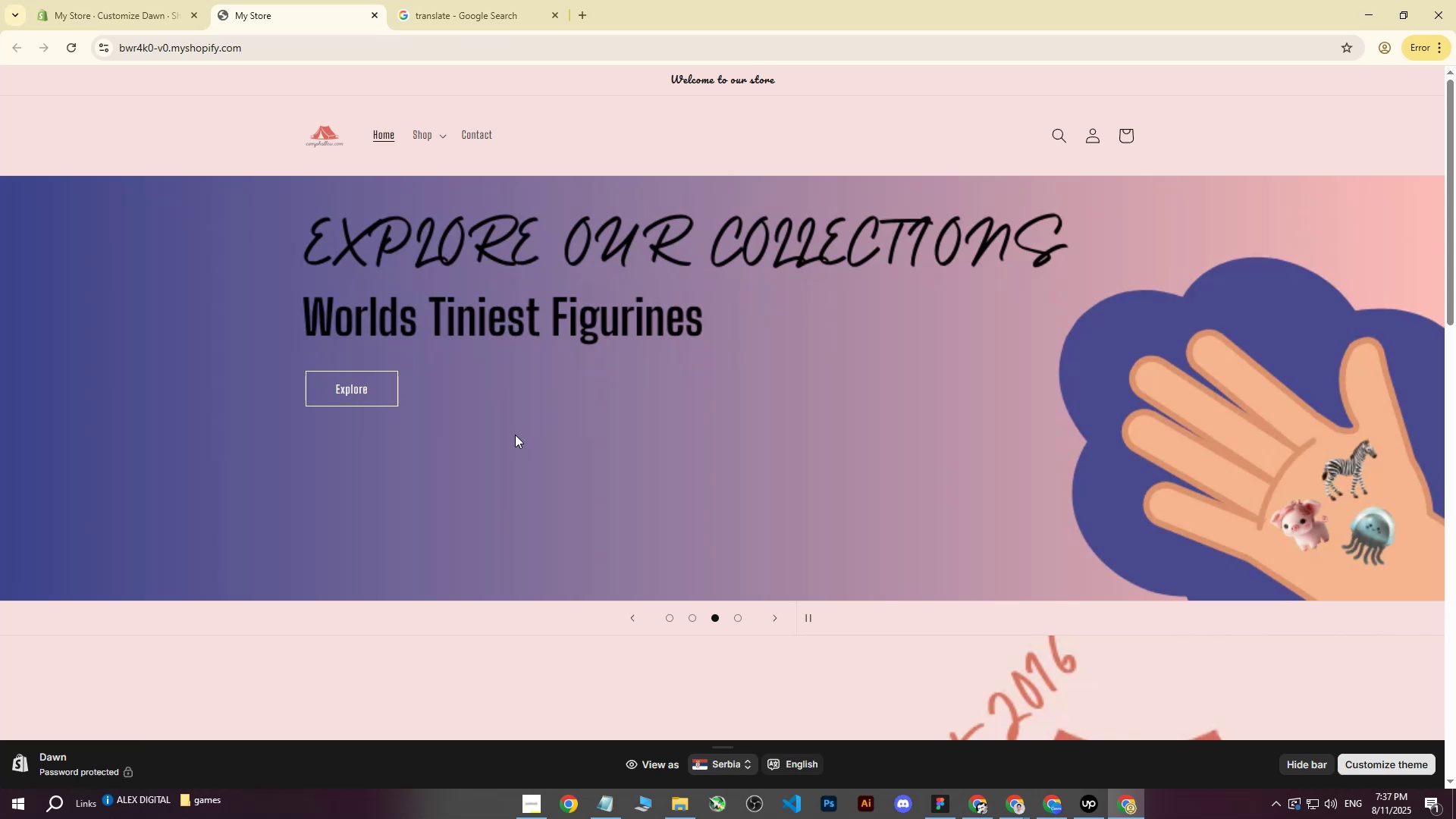 
wait(7.57)
 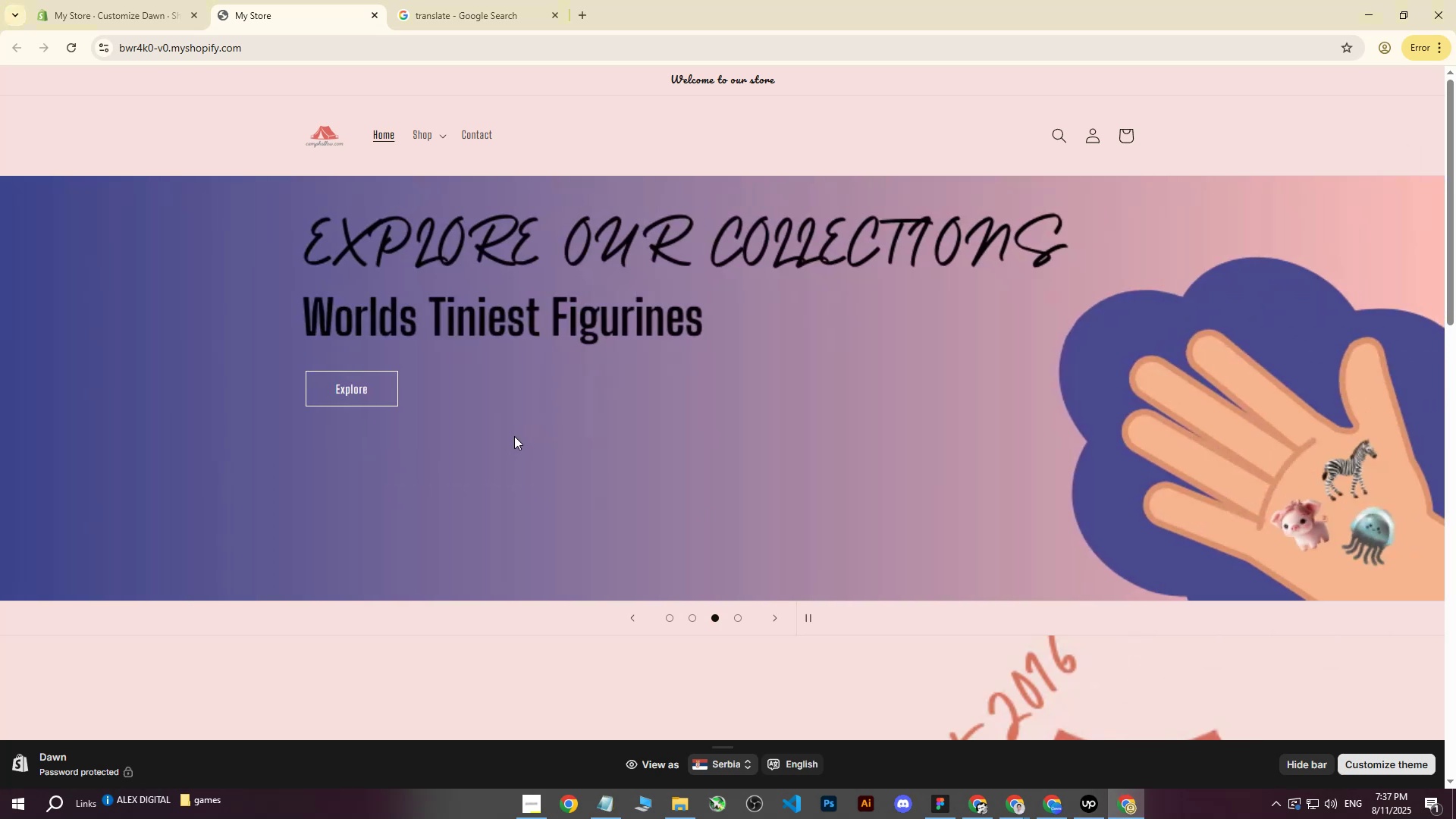 
left_click([155, 0])
 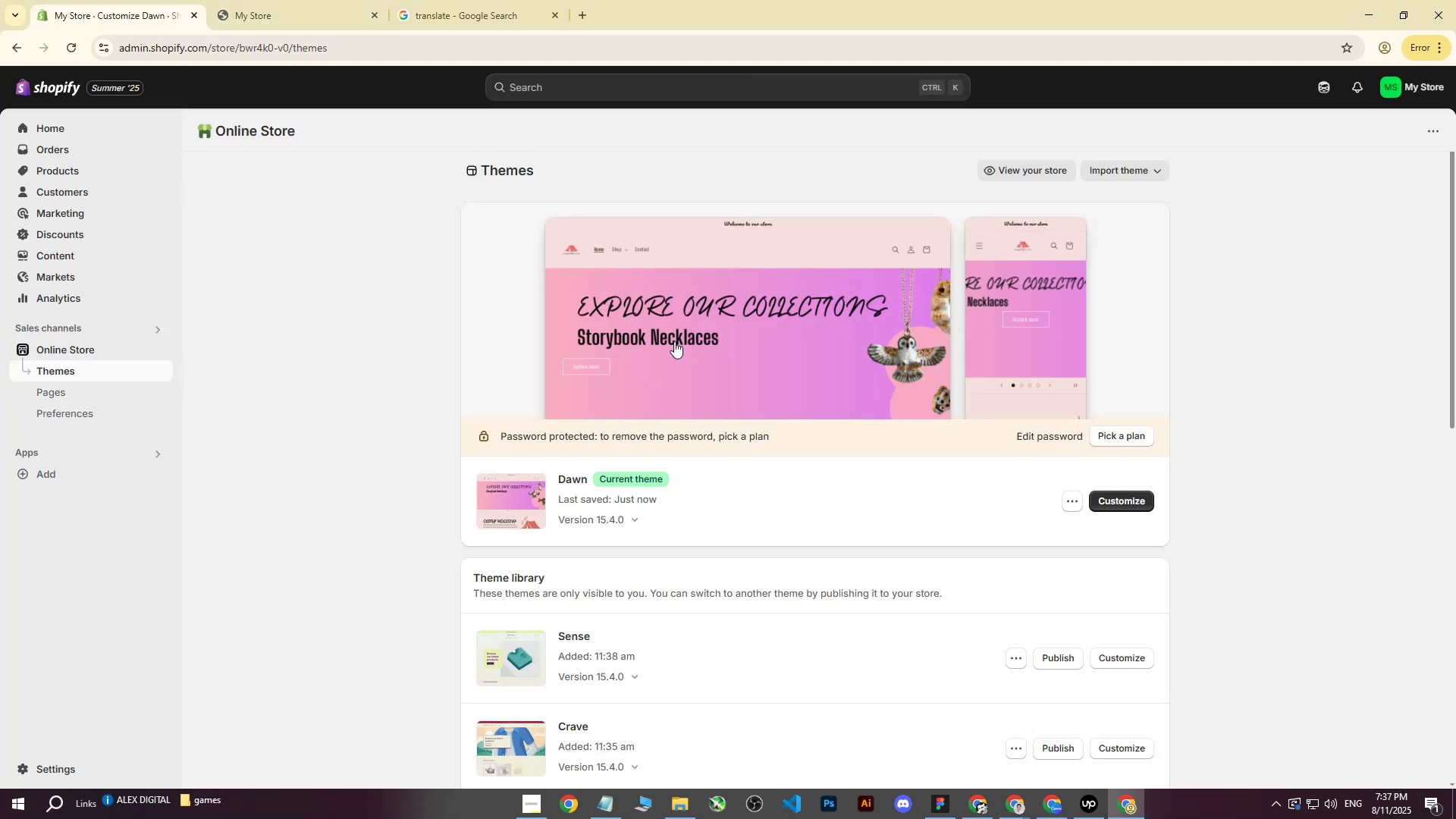 
left_click([1122, 500])
 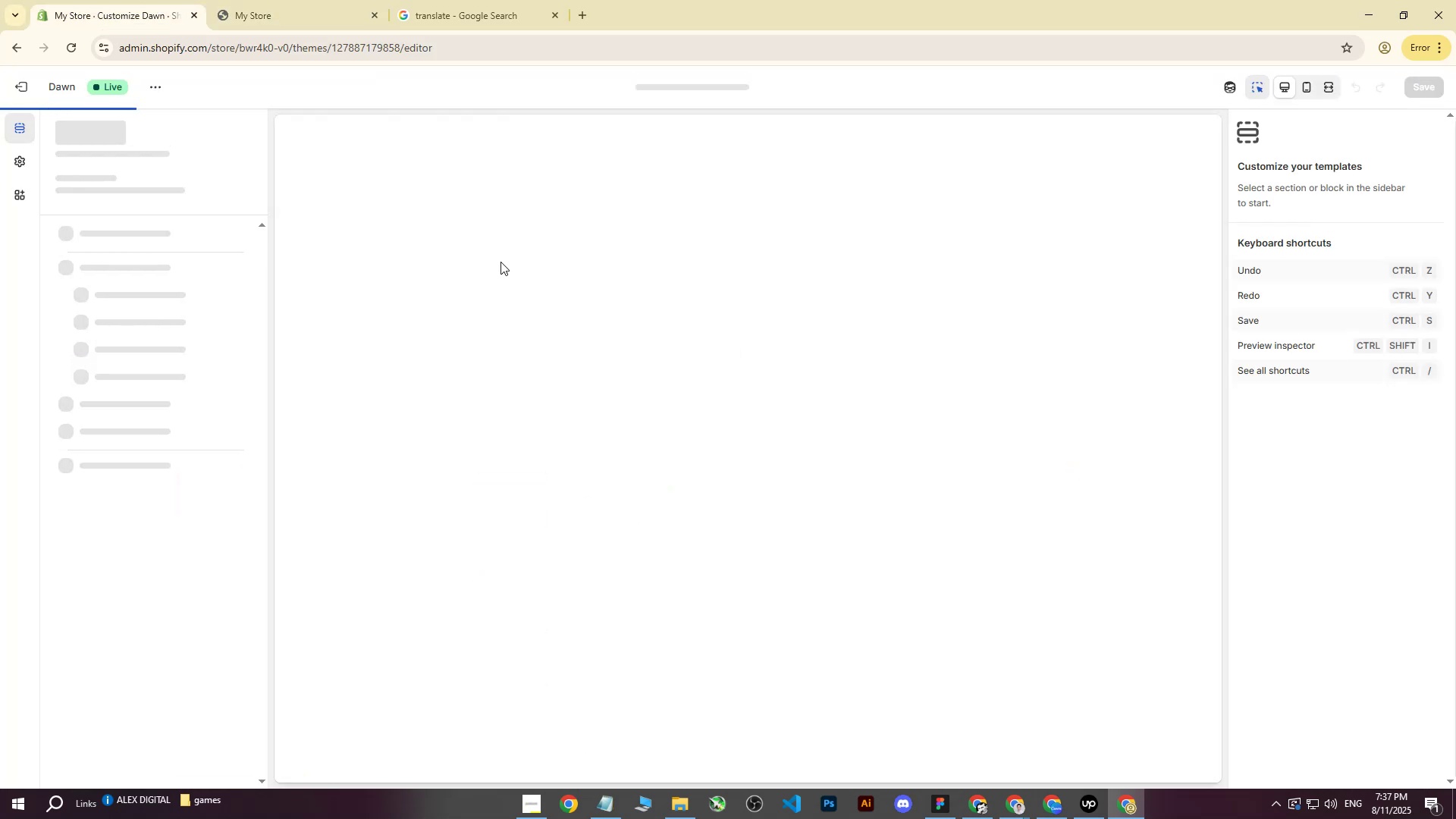 
scroll: coordinate [507, 243], scroll_direction: up, amount: 7.0
 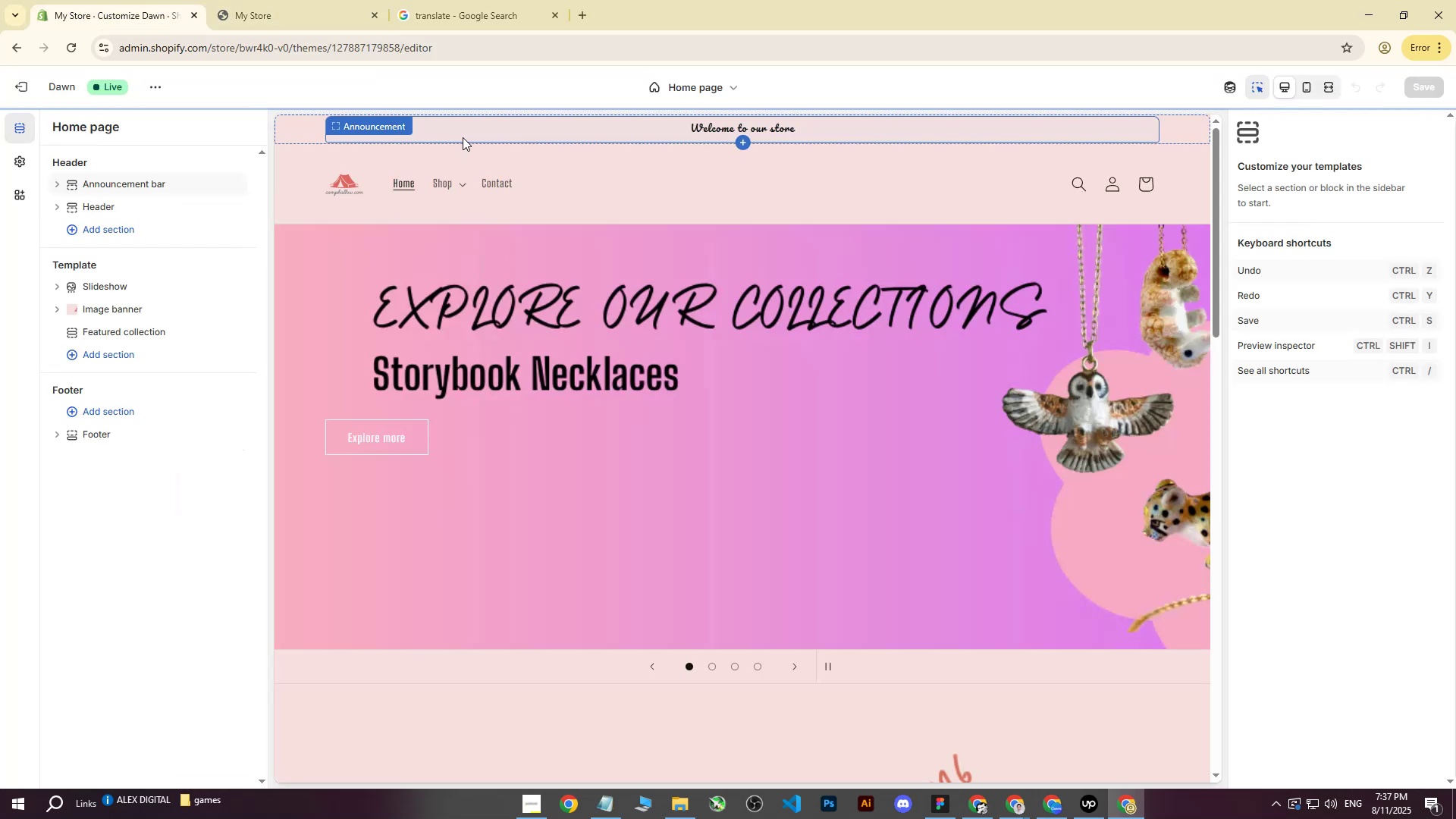 
left_click([464, 129])
 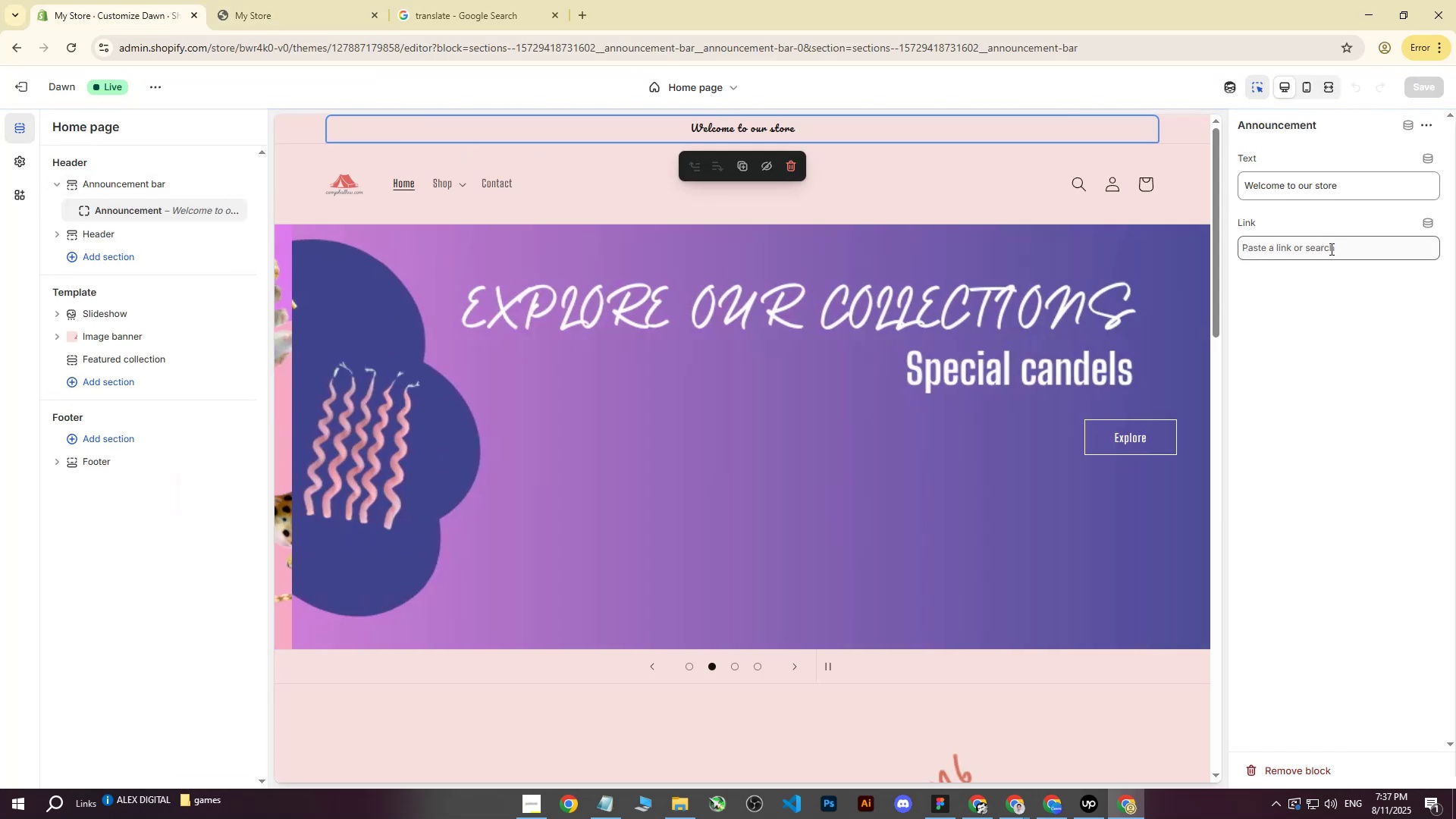 
left_click([1354, 187])
 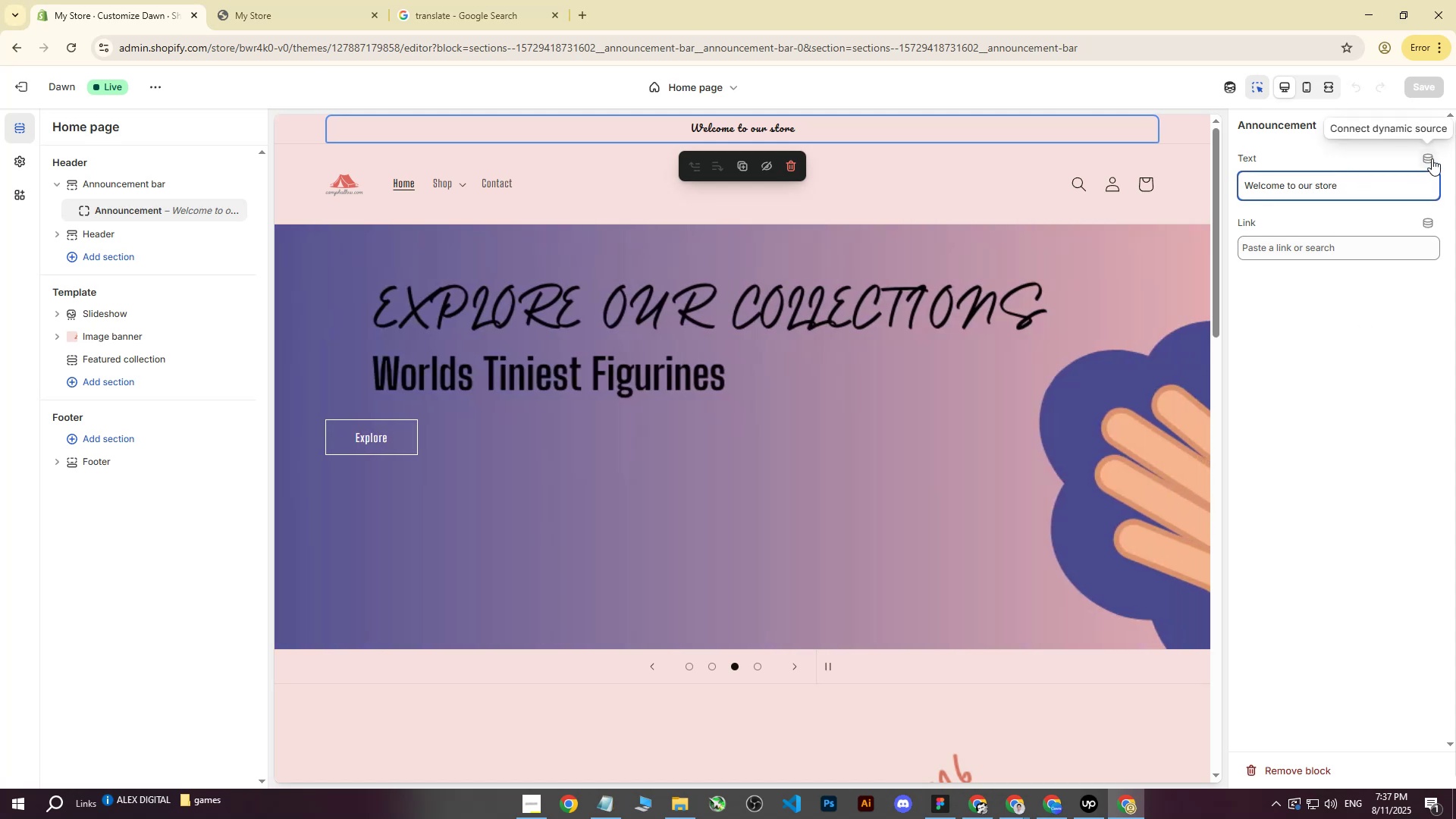 
left_click([1432, 158])
 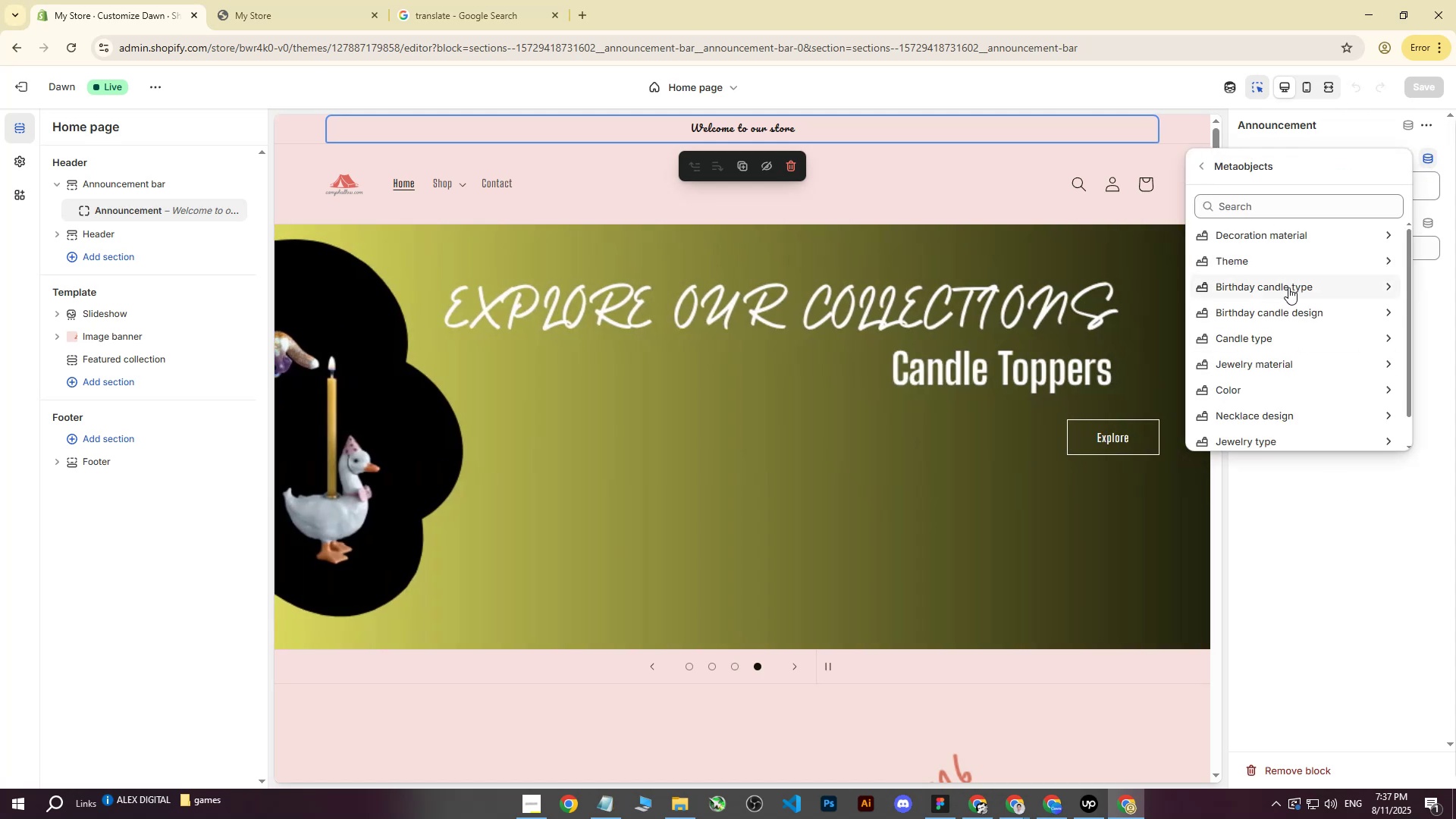 
left_click([1316, 526])
 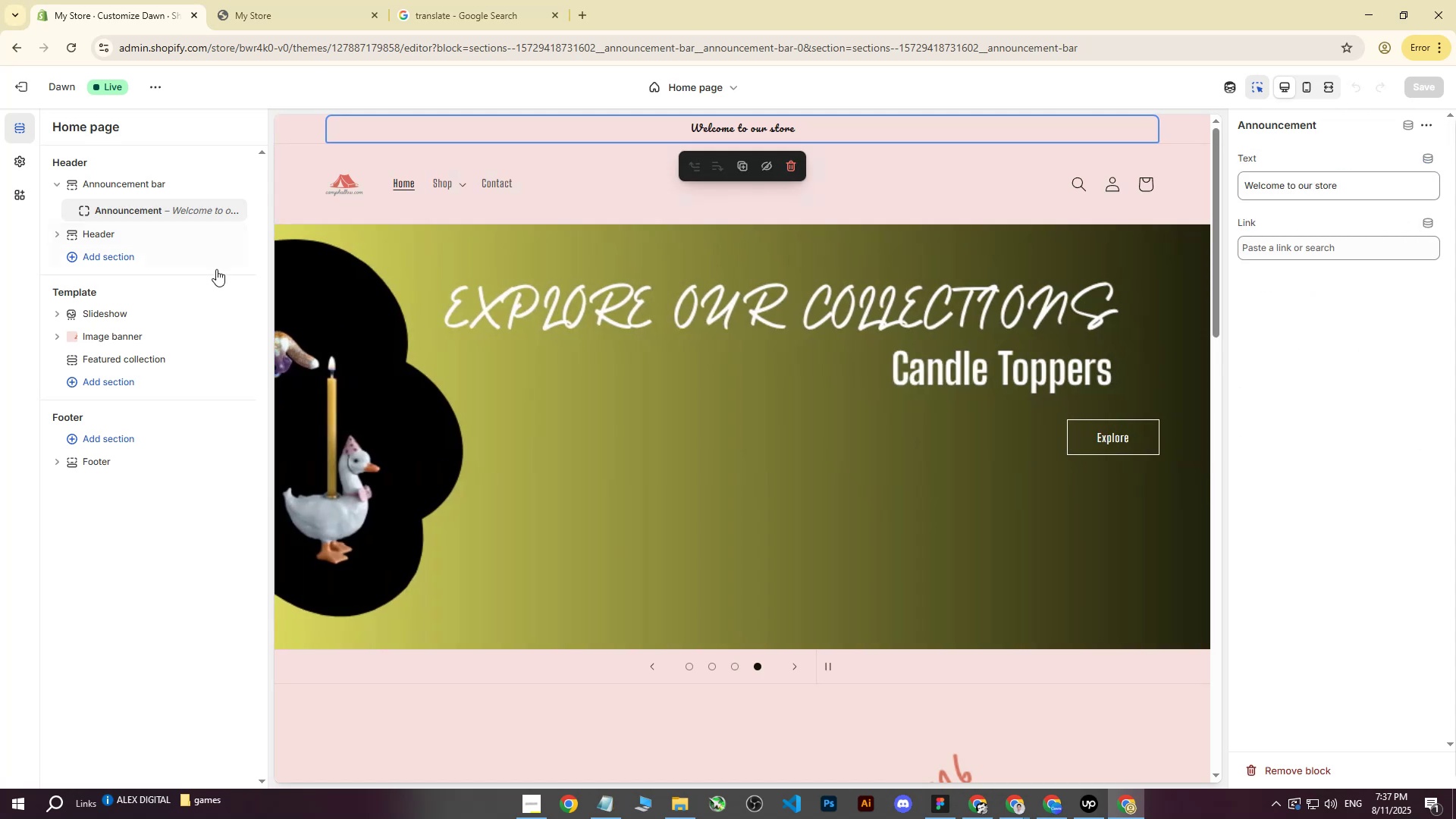 
scroll: coordinate [555, 345], scroll_direction: down, amount: 12.0
 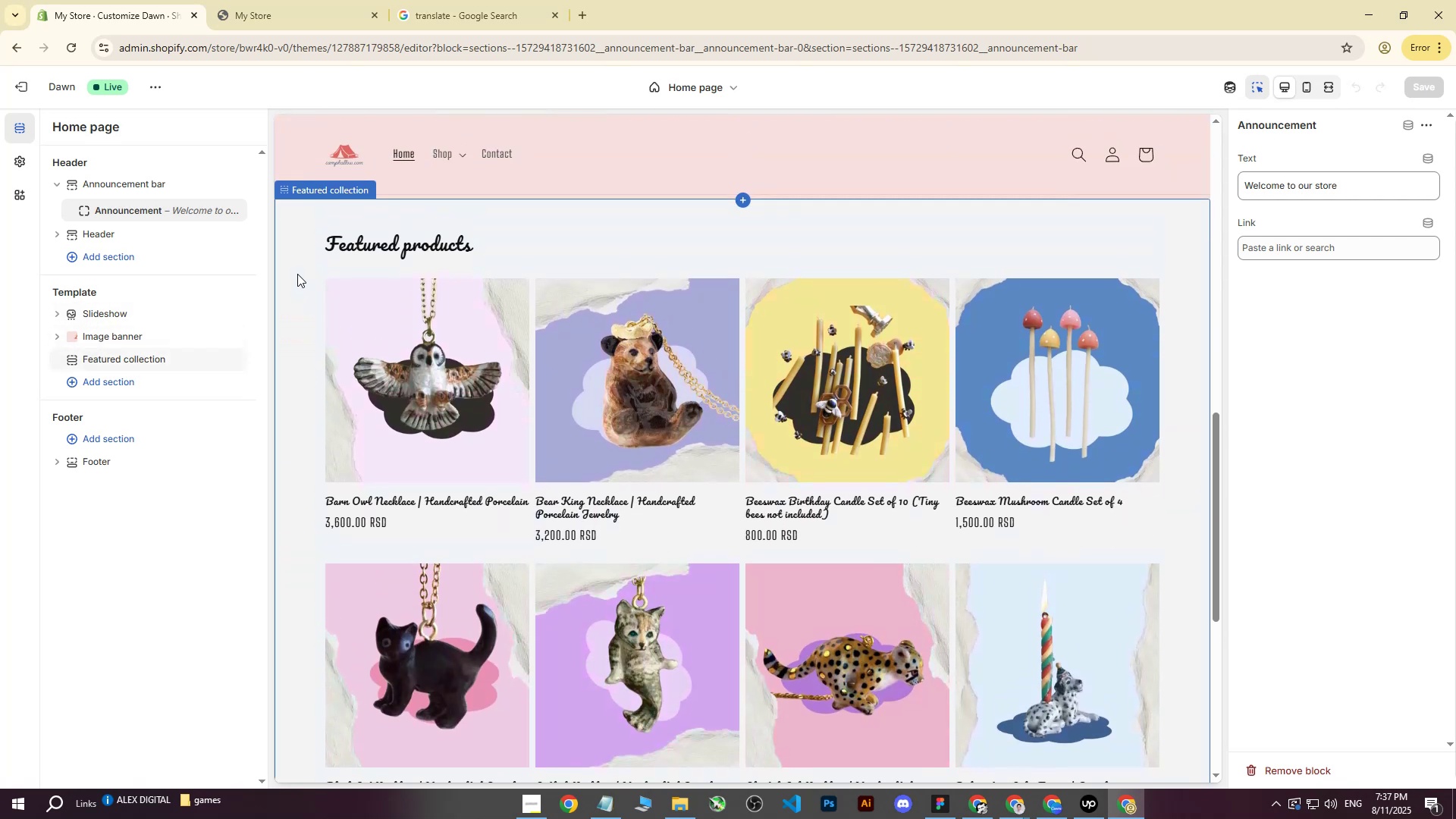 
left_click([297, 271])
 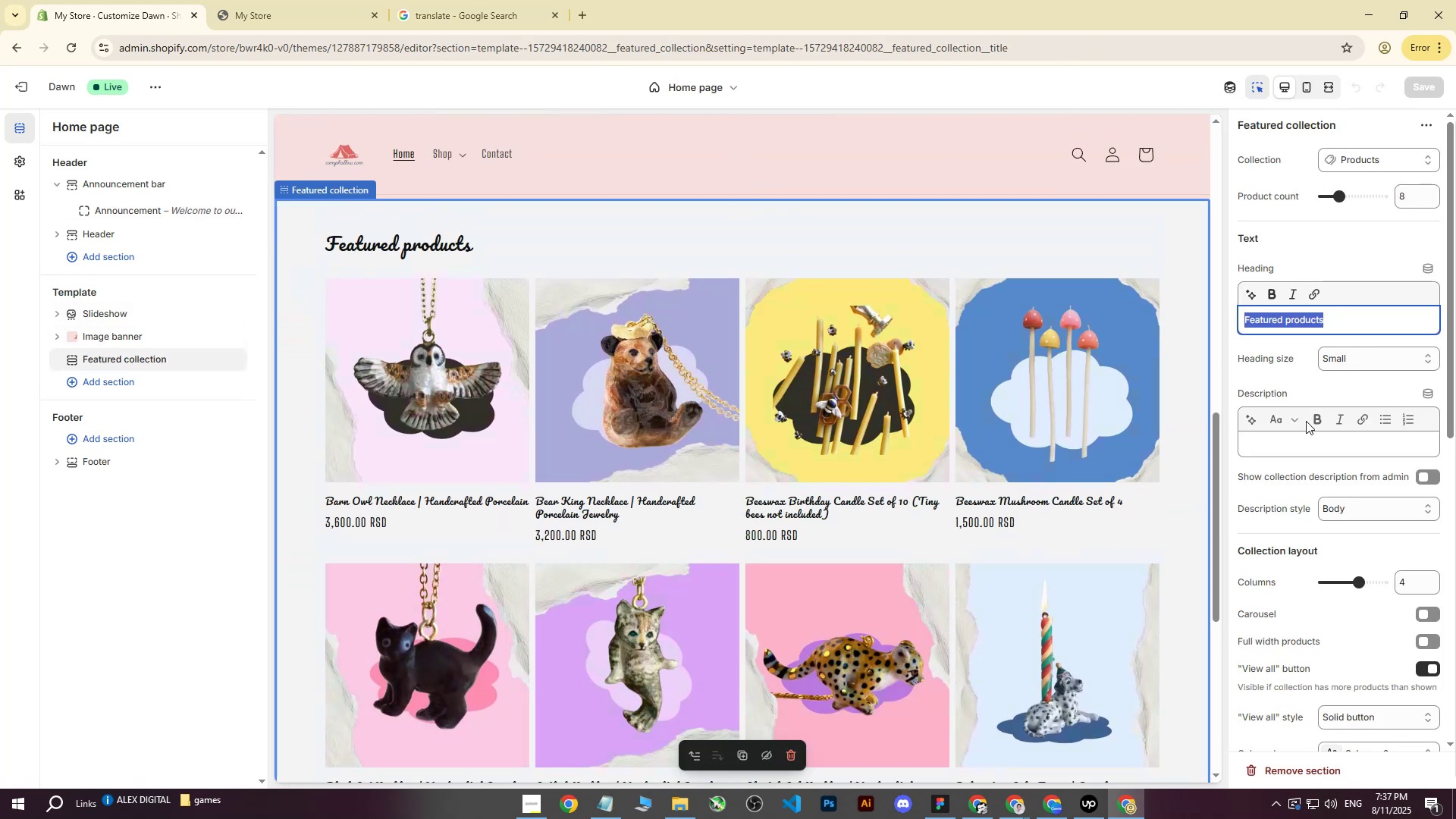 
scroll: coordinate [1305, 491], scroll_direction: down, amount: 3.0
 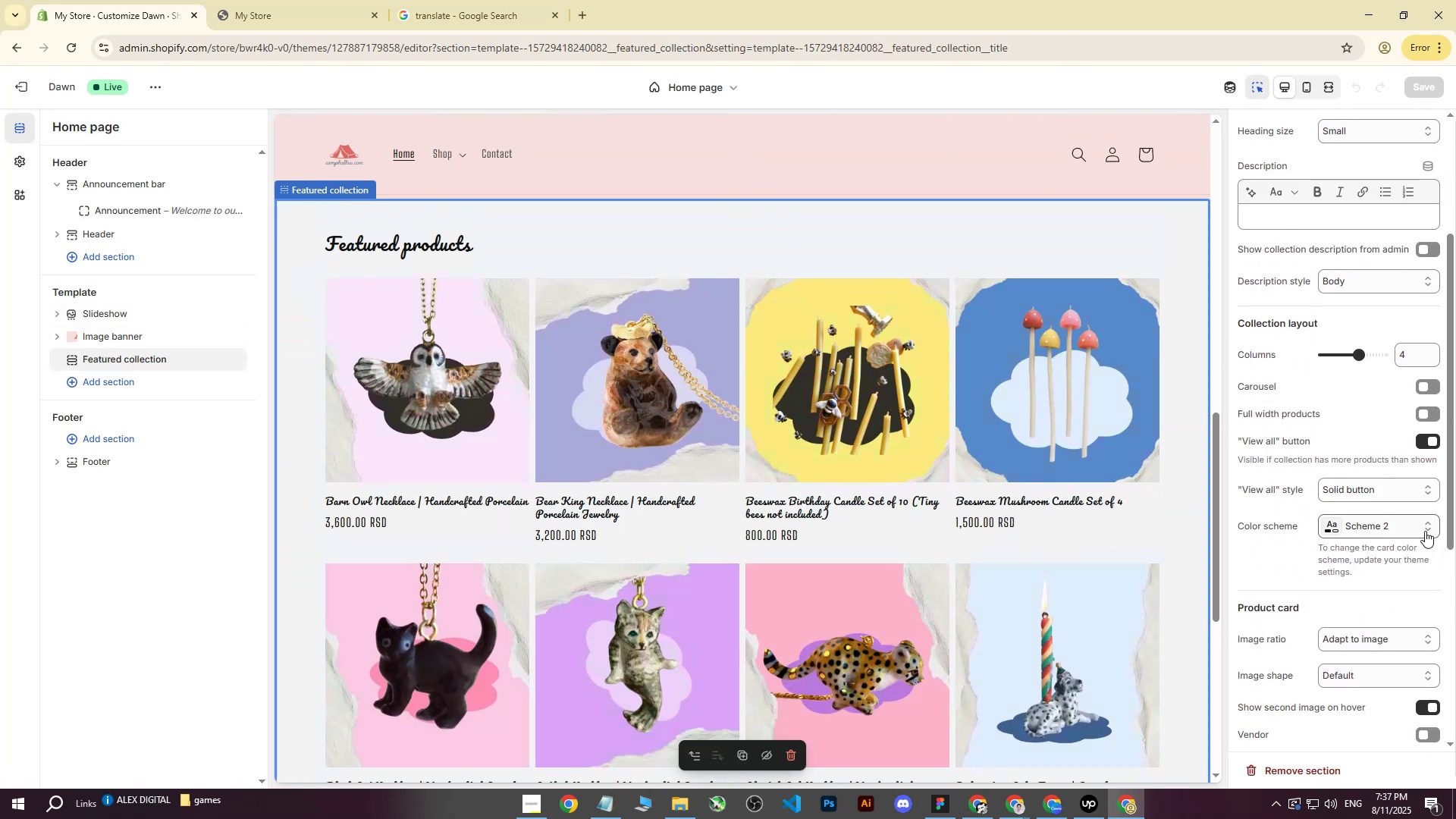 
double_click([1425, 531])
 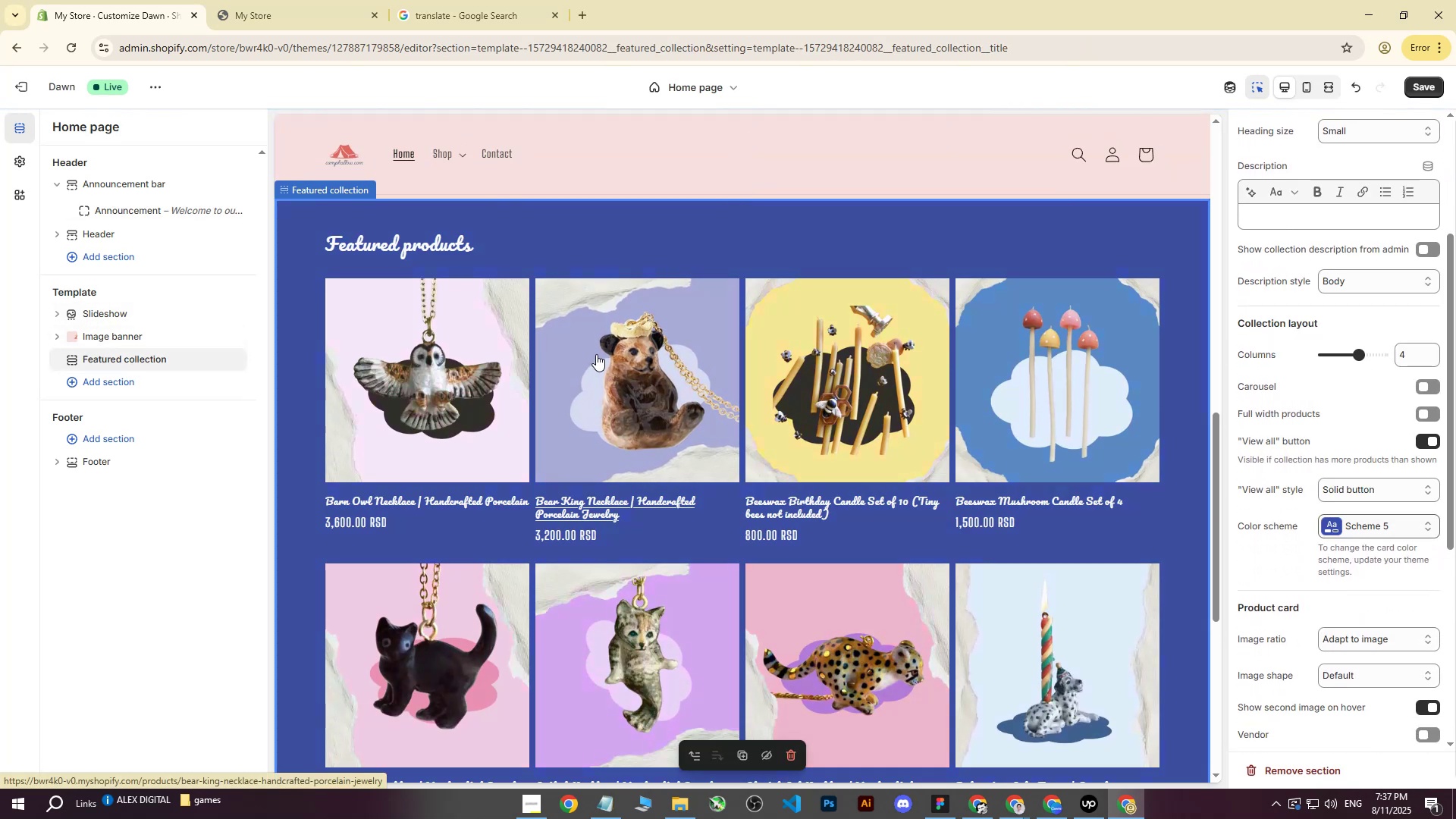 
left_click([15, 169])
 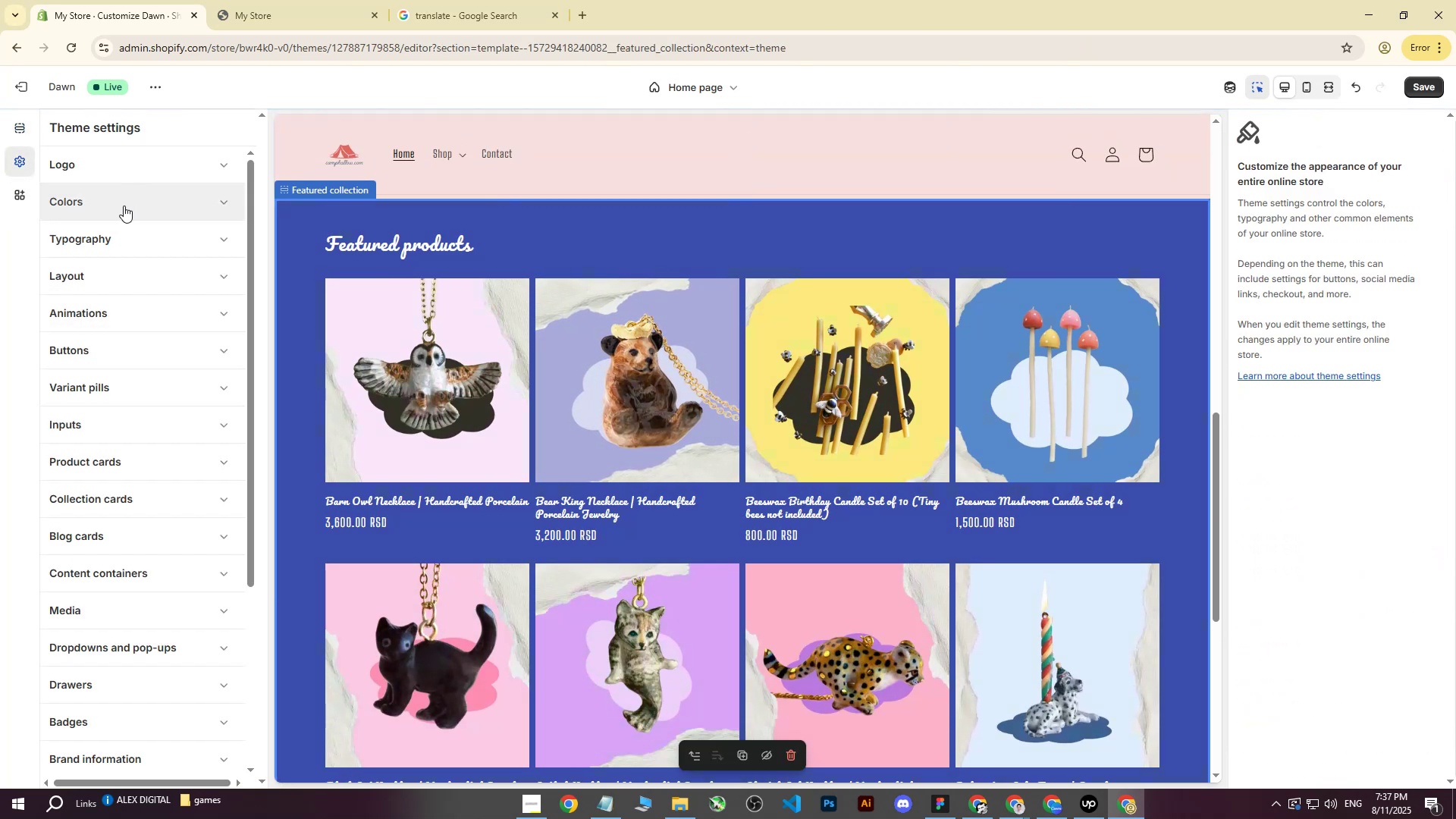 
left_click([123, 206])
 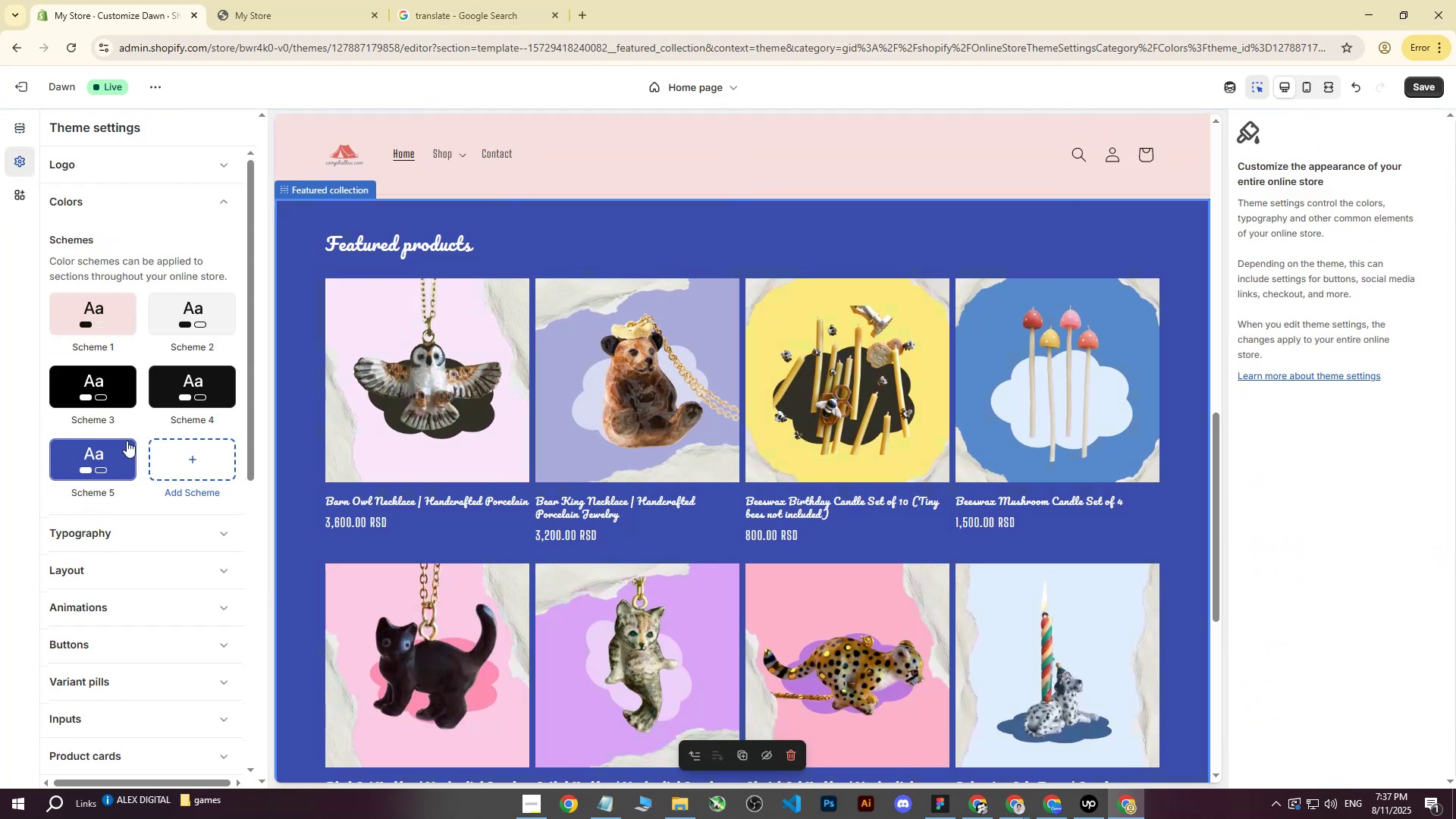 
left_click([102, 454])
 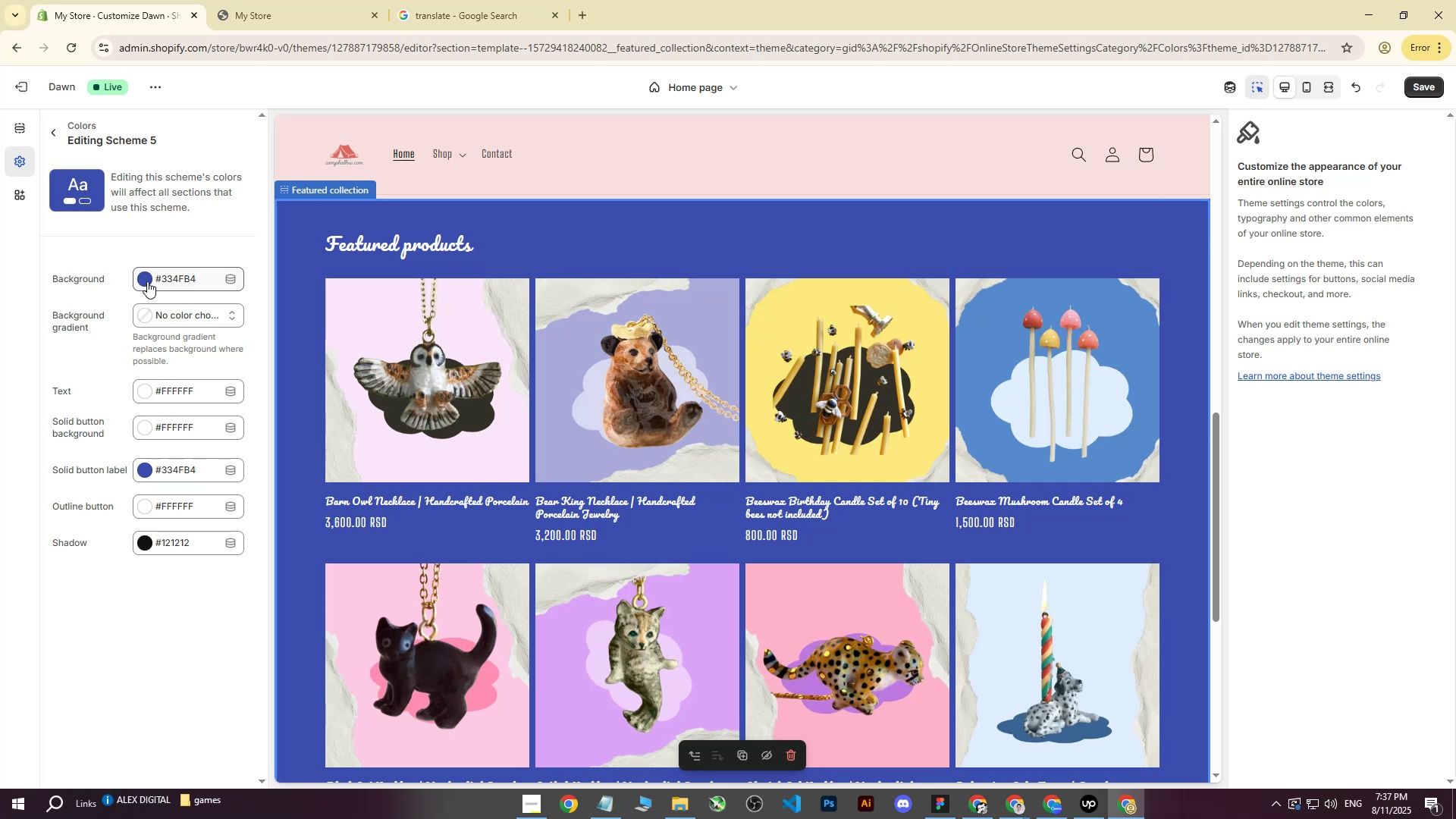 
left_click([146, 281])
 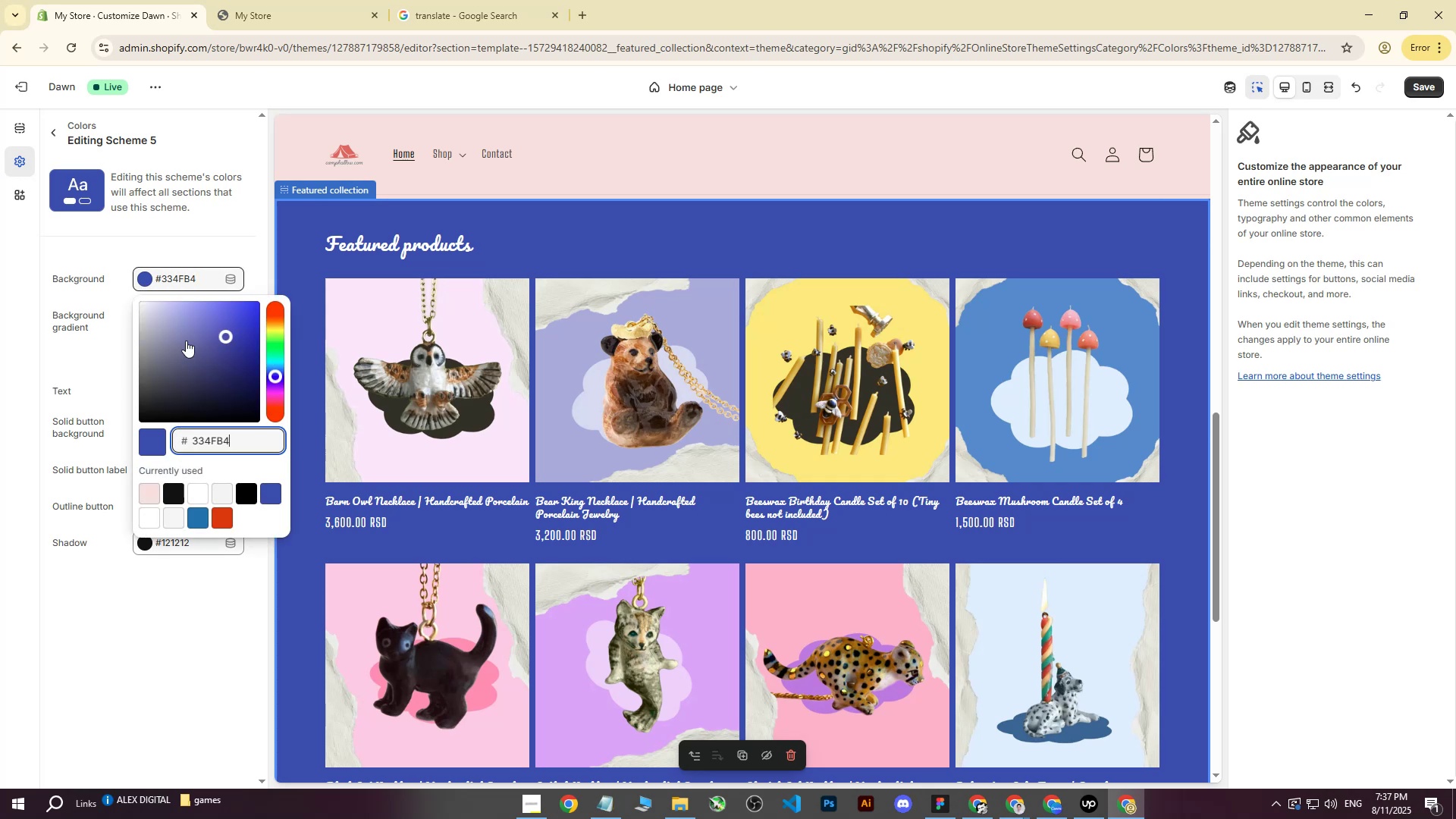 
left_click_drag(start_coordinate=[192, 345], to_coordinate=[179, 346])
 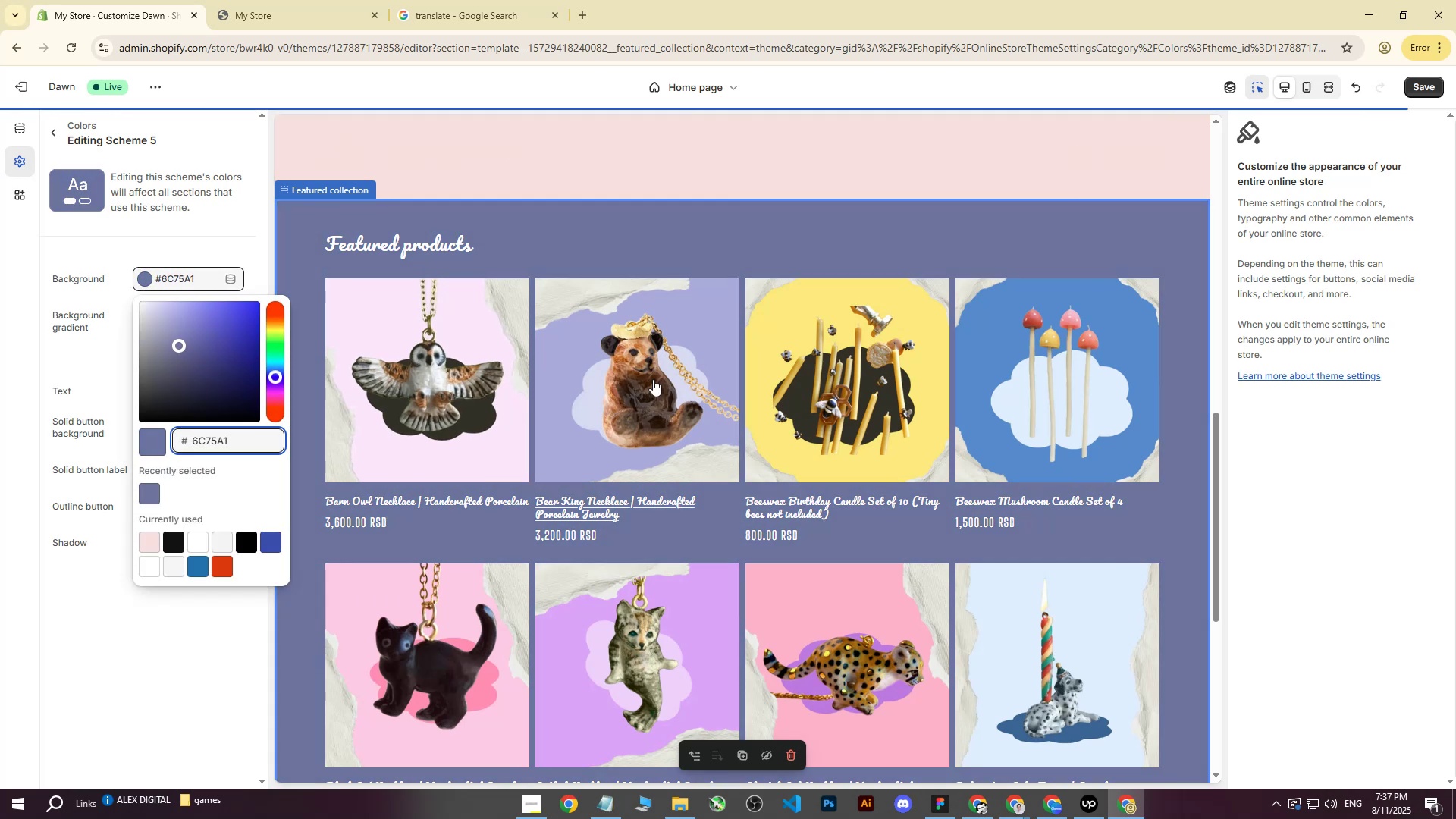 
scroll: coordinate [679, 373], scroll_direction: up, amount: 5.0
 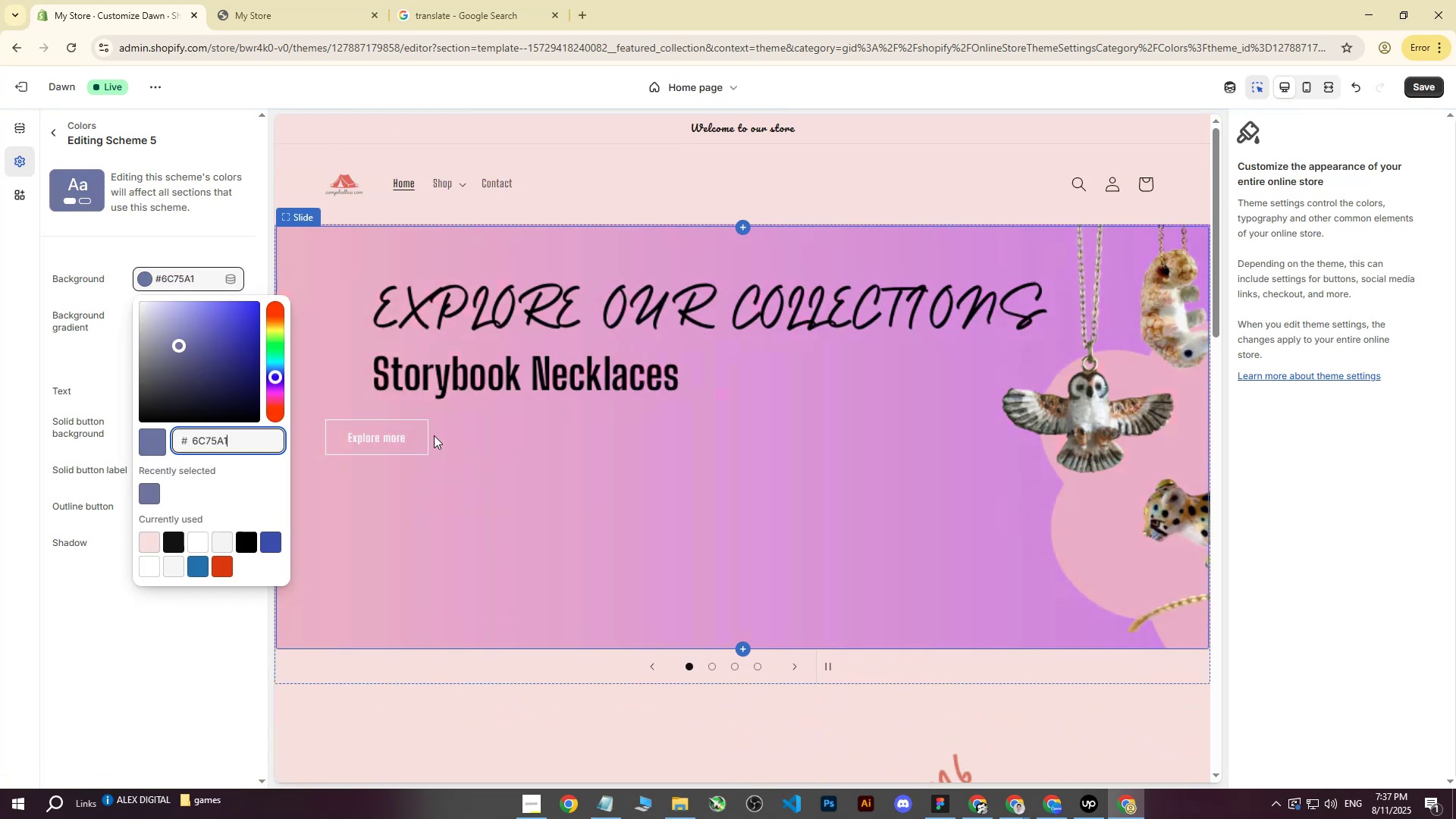 
scroll: coordinate [237, 388], scroll_direction: none, amount: 0.0
 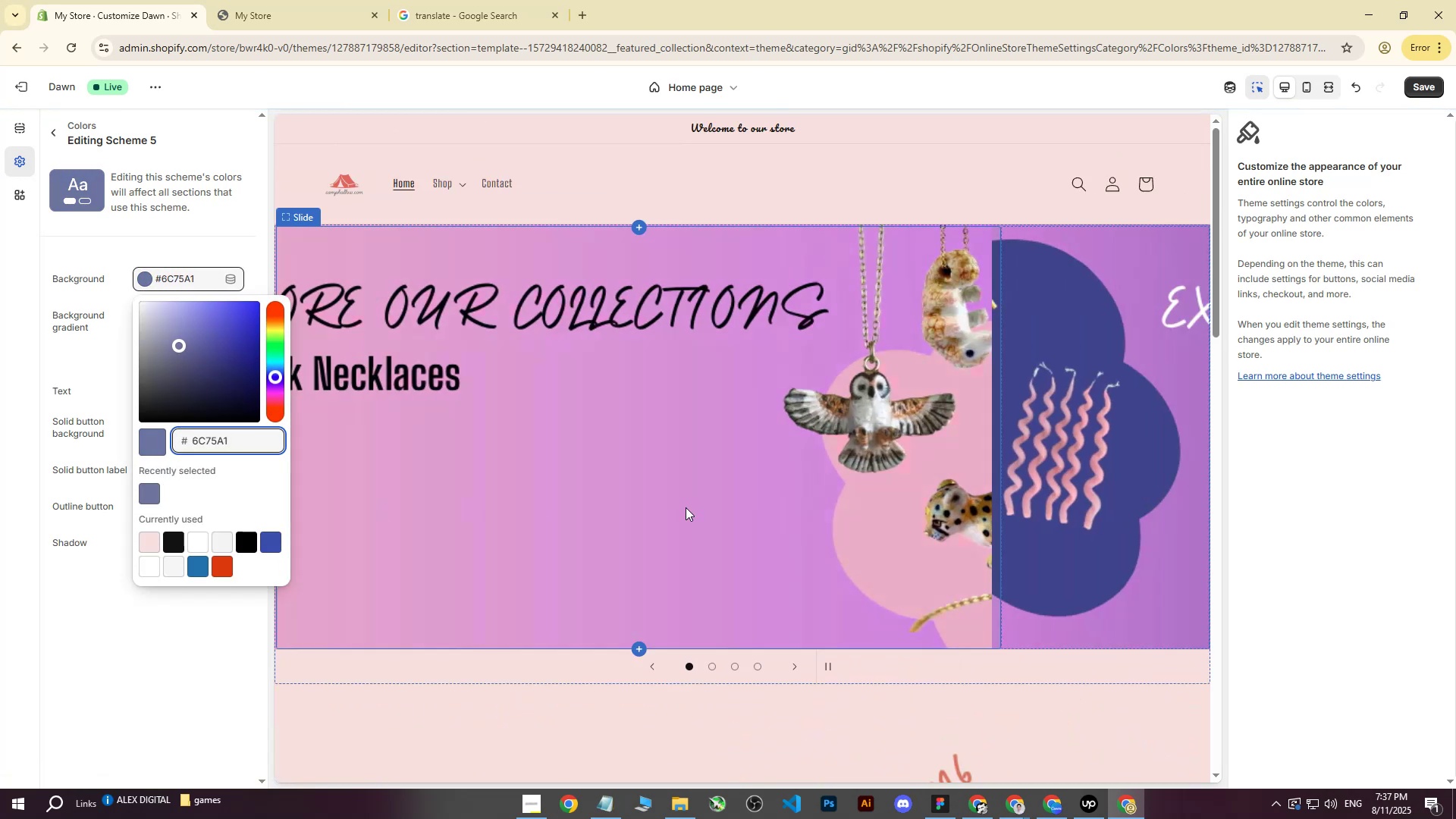 
left_click([686, 507])
 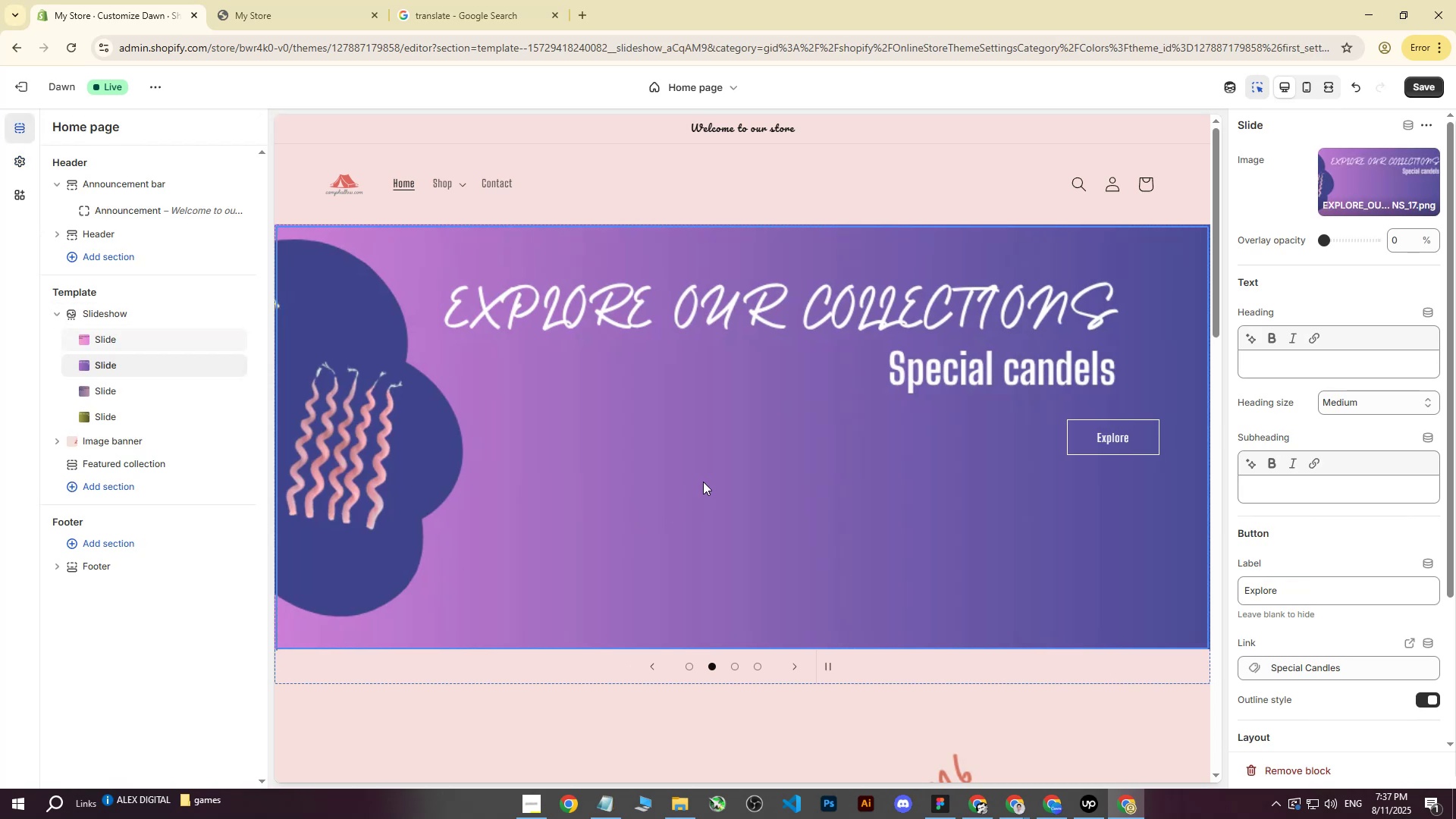 
scroll: coordinate [706, 459], scroll_direction: down, amount: 21.0
 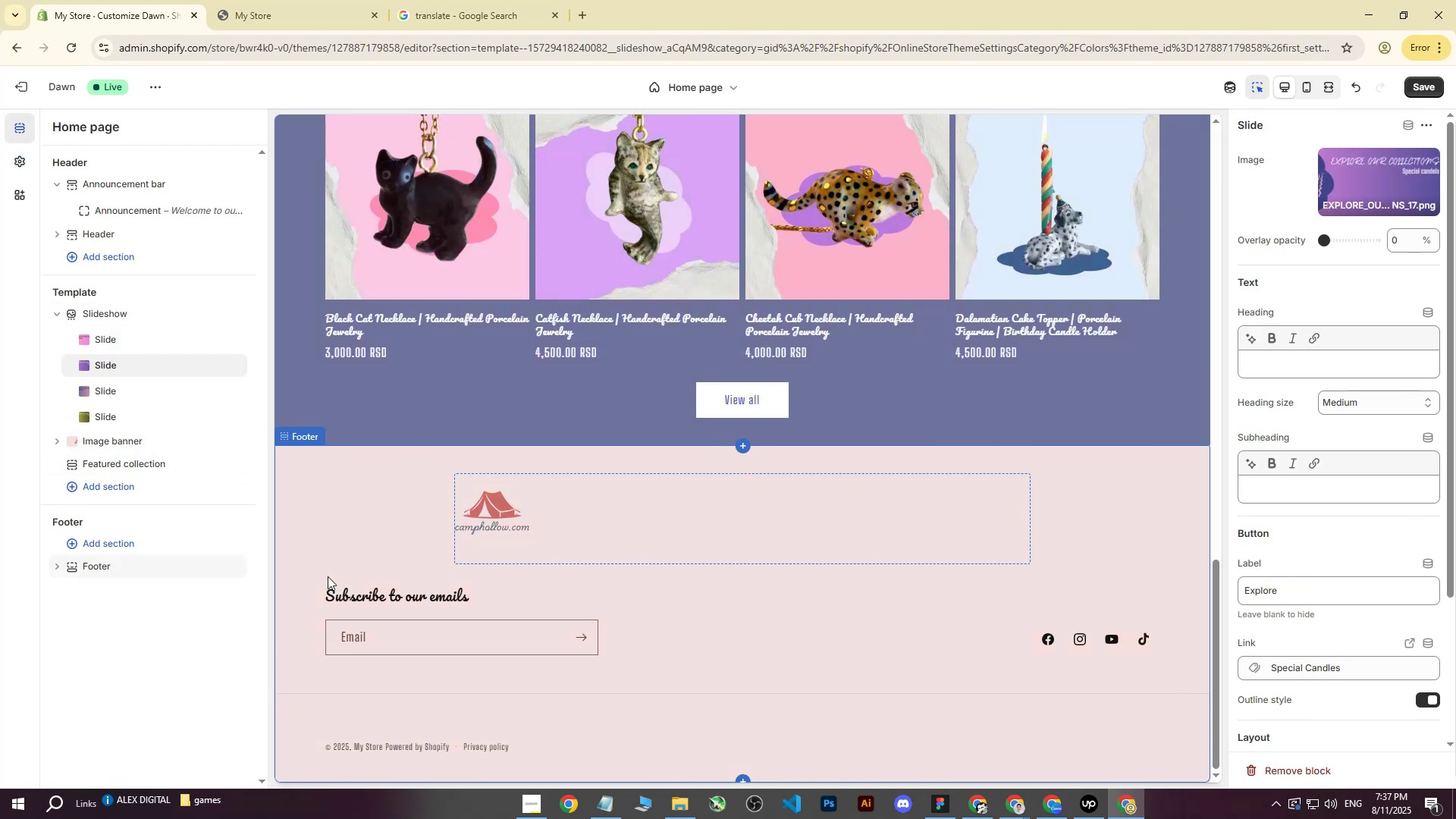 
scroll: coordinate [351, 537], scroll_direction: up, amount: 25.0
 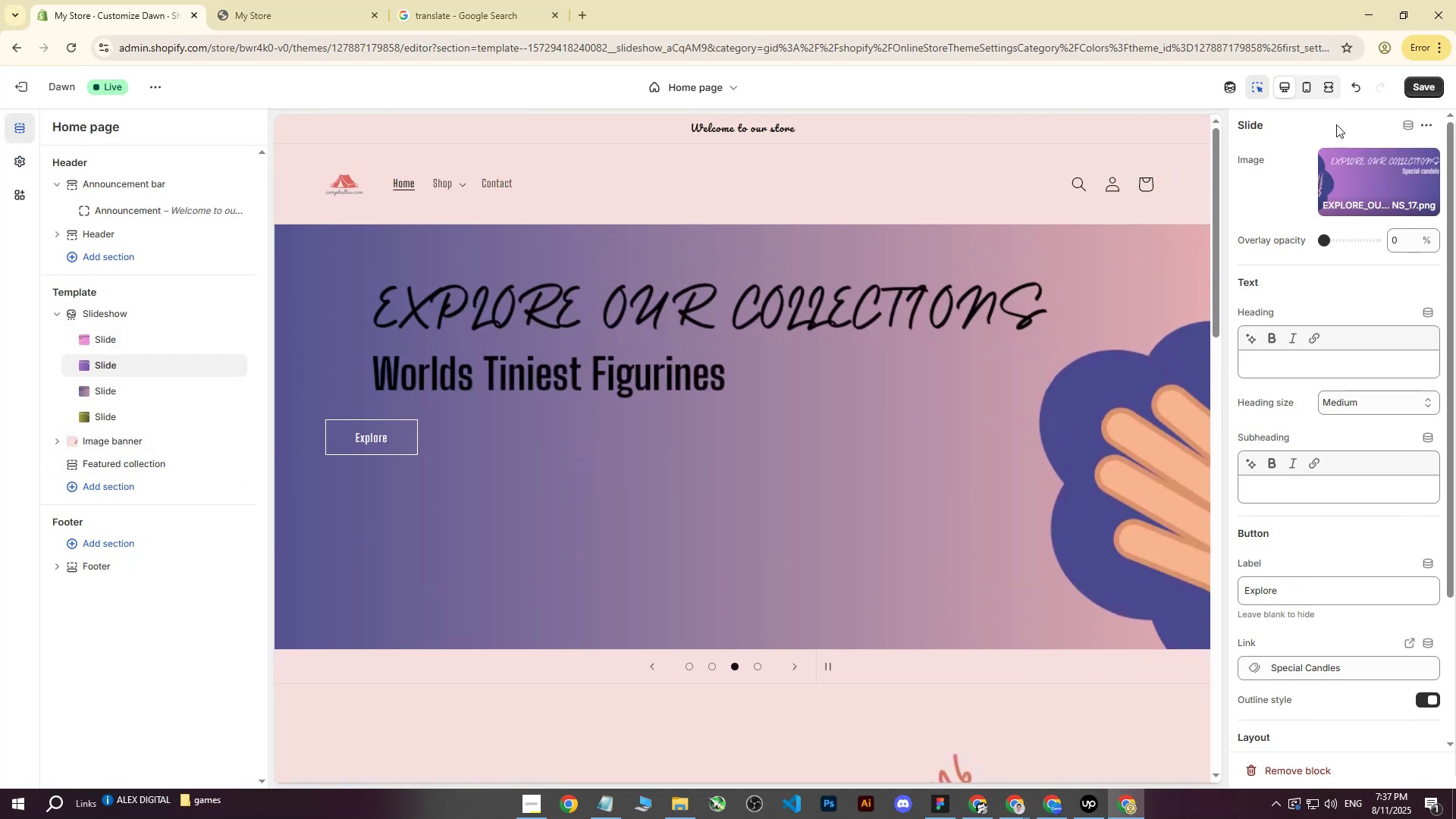 
left_click([1429, 81])
 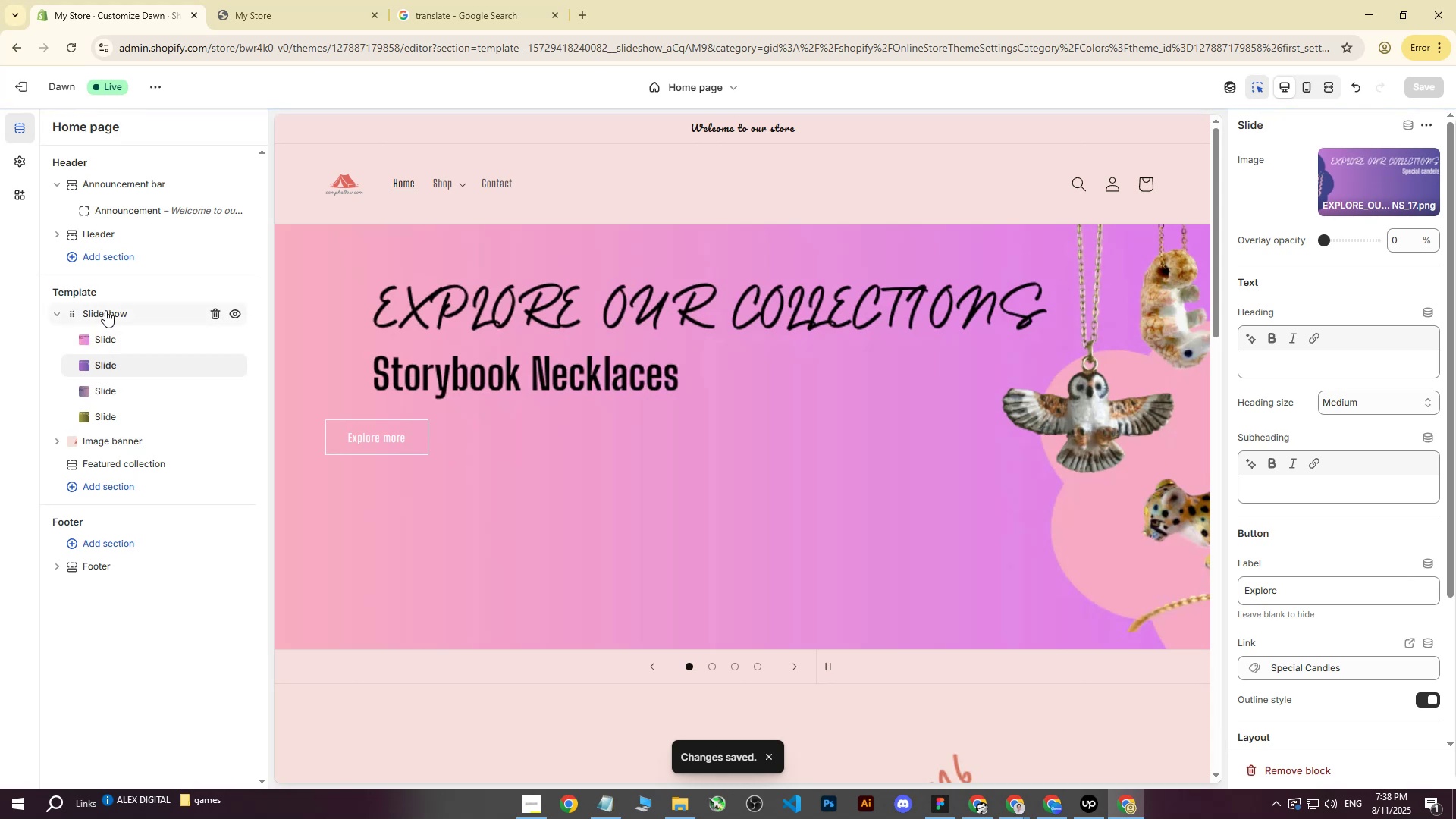 
left_click([16, 155])
 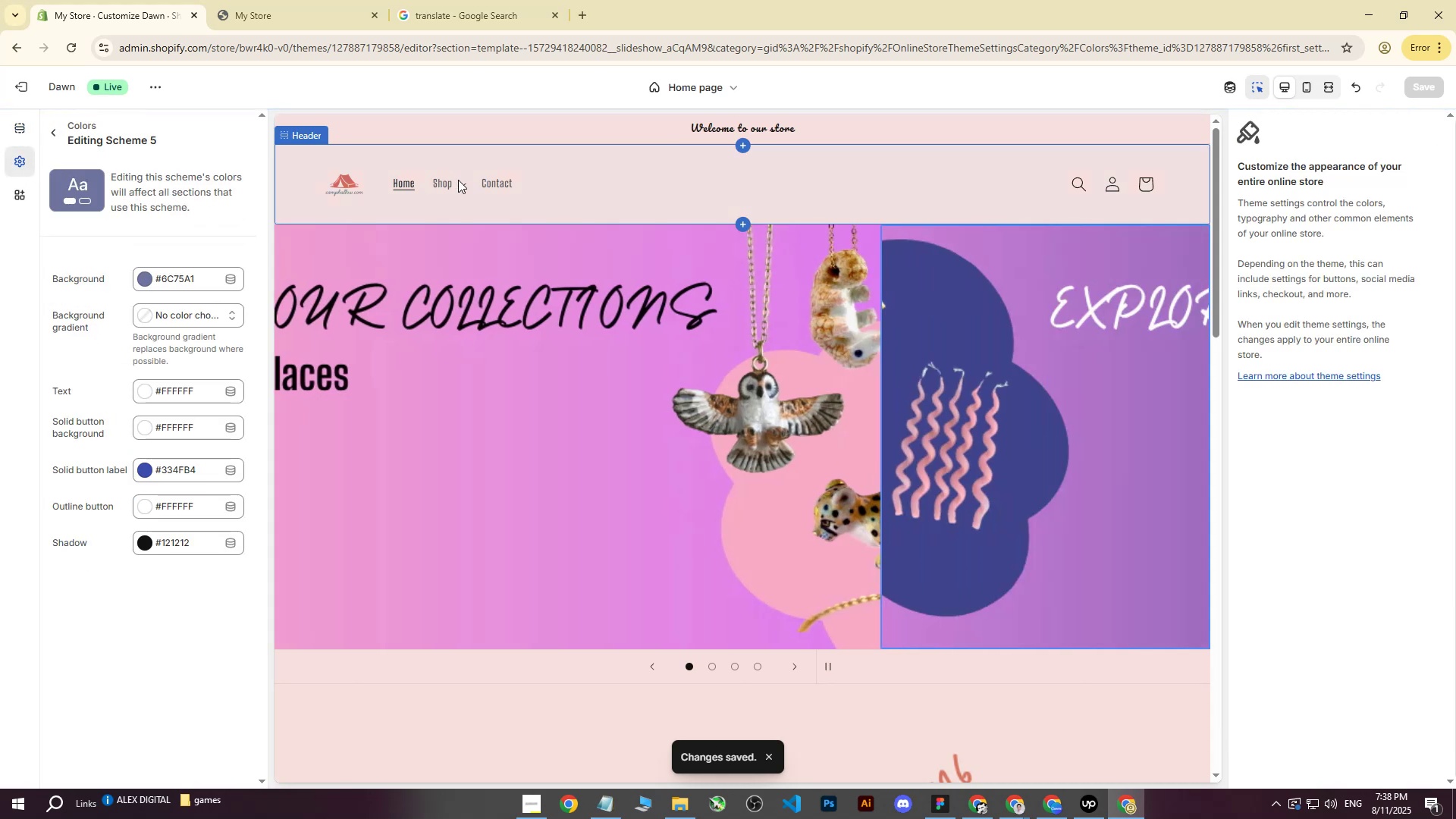 
left_click([449, 183])
 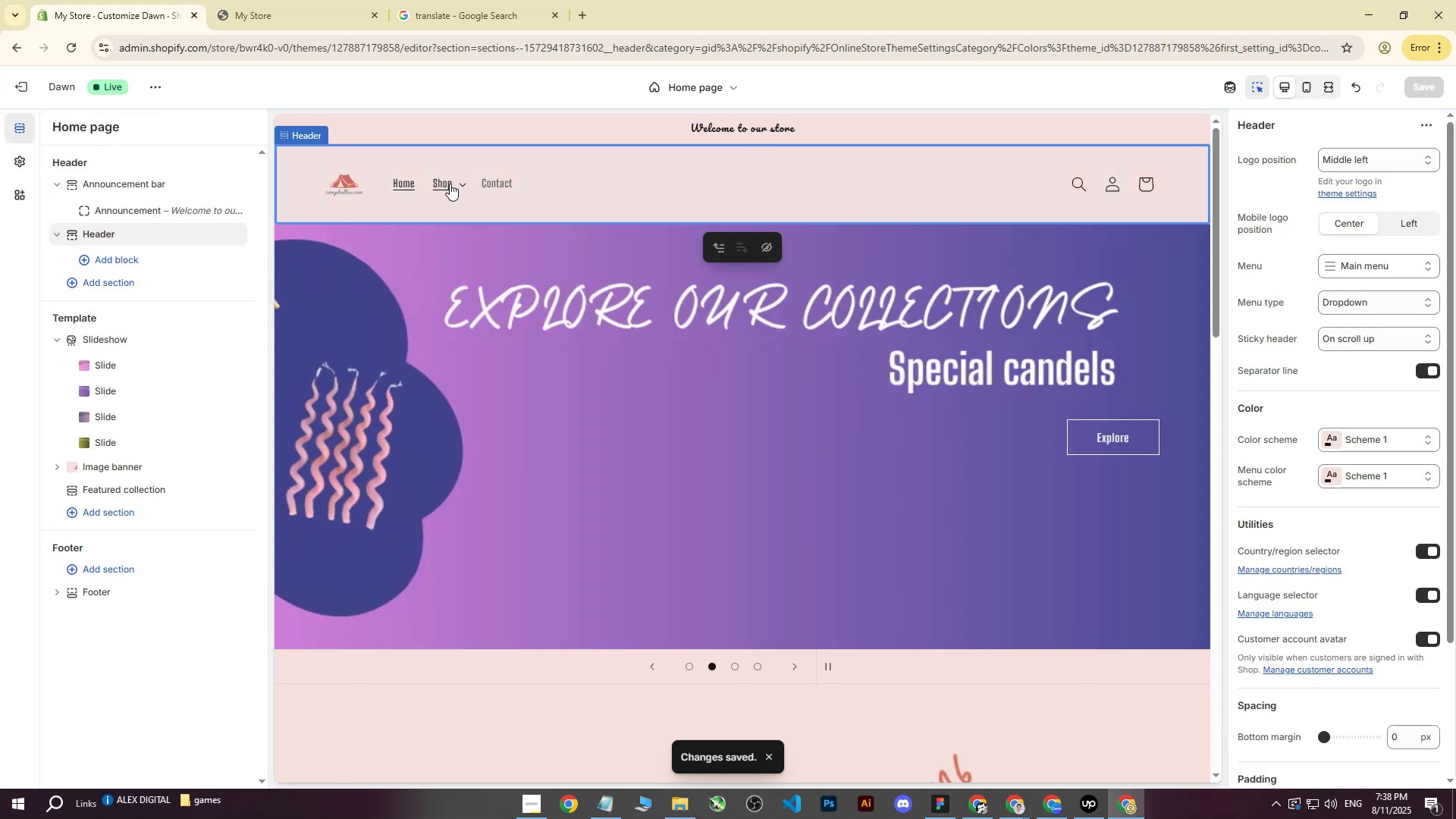 
left_click([450, 184])
 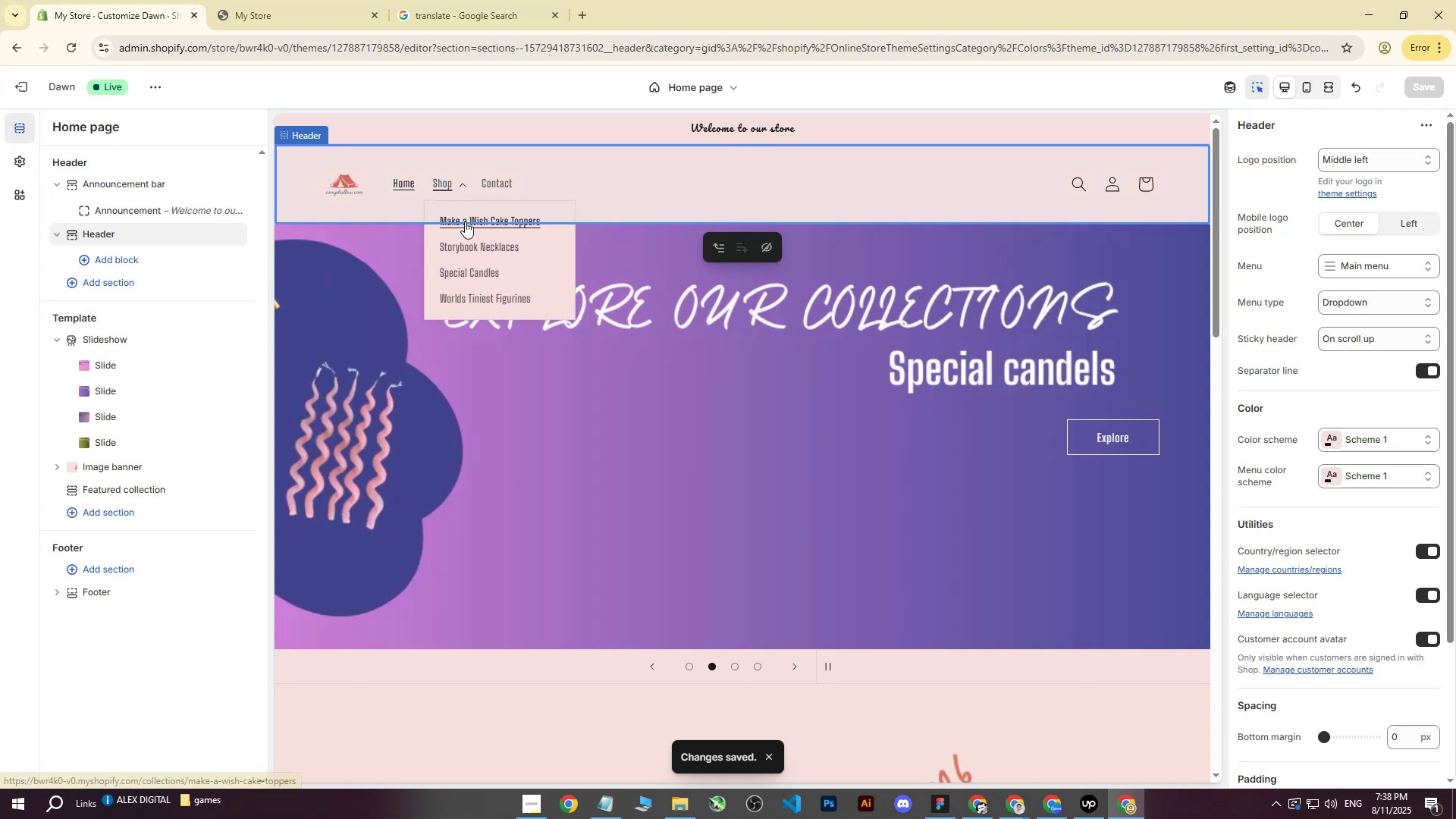 
left_click([466, 221])
 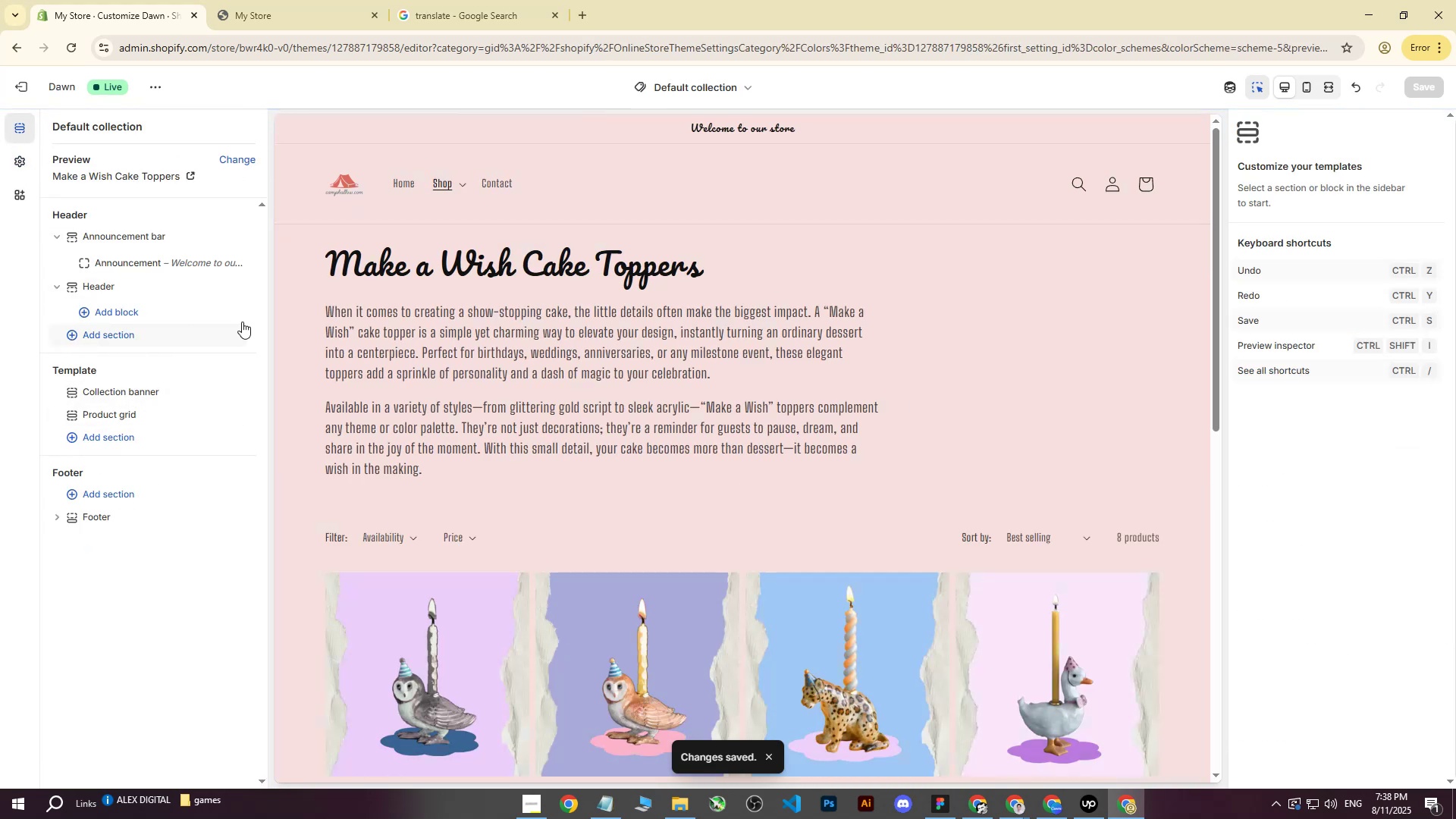 
left_click([307, 300])
 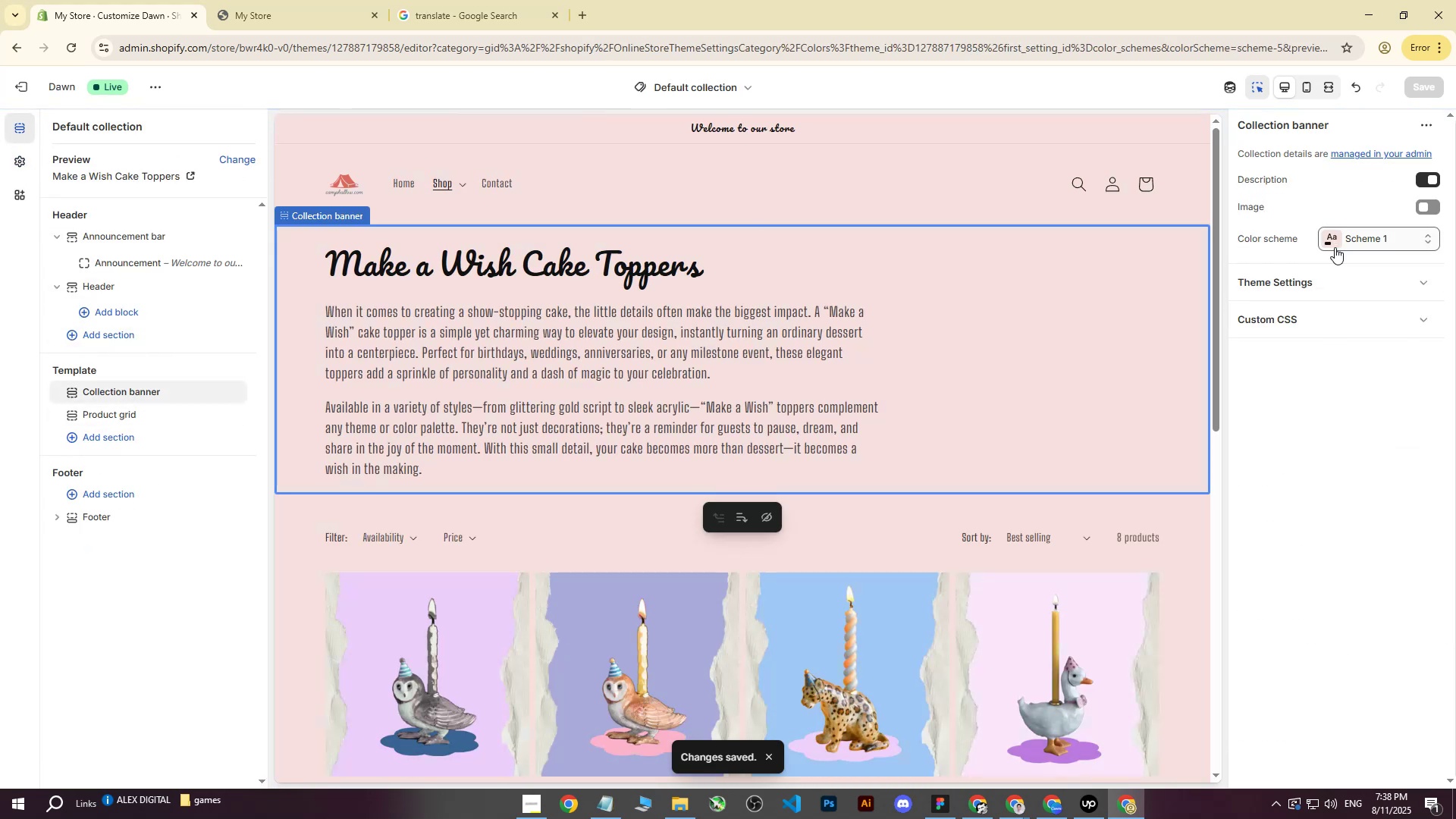 
left_click([1348, 243])
 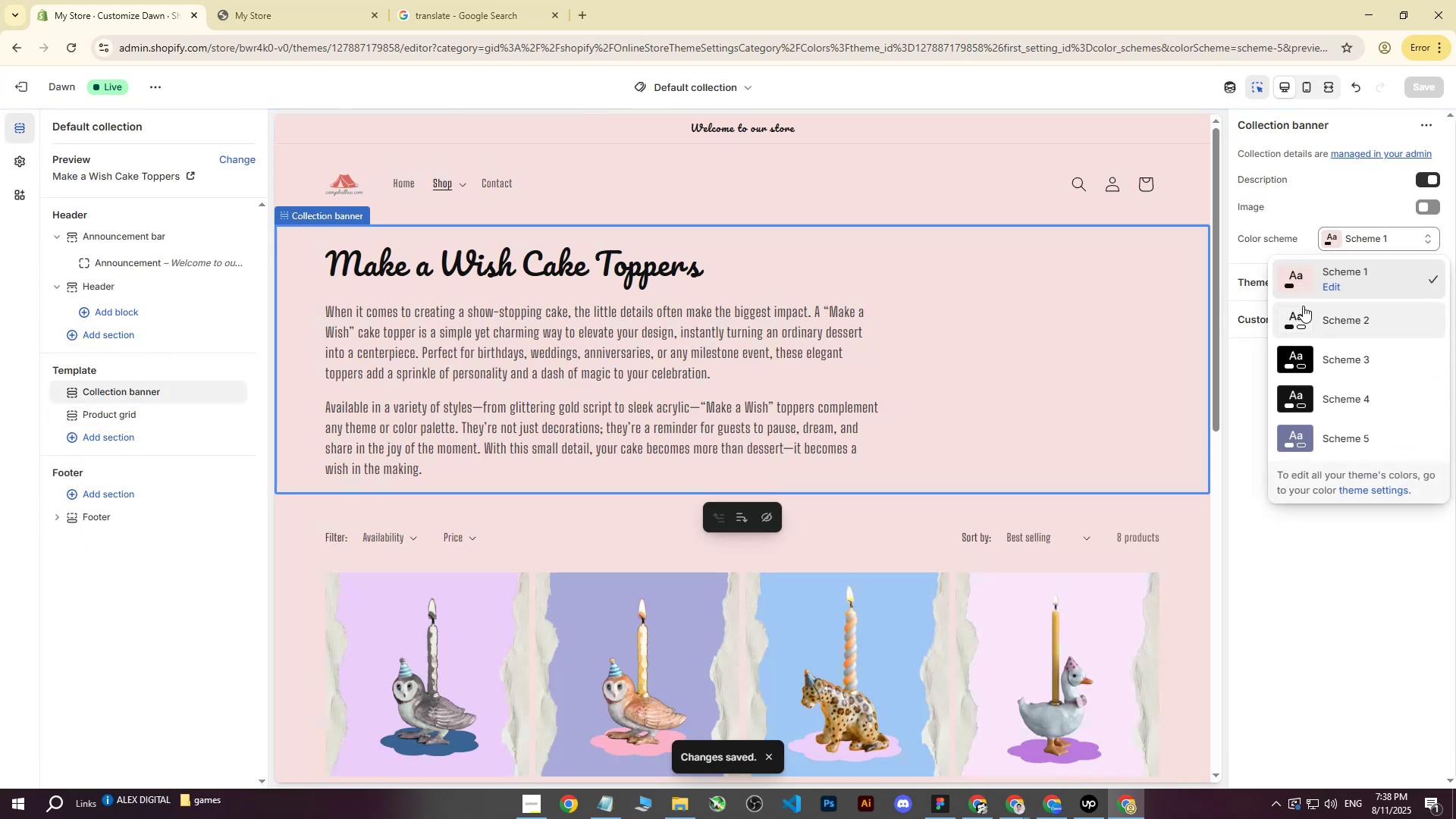 
left_click([1298, 320])
 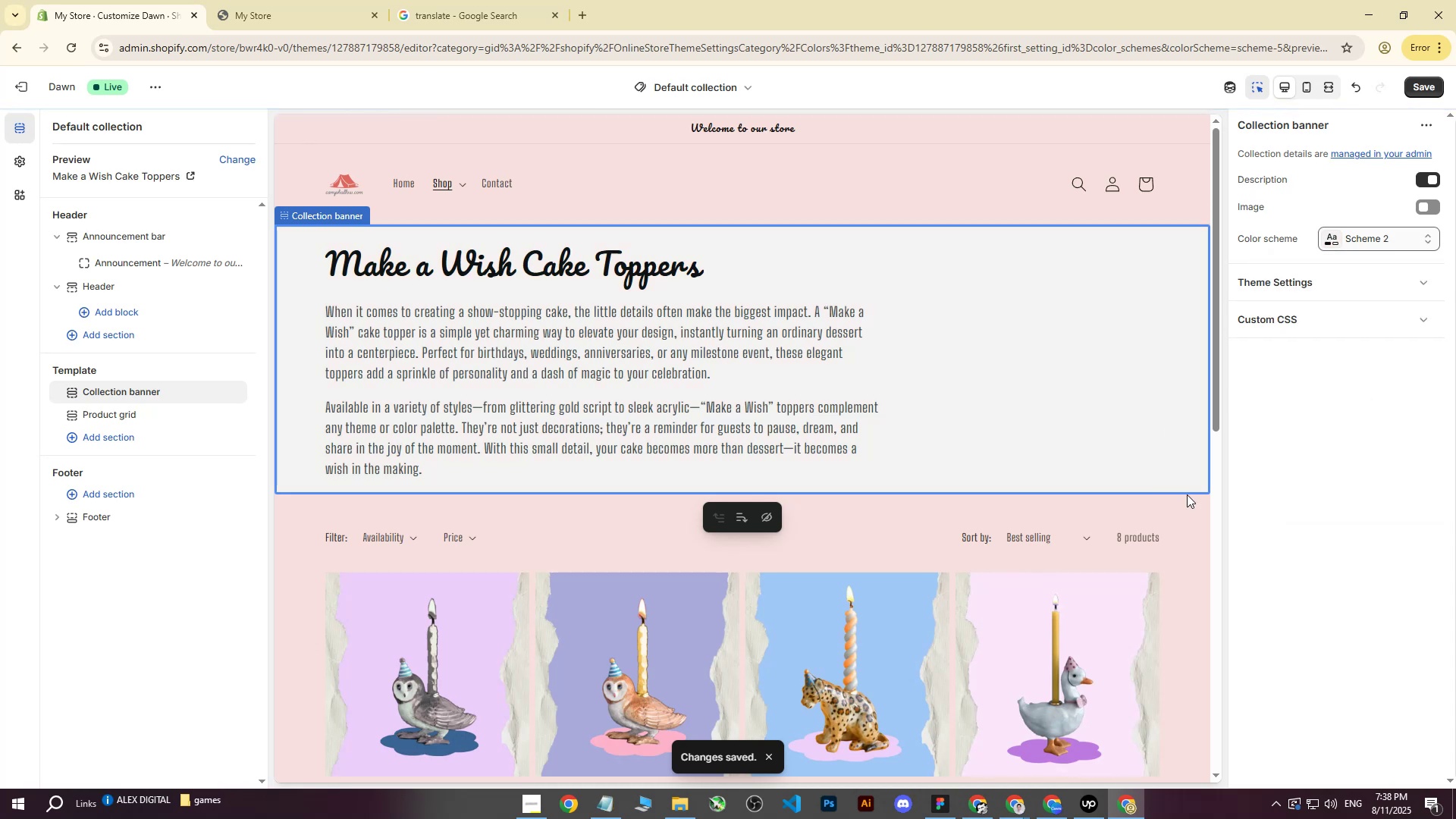 
left_click([1297, 537])
 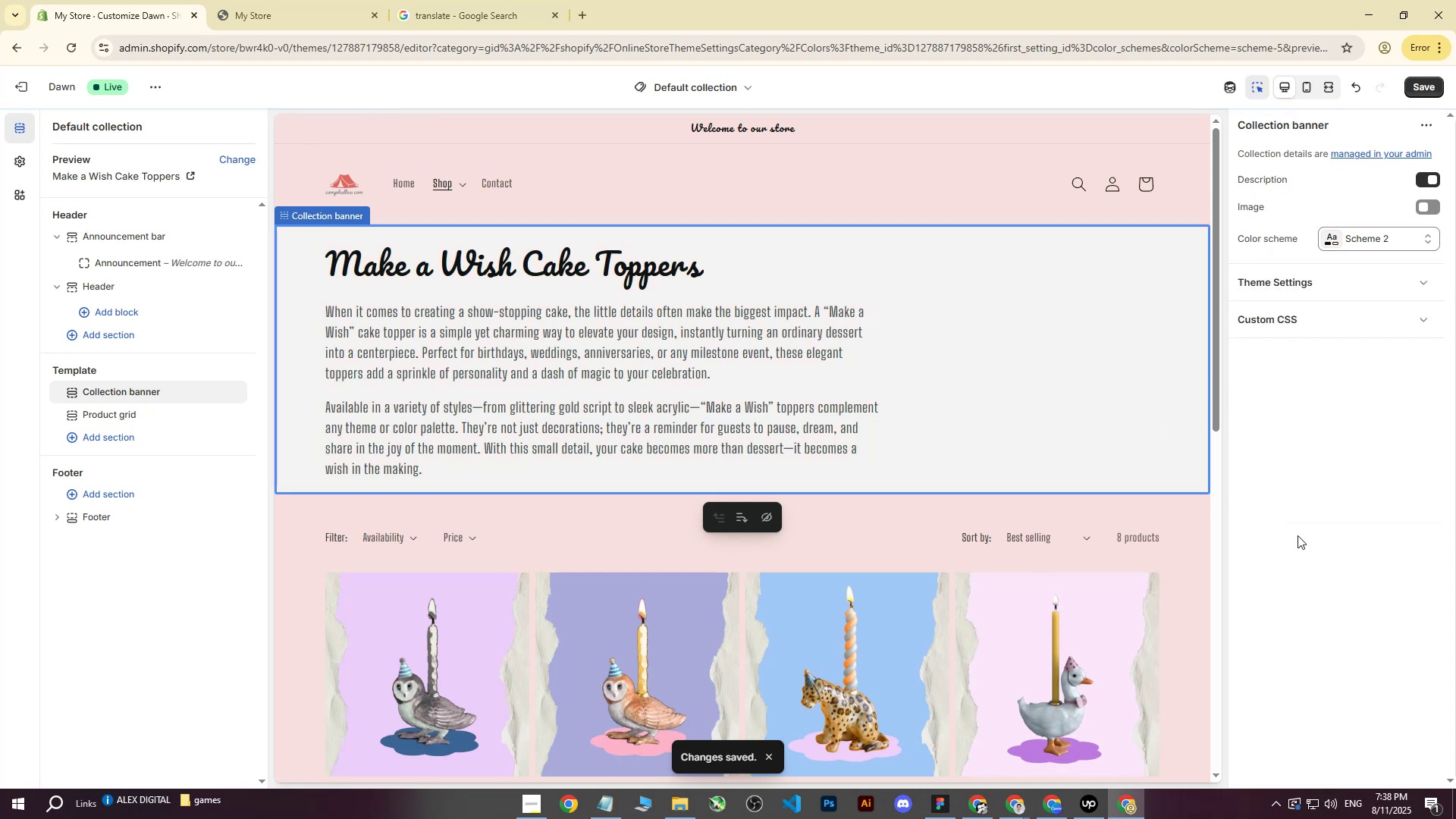 
left_click([1298, 535])
 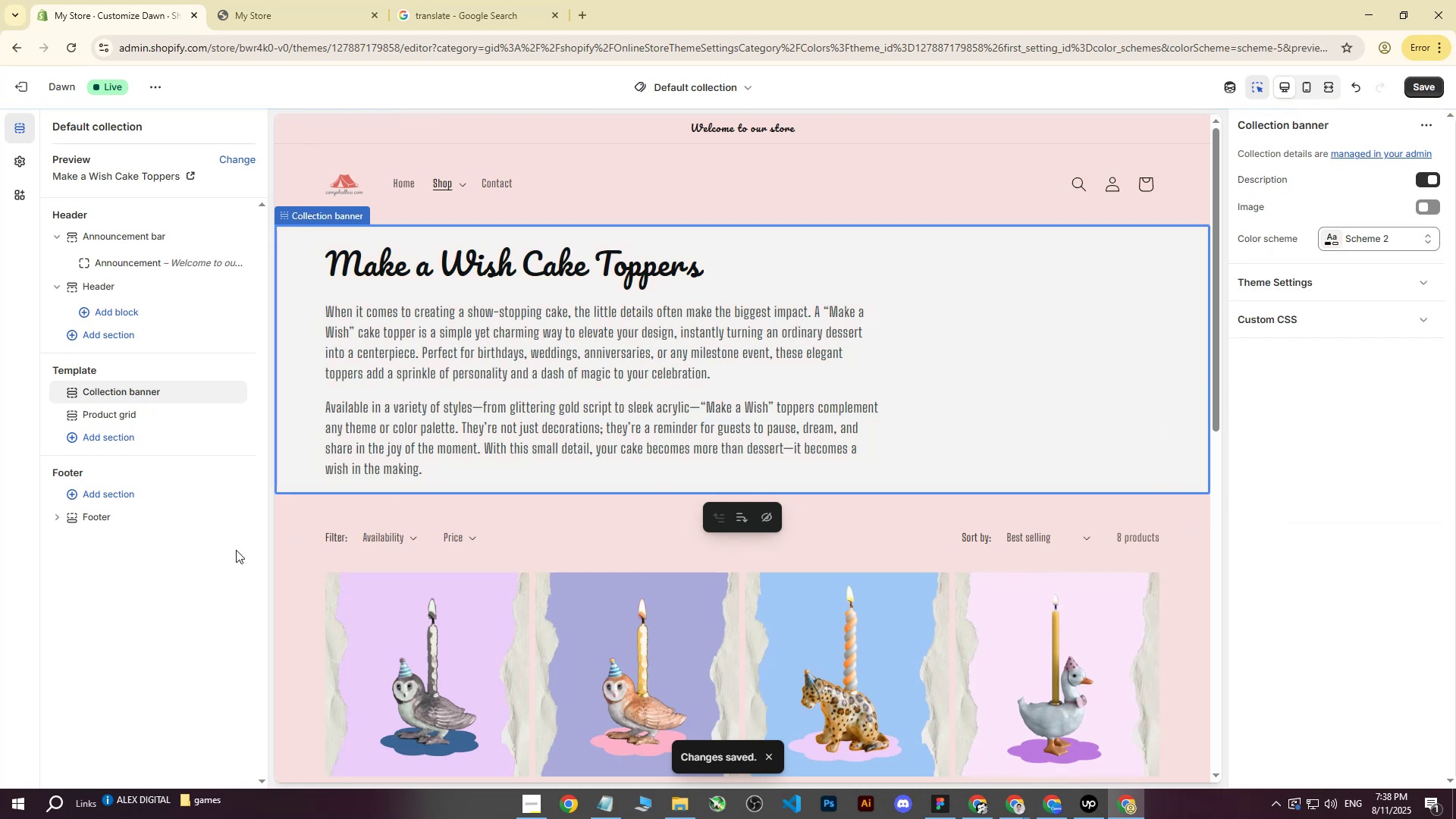 
left_click([218, 558])
 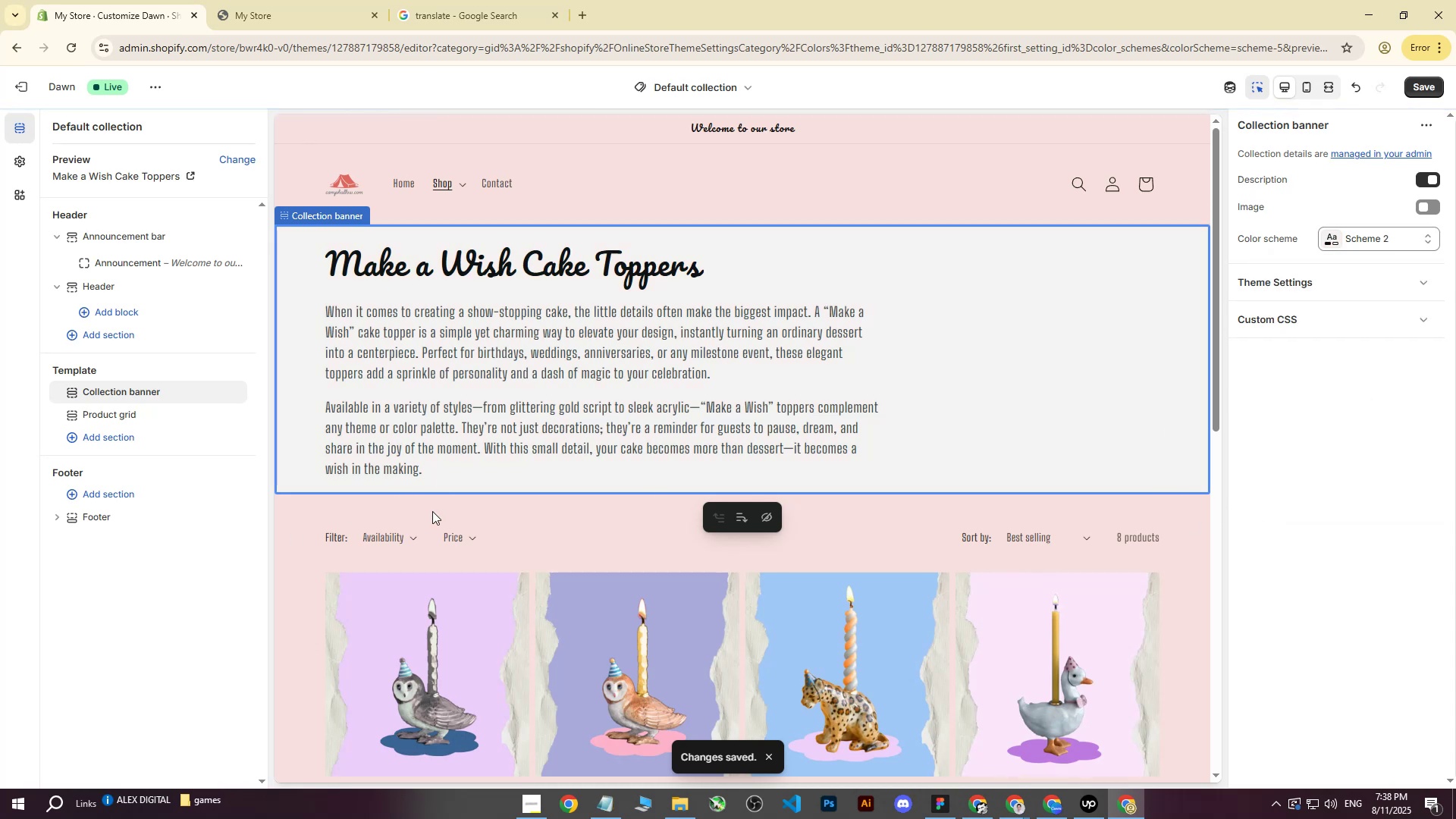 
scroll: coordinate [494, 510], scroll_direction: down, amount: 3.0
 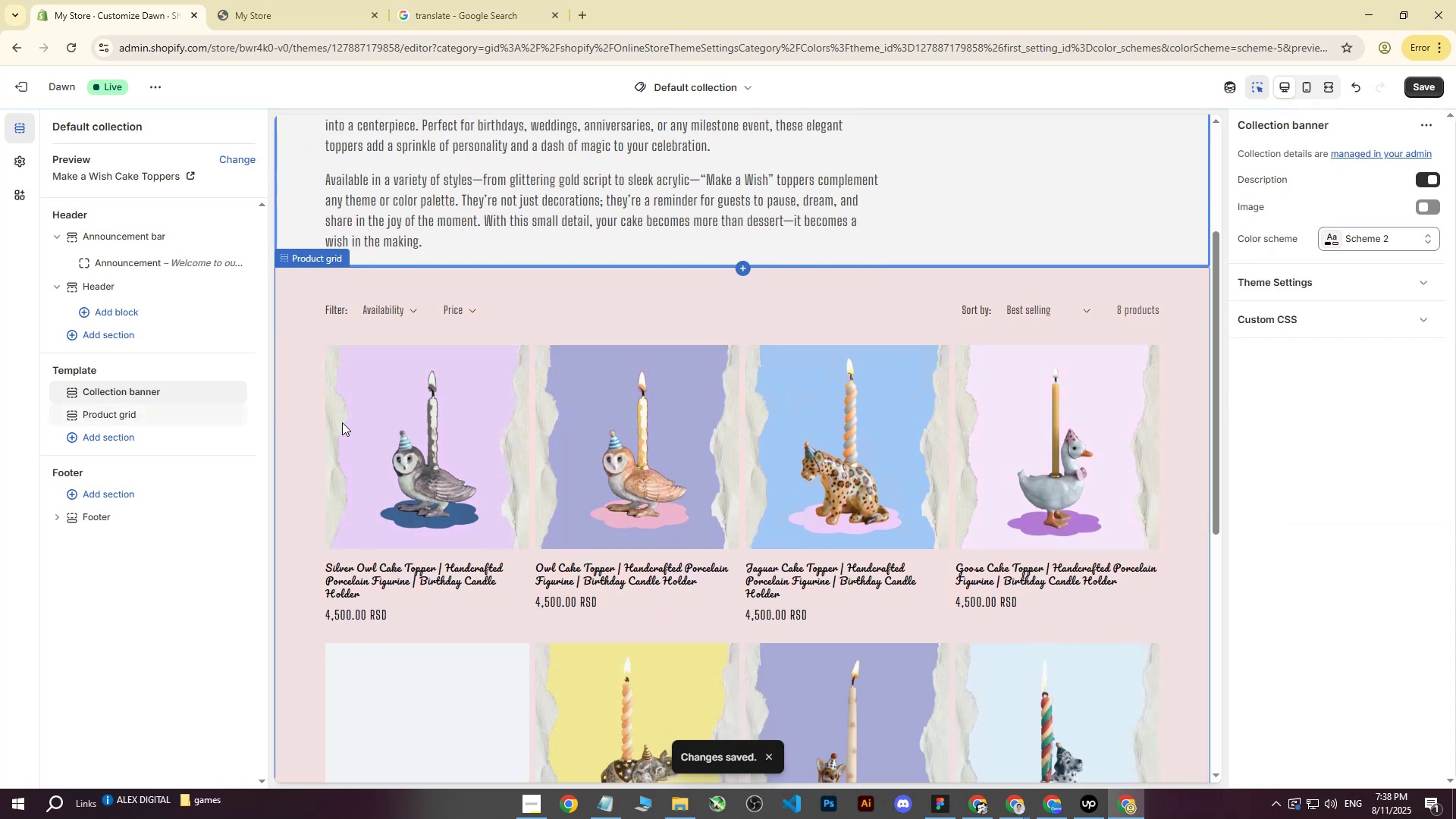 
scroll: coordinate [332, 368], scroll_direction: up, amount: 5.0
 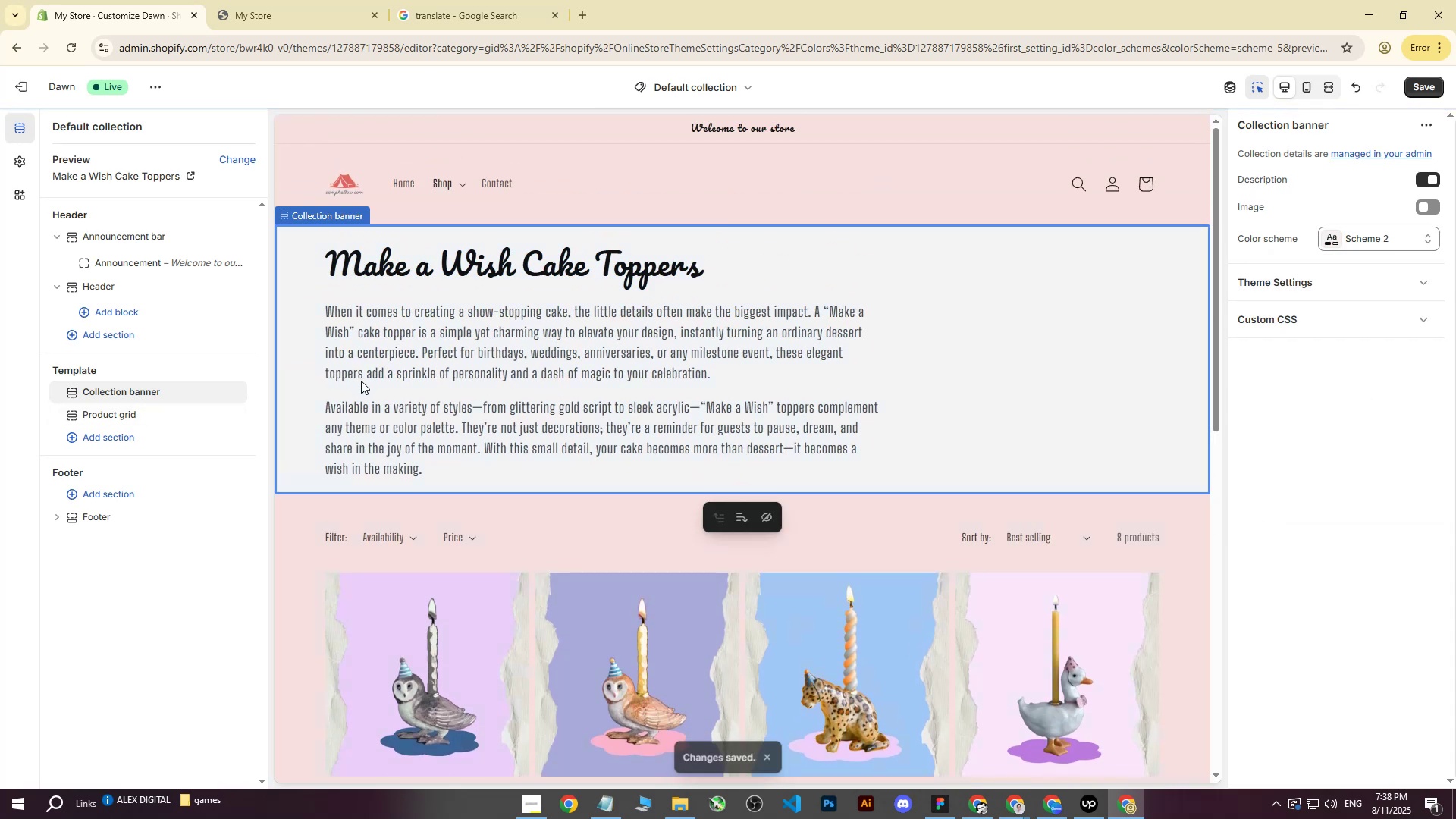 
scroll: coordinate [361, 381], scroll_direction: down, amount: 1.0
 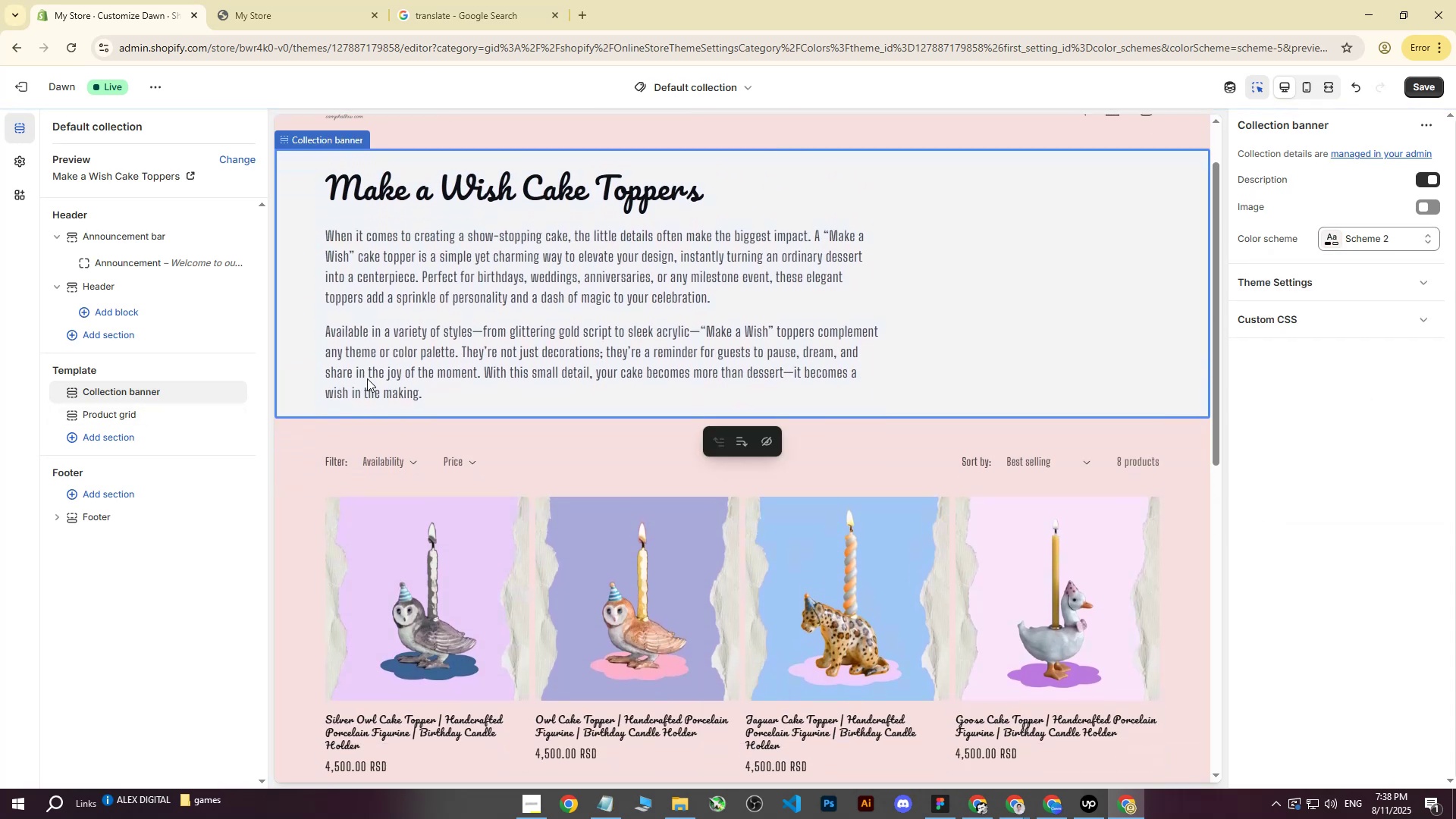 
scroll: coordinate [372, 381], scroll_direction: up, amount: 1.0
 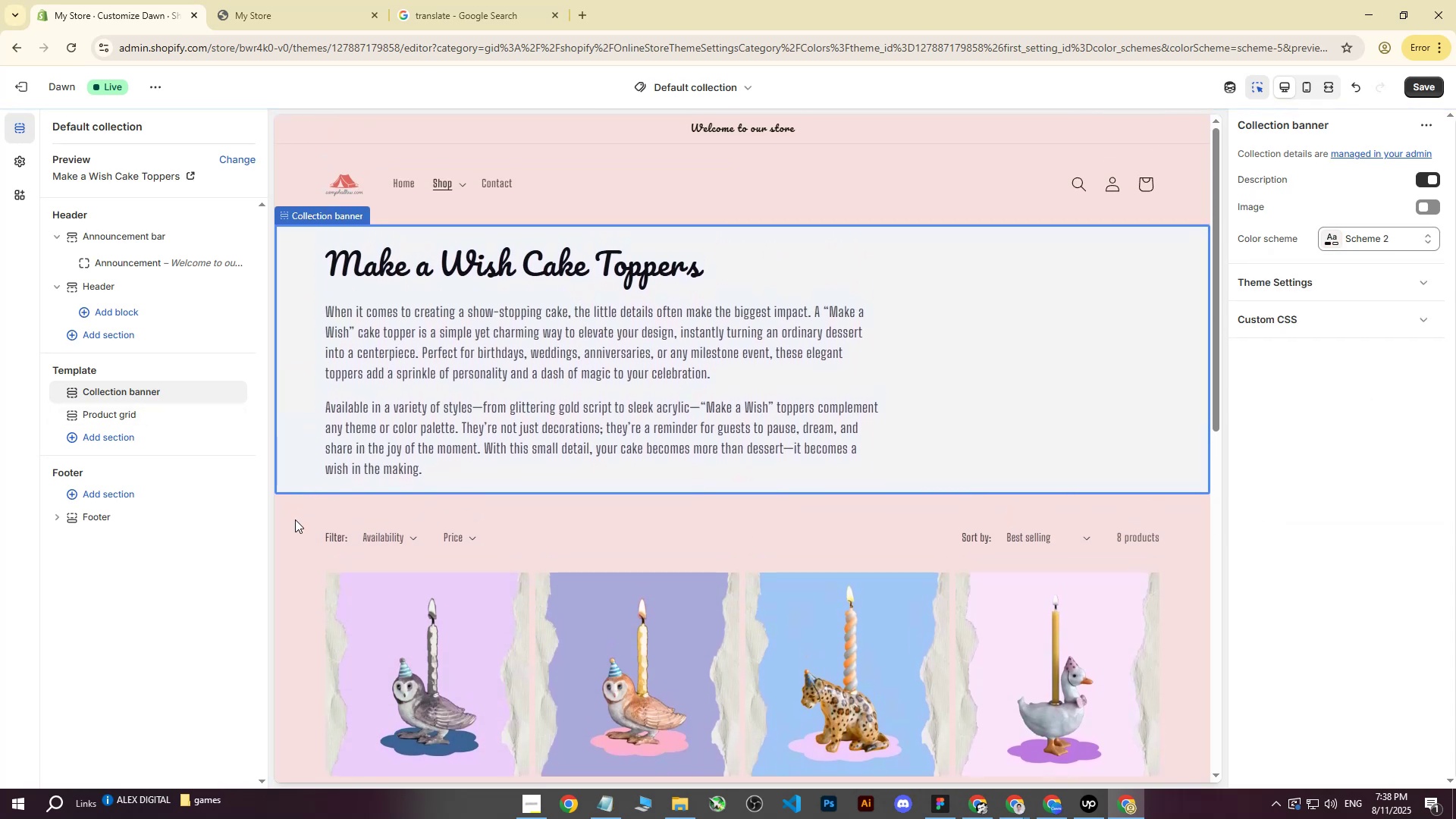 
left_click([294, 522])
 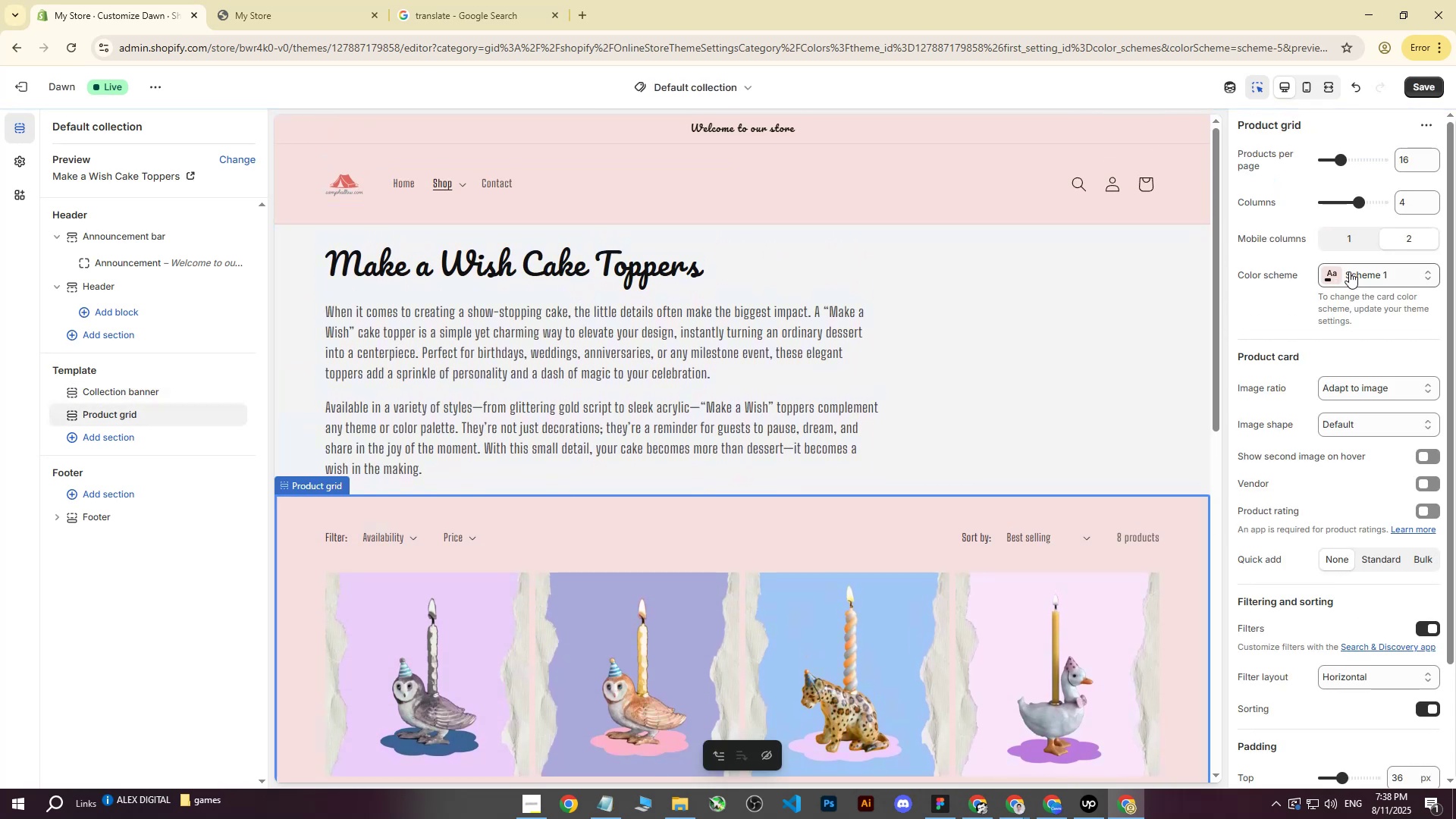 
left_click([1337, 268])
 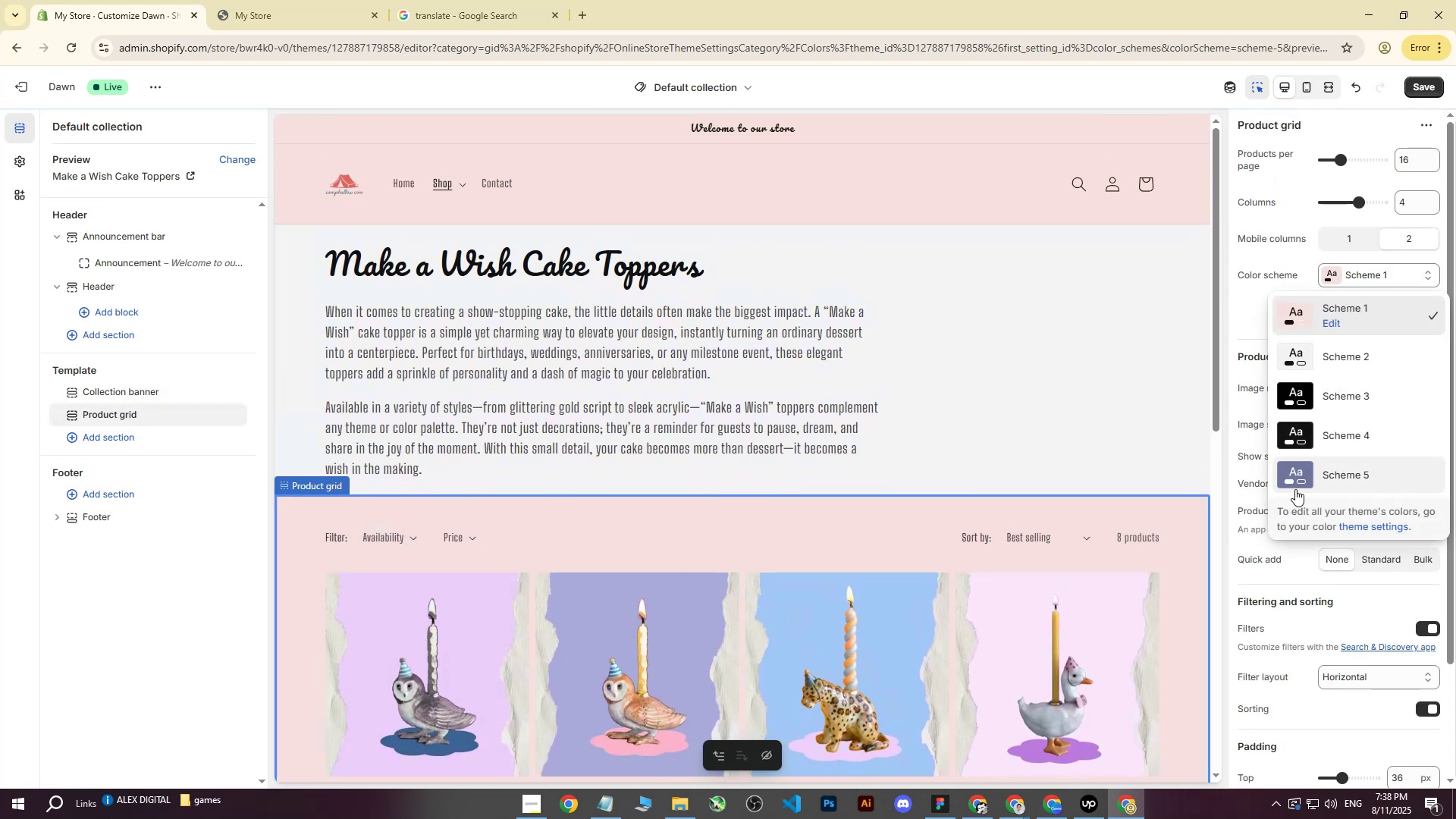 
left_click([1298, 482])
 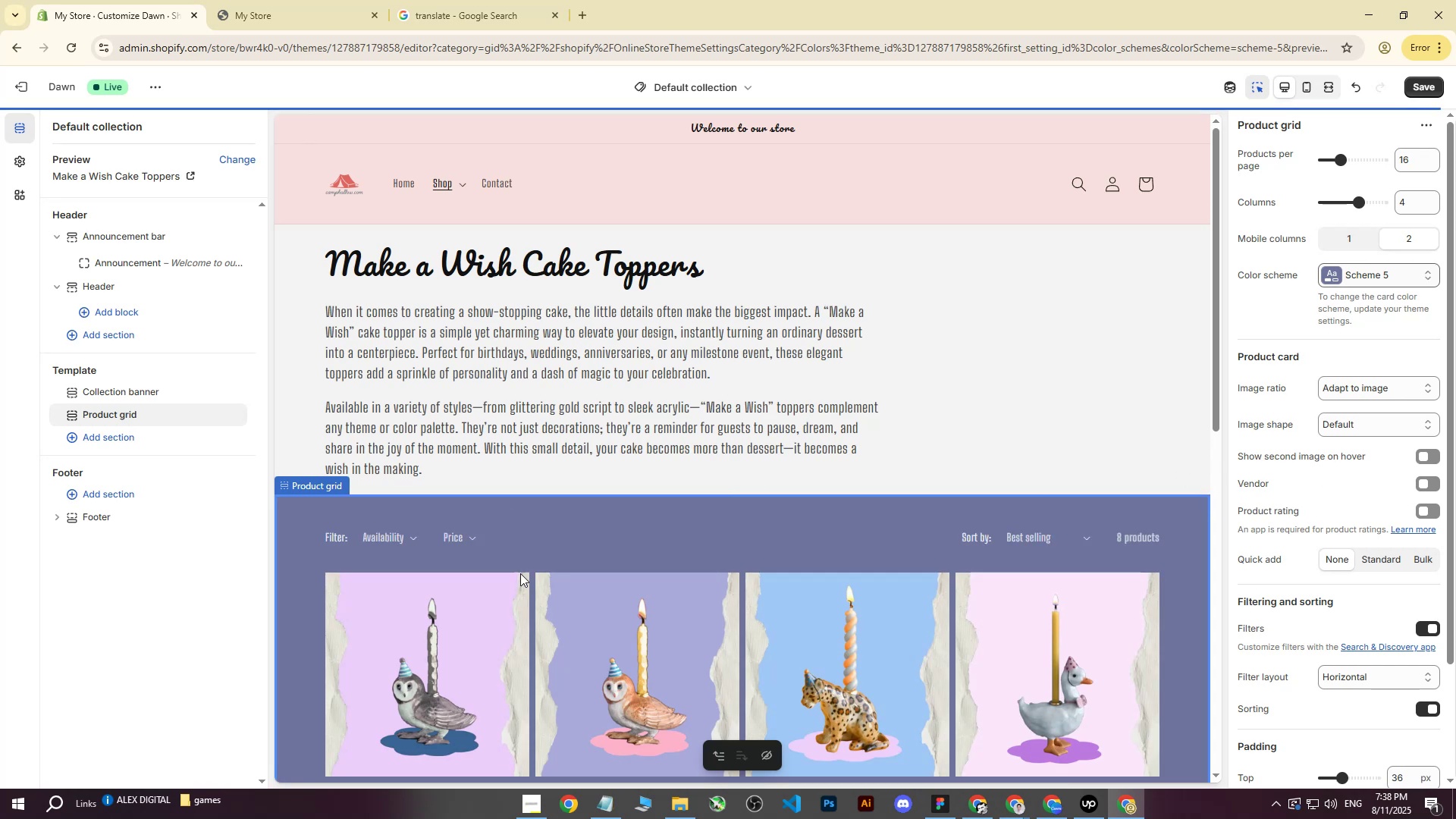 
left_click([64, 572])
 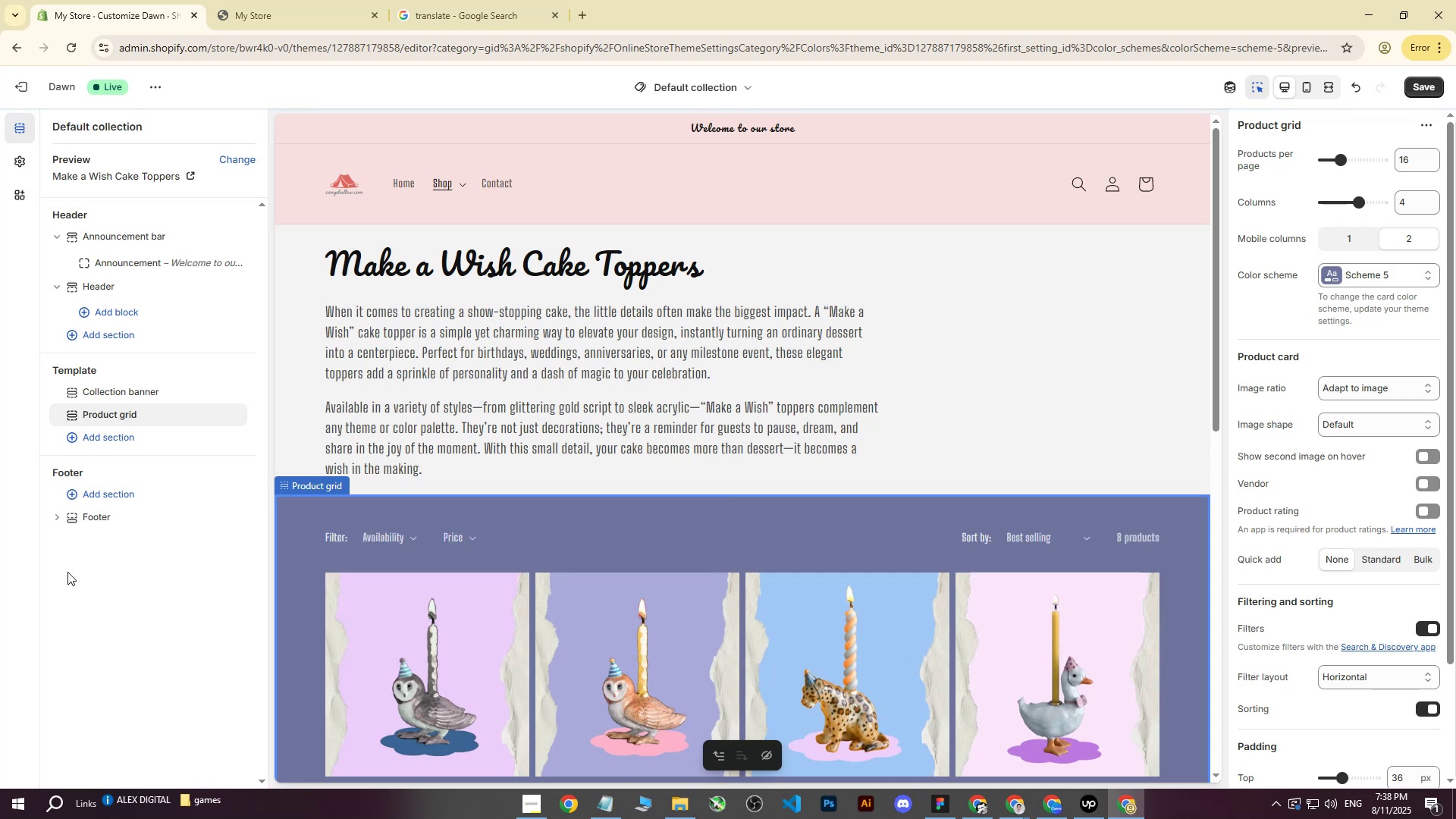 
scroll: coordinate [893, 482], scroll_direction: down, amount: 11.0
 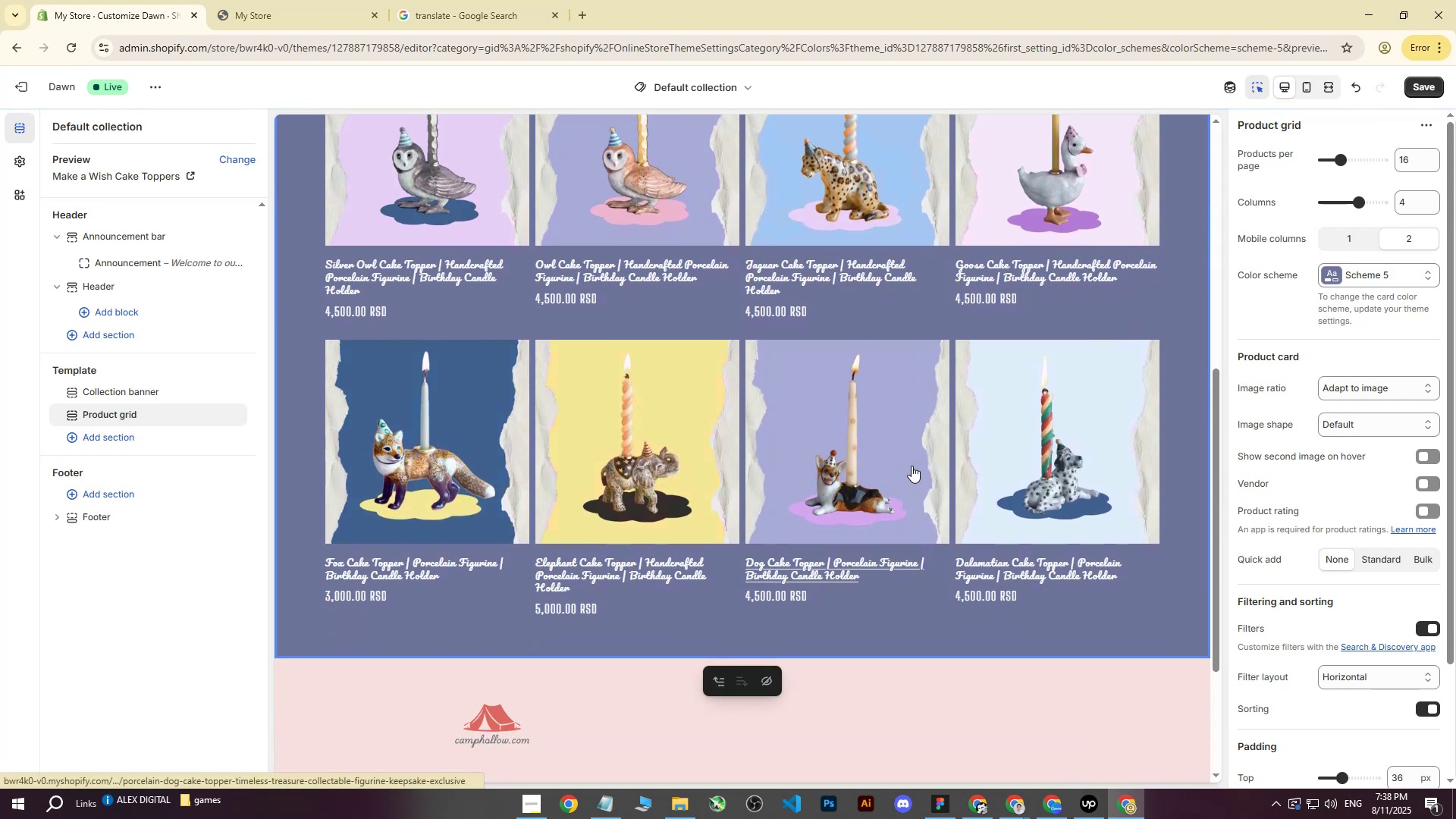 
scroll: coordinate [913, 462], scroll_direction: up, amount: 3.0
 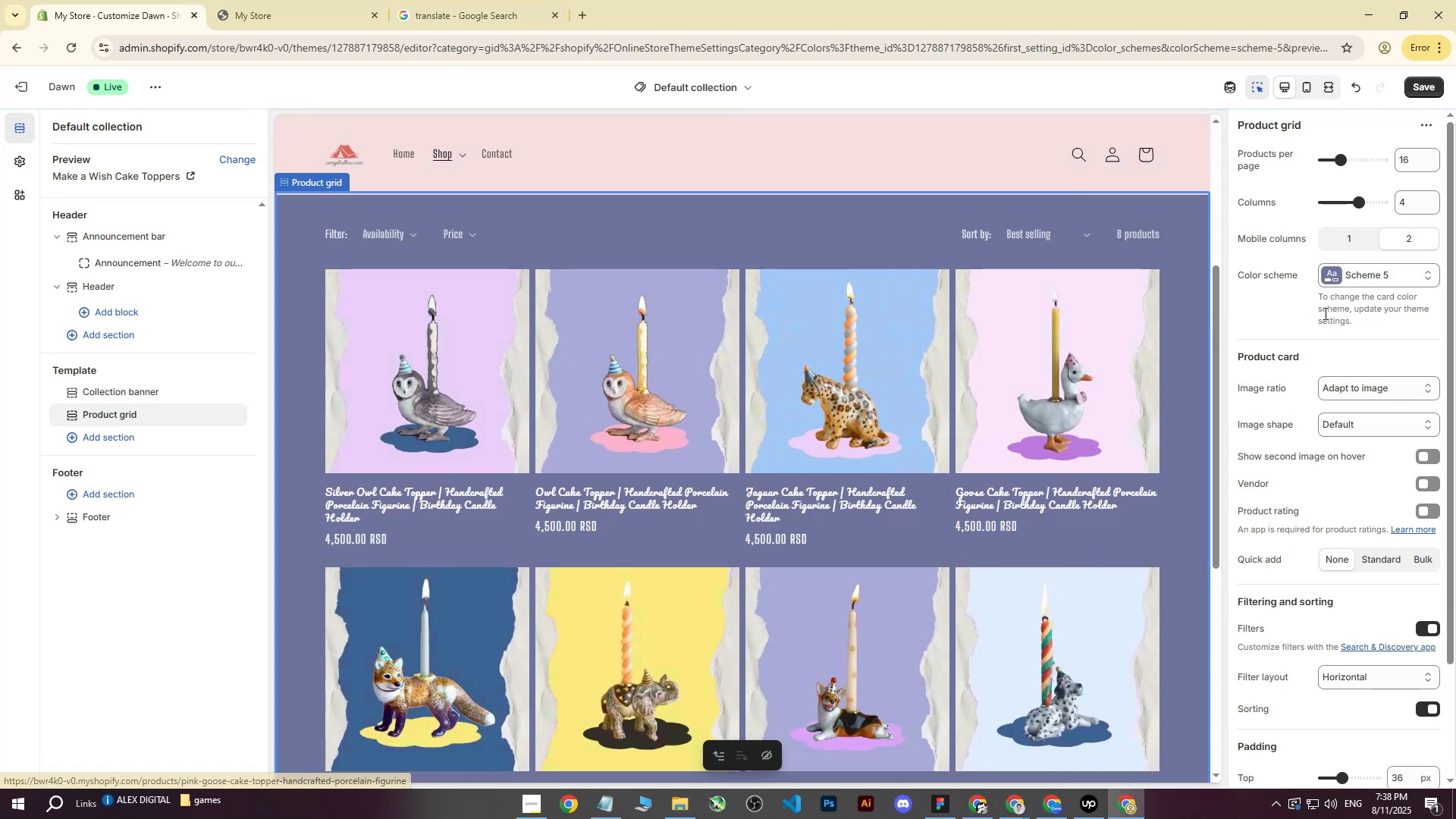 
left_click([1337, 275])
 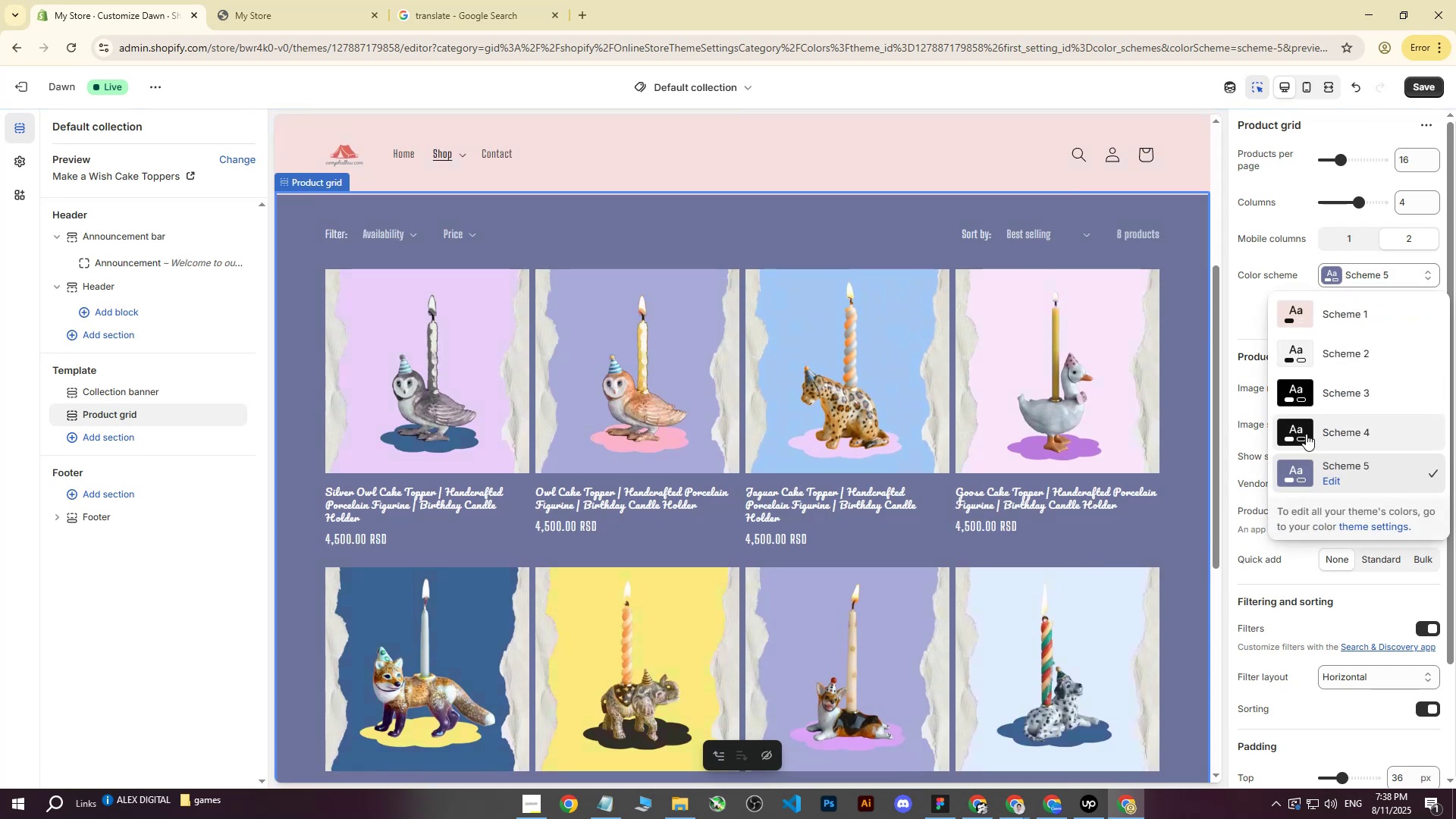 
left_click([1302, 434])
 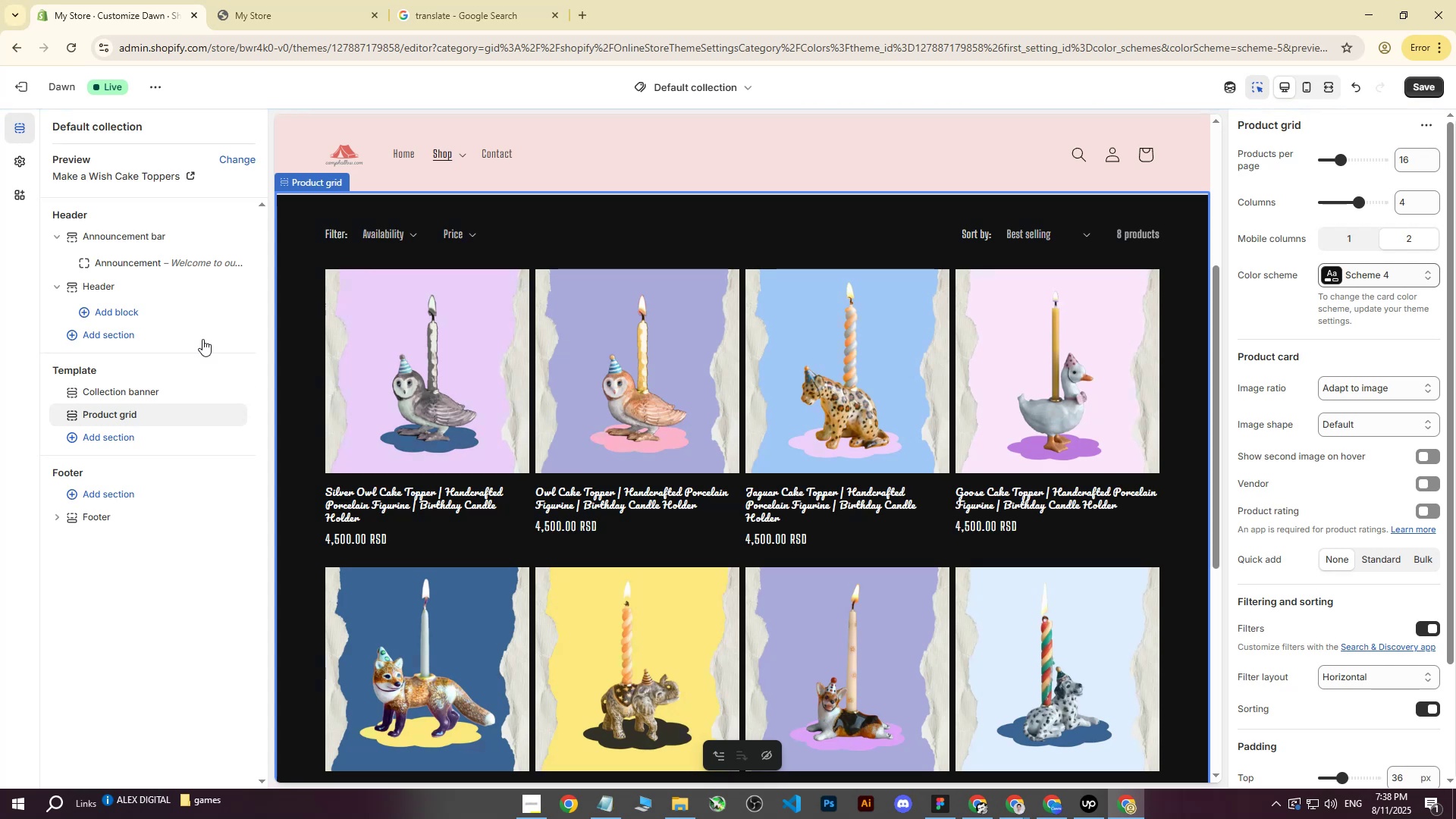 
left_click([4, 153])
 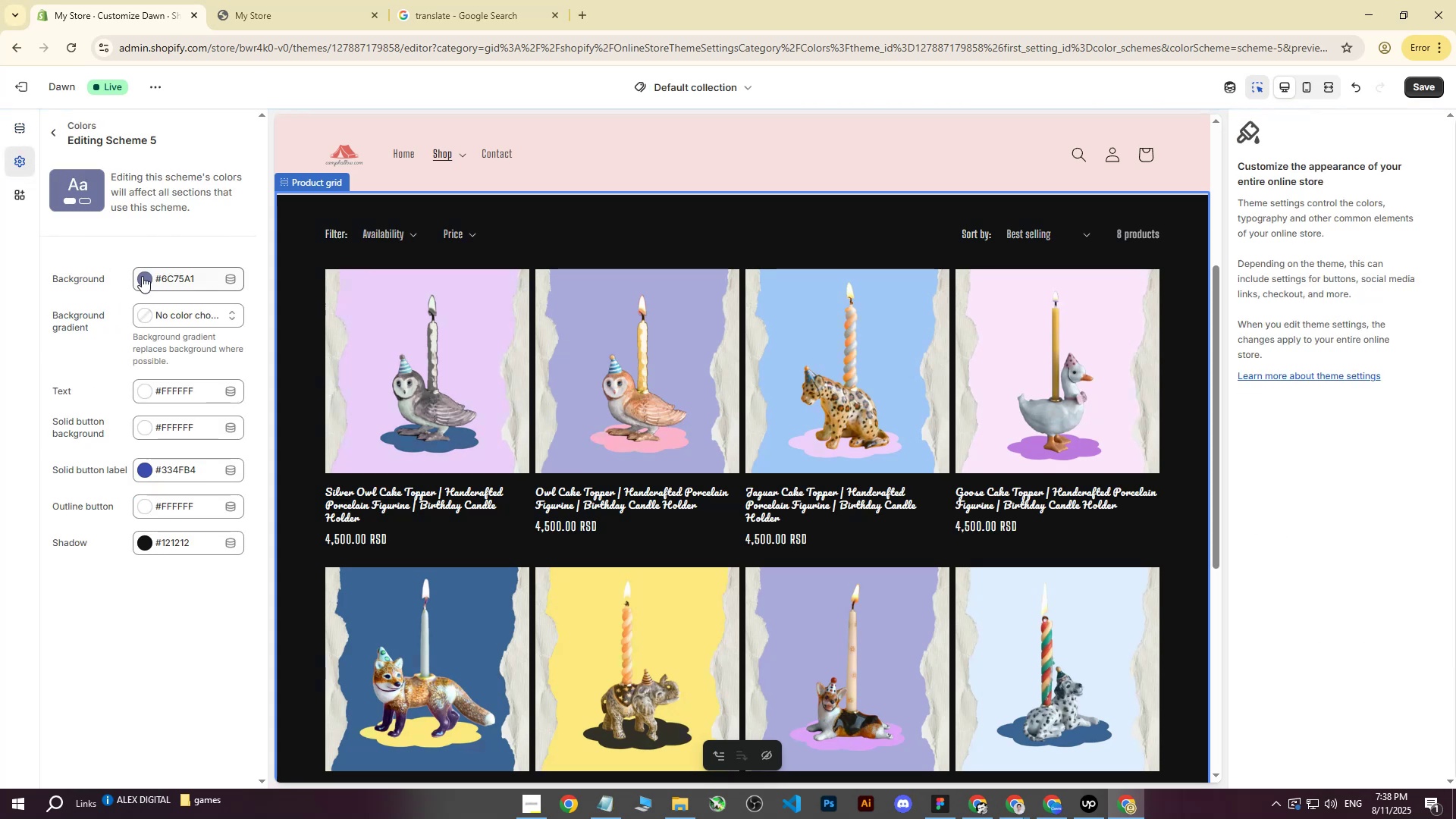 
left_click([53, 141])
 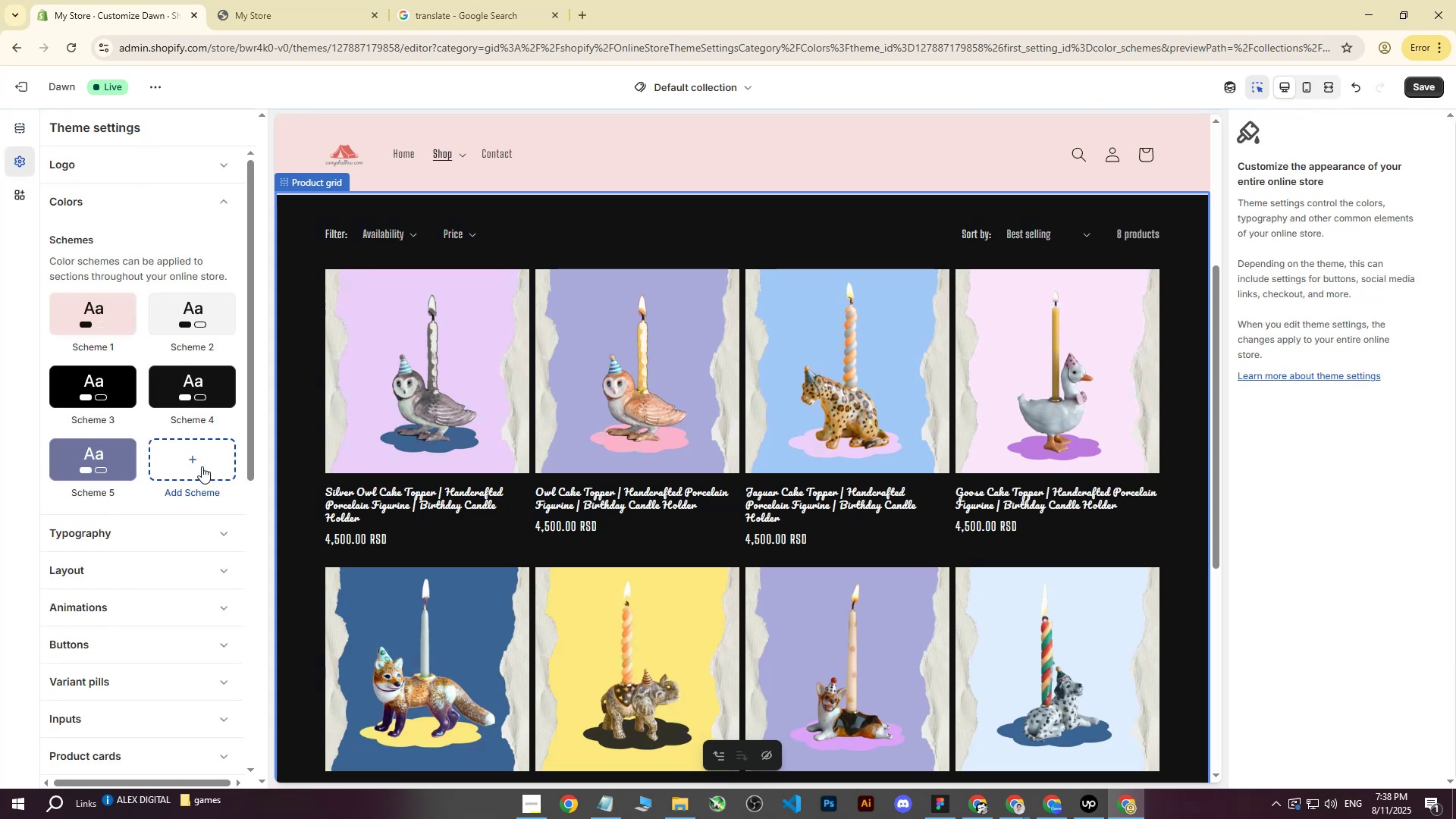 
left_click([202, 468])
 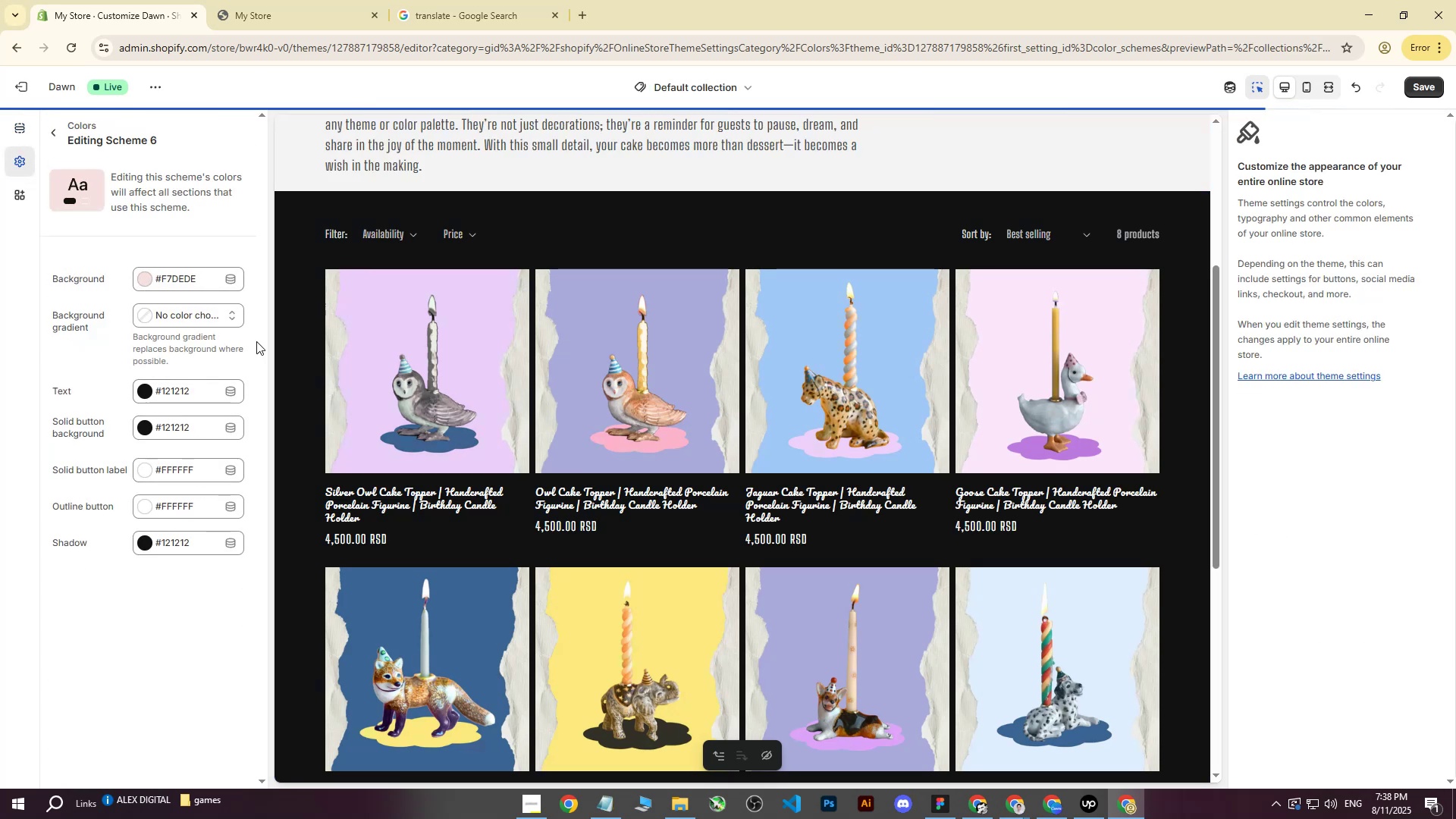 
left_click([294, 297])
 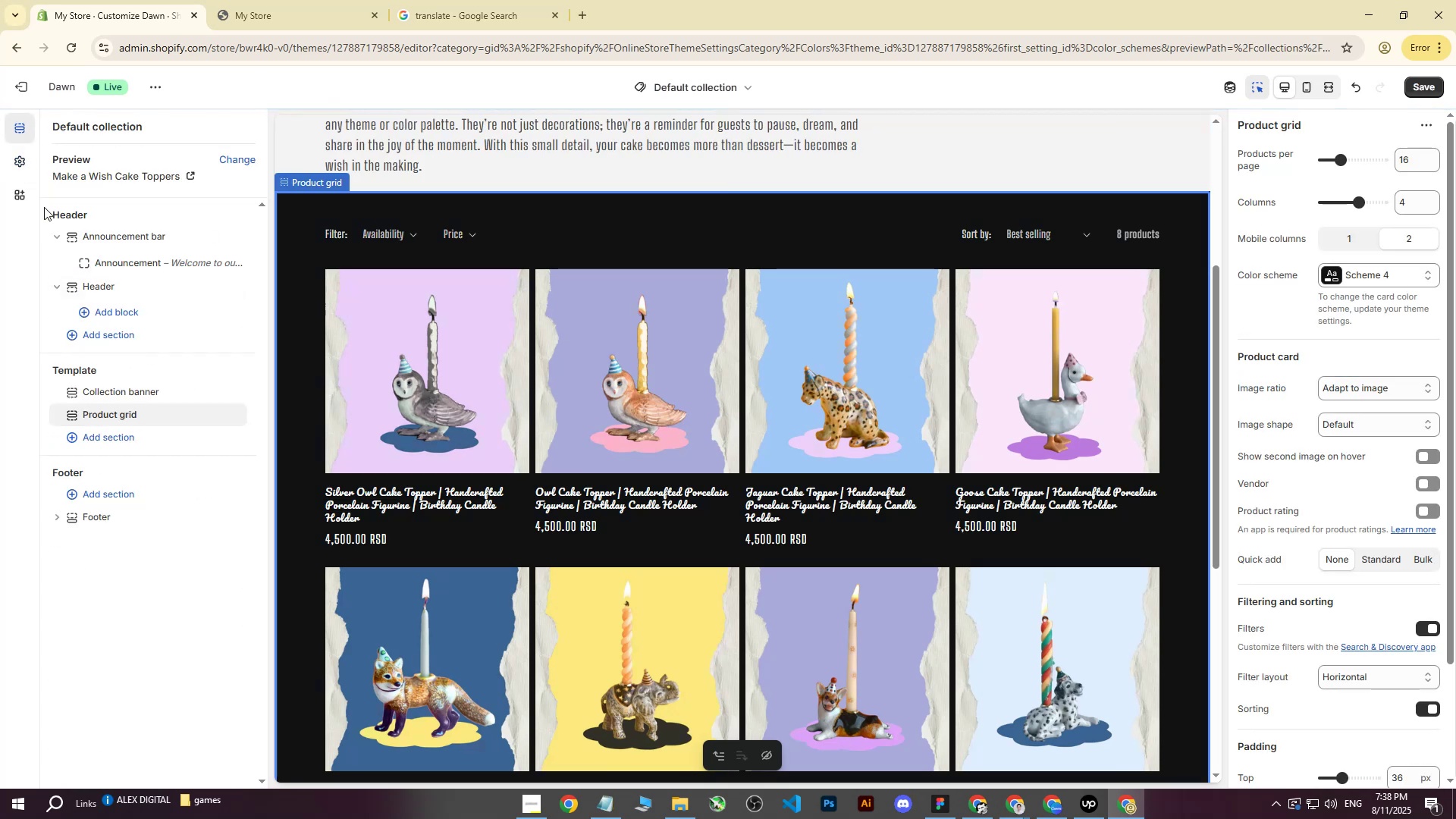 
left_click([23, 167])
 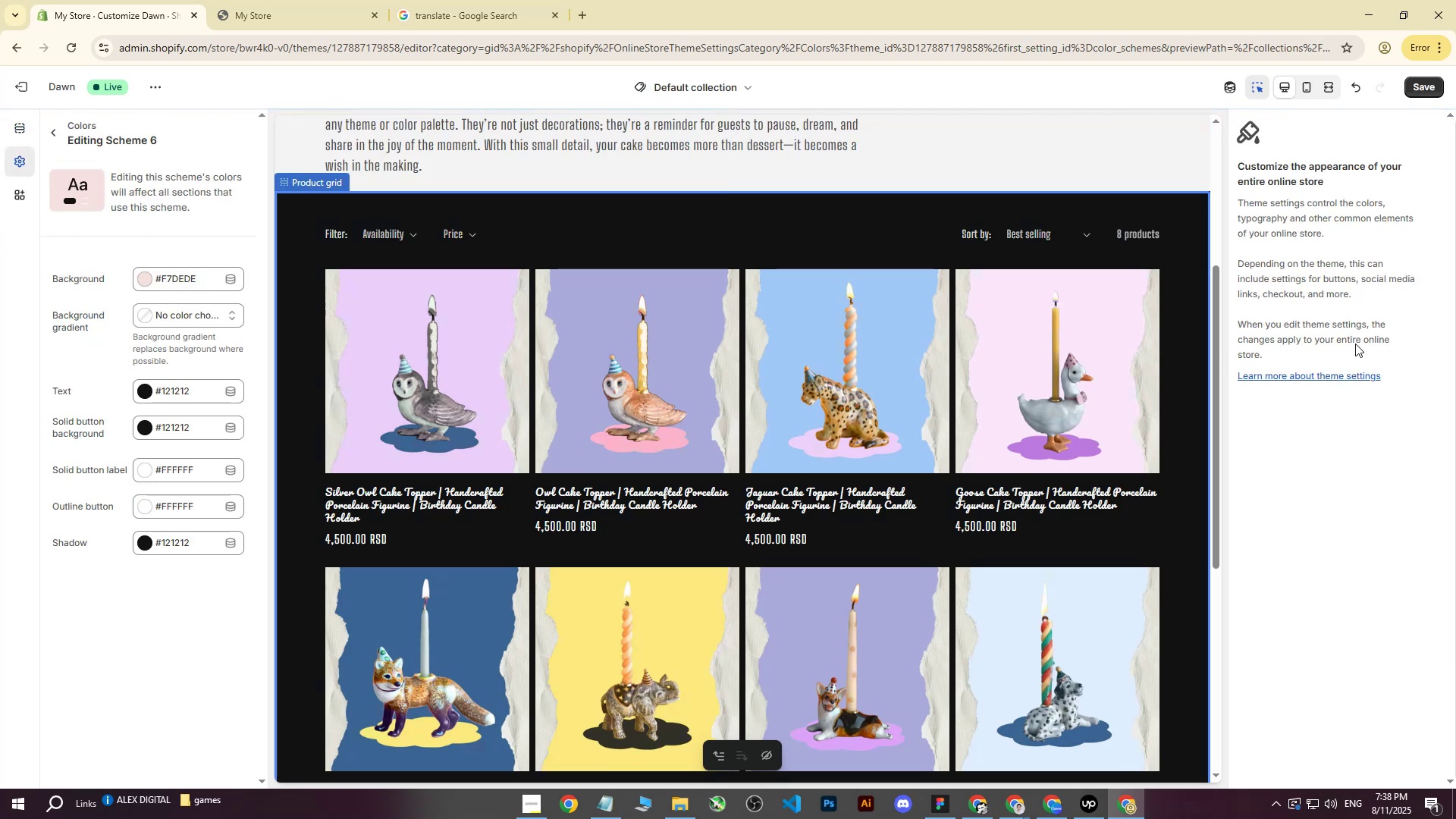 
left_click([520, 240])
 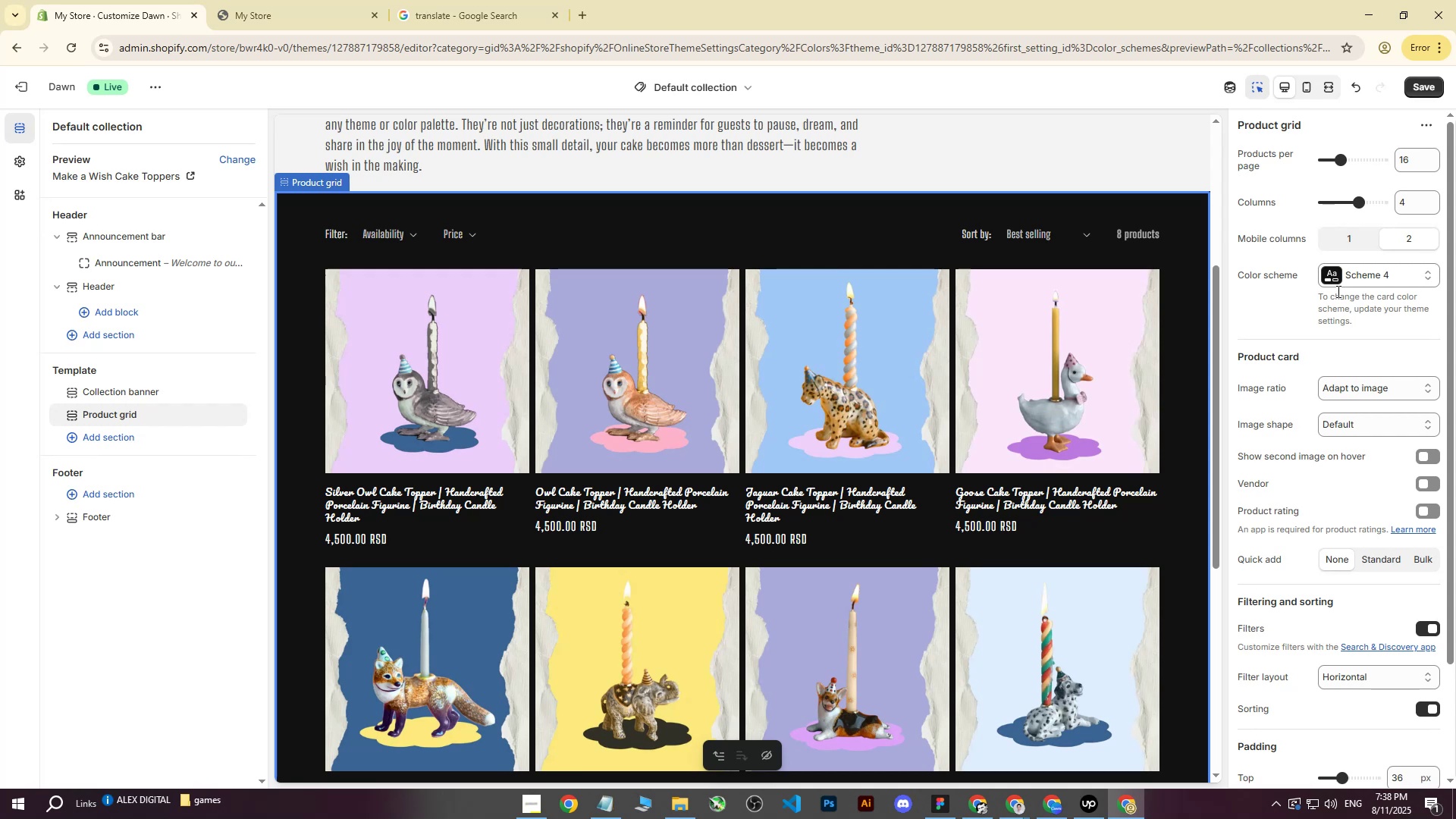 
double_click([1335, 283])
 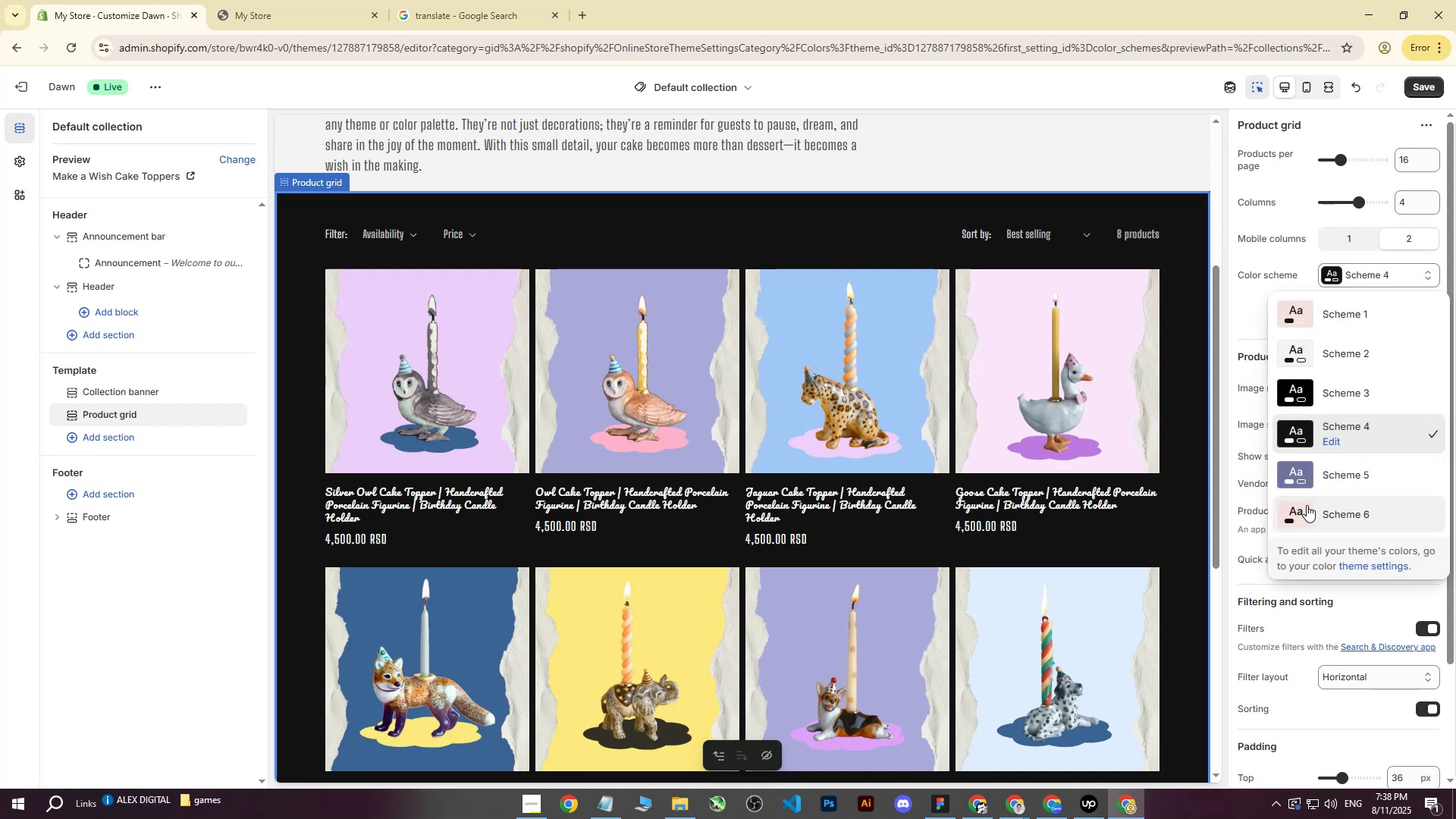 
left_click([1305, 509])
 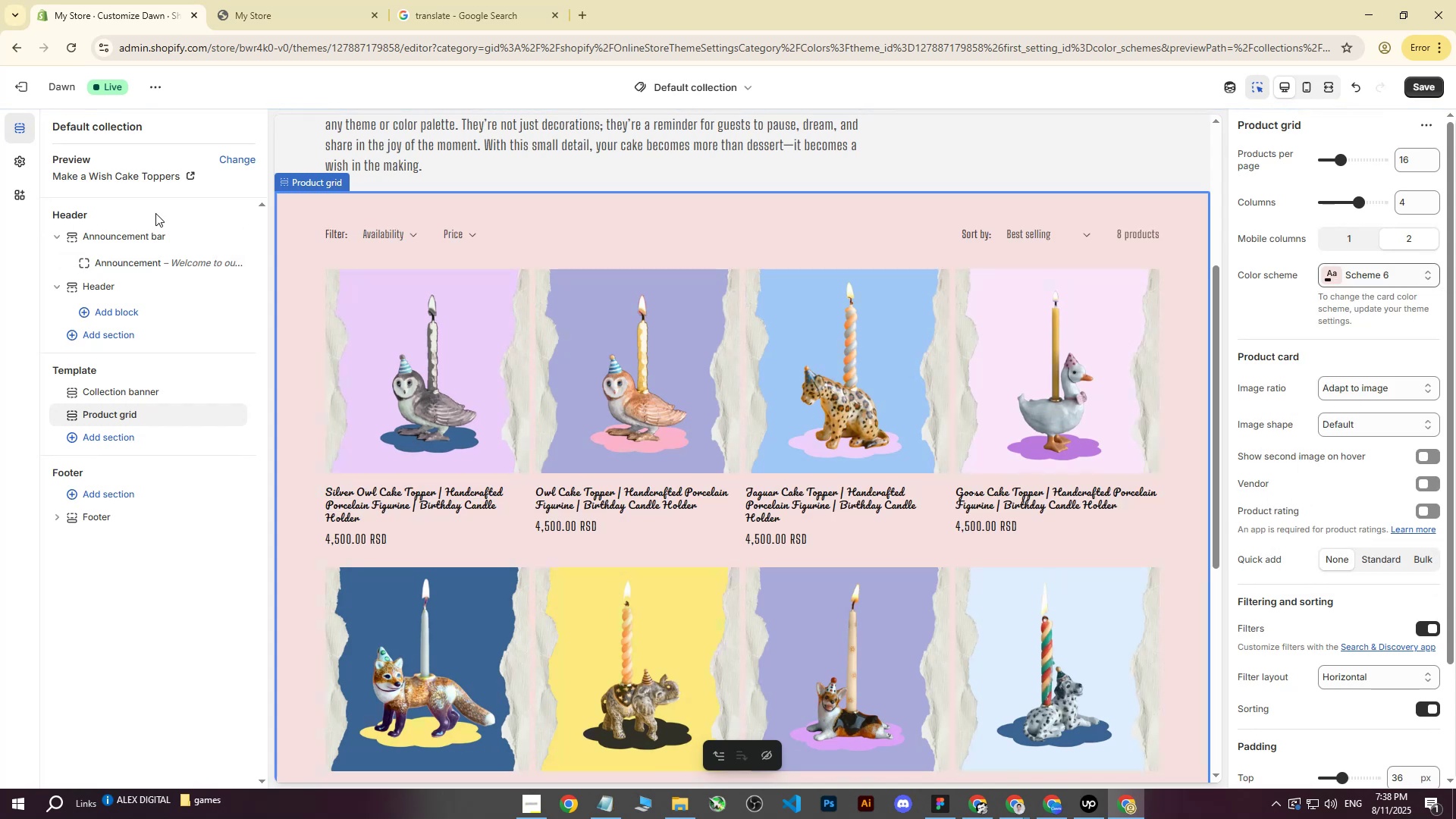 
left_click([16, 159])
 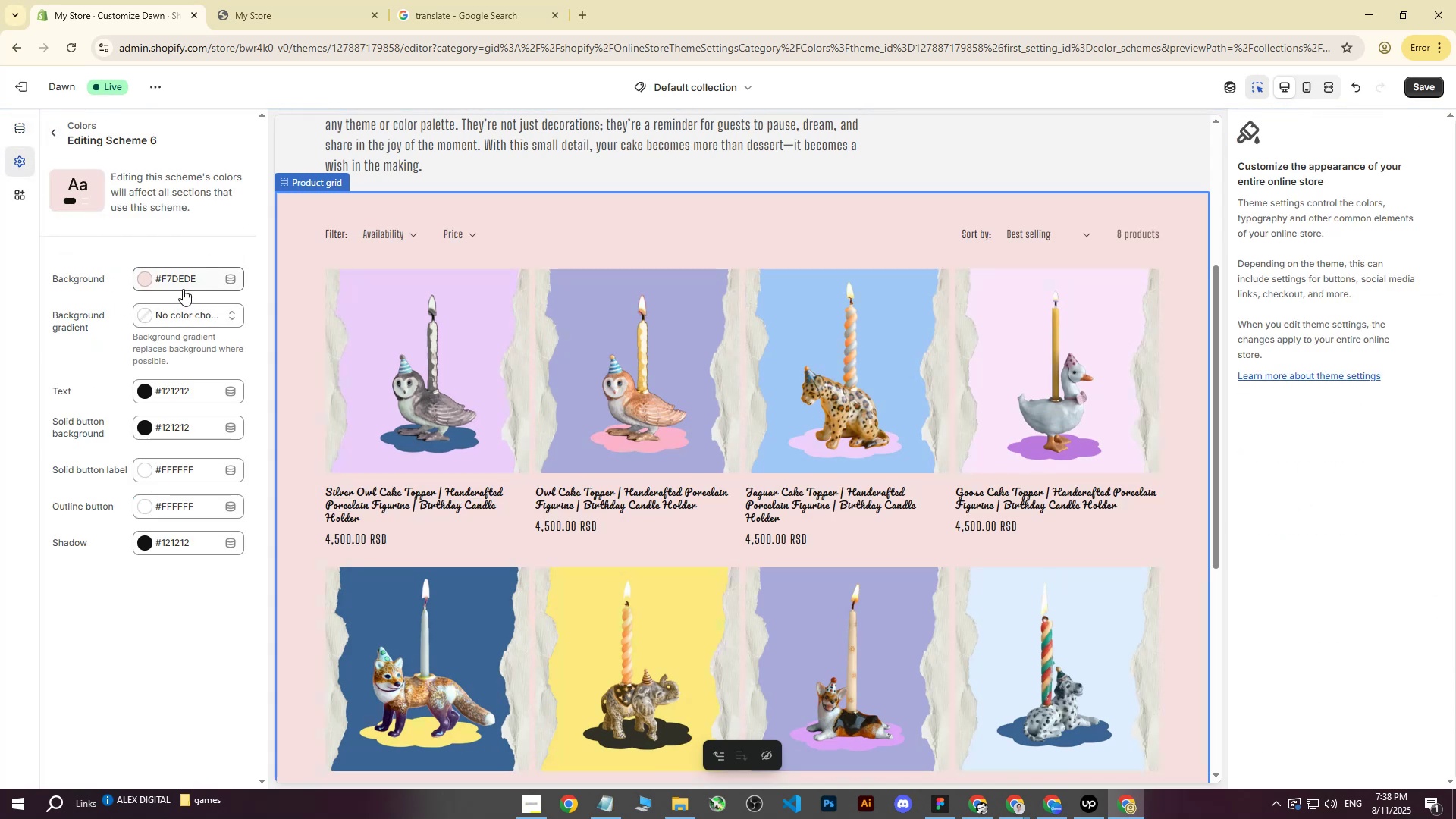 
left_click([143, 280])
 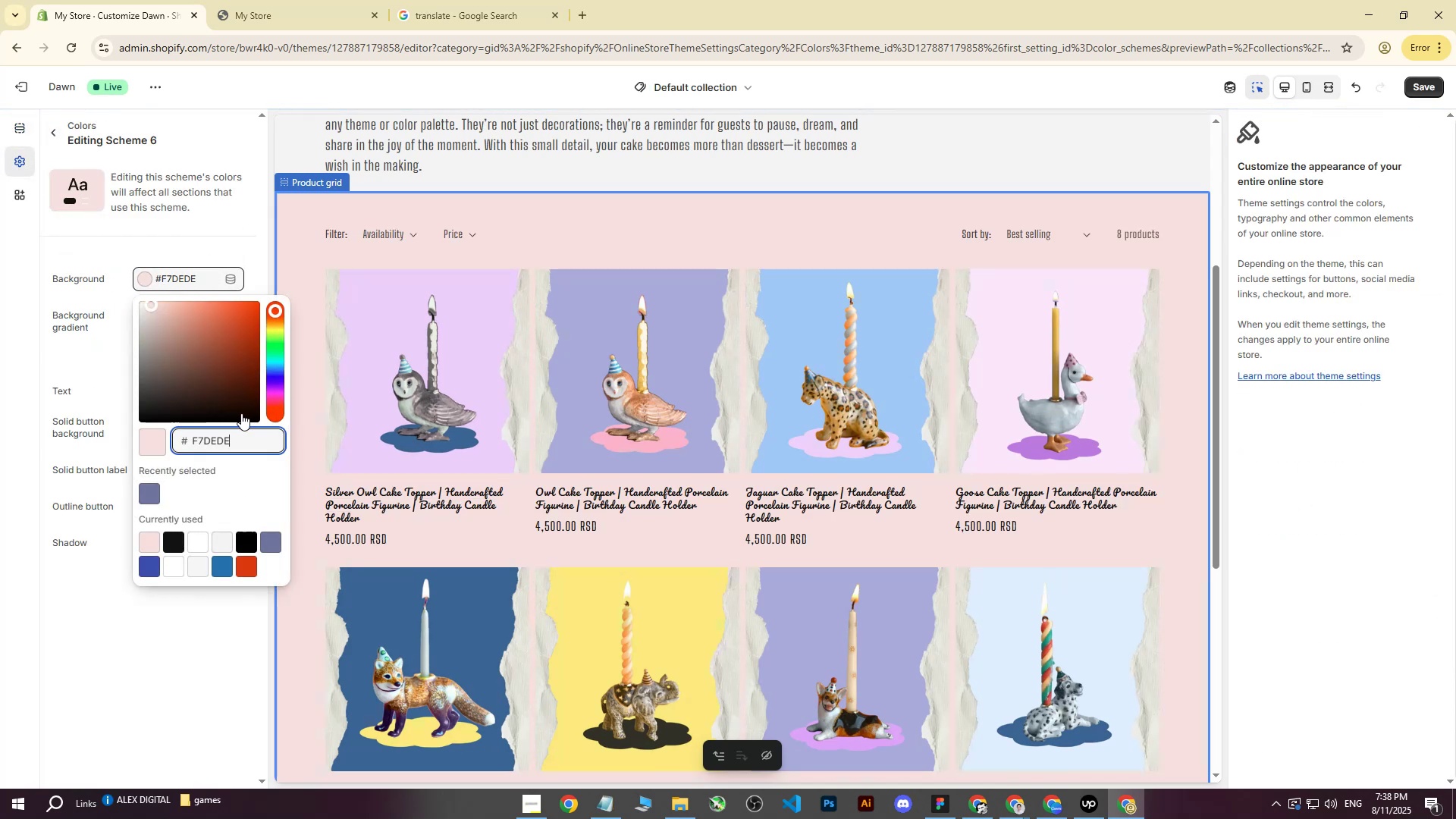 
left_click_drag(start_coordinate=[272, 356], to_coordinate=[265, 380])
 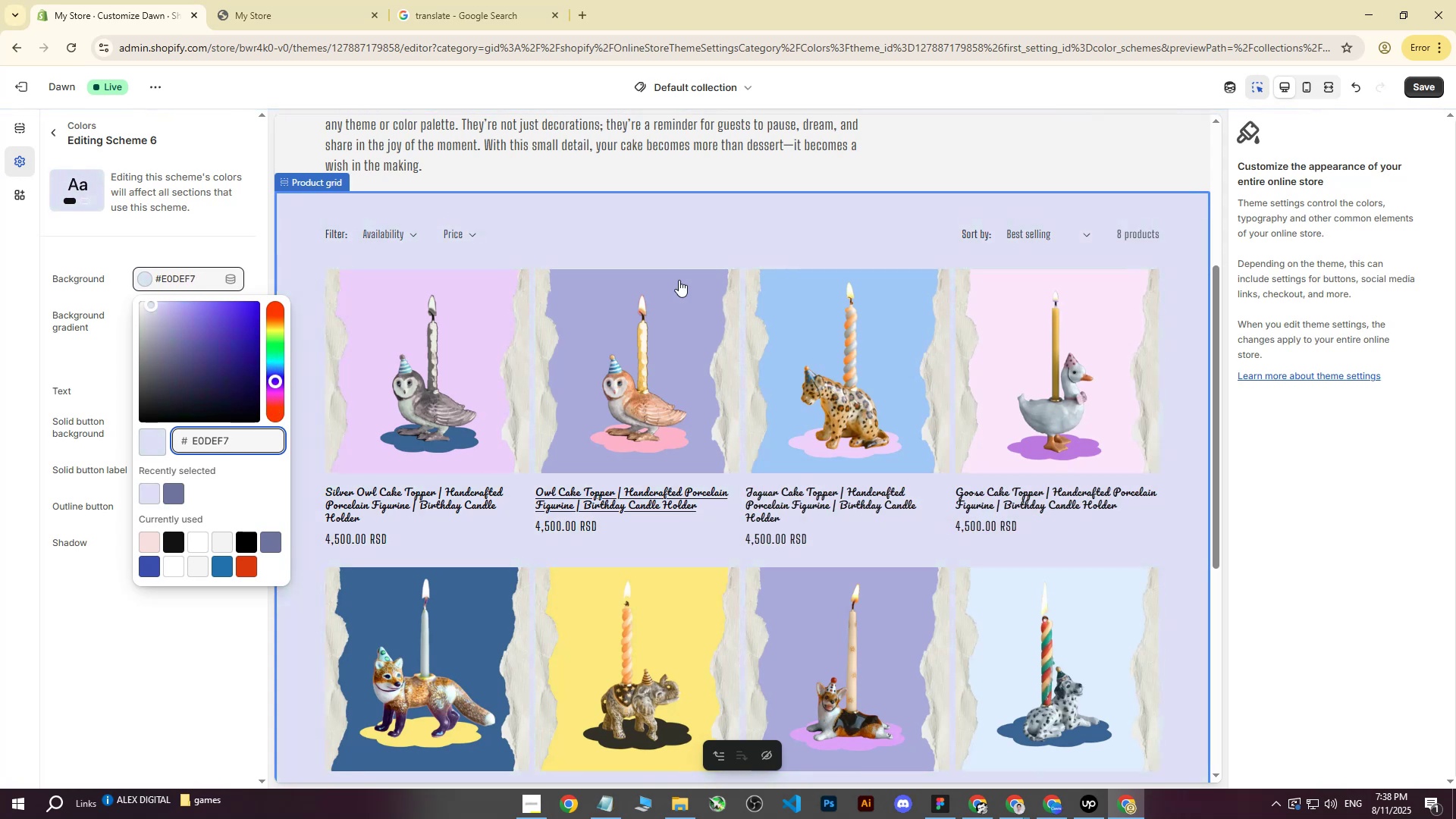 
scroll: coordinate [808, 297], scroll_direction: up, amount: 10.0
 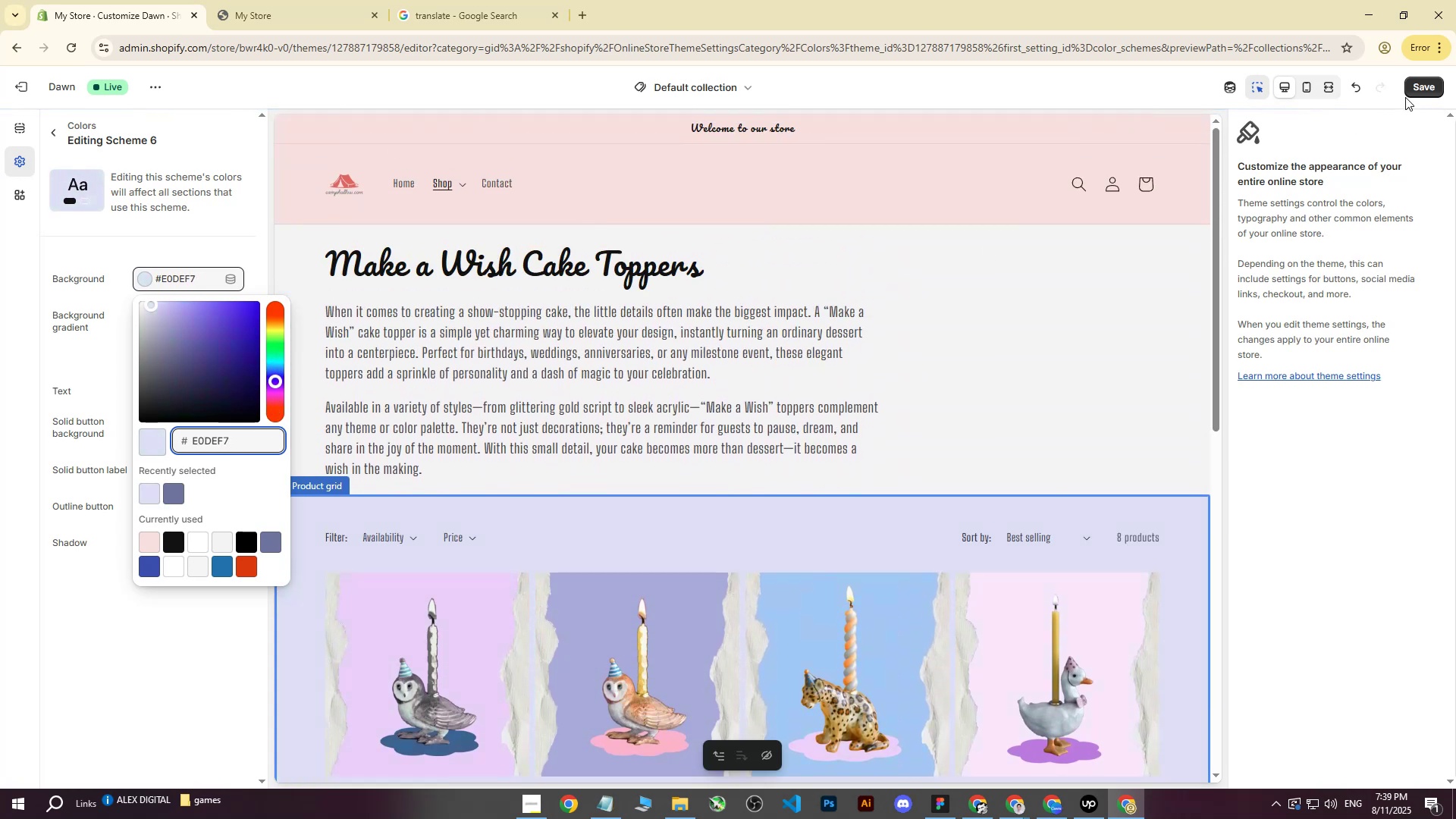 
left_click([1433, 92])
 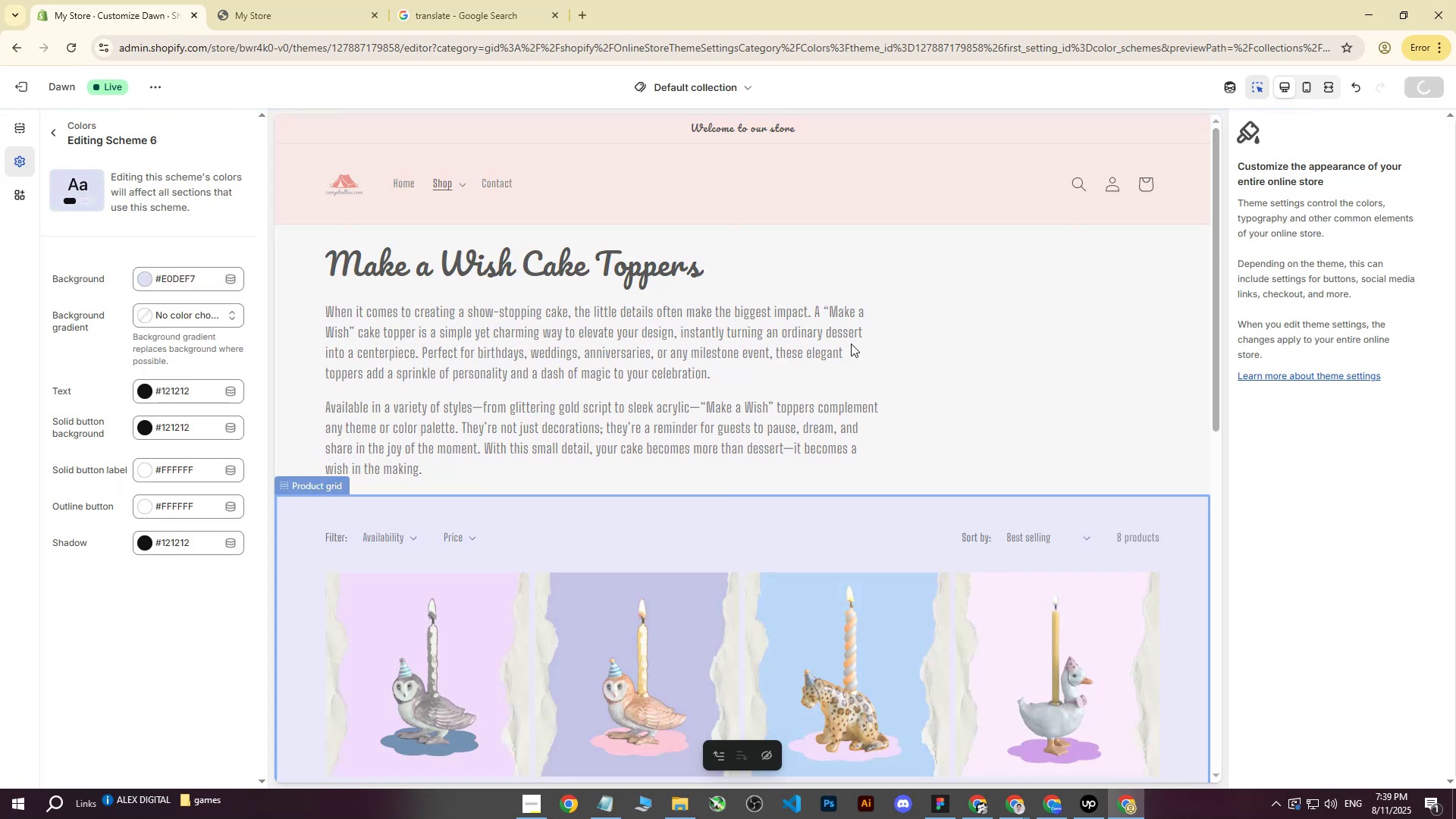 
mouse_move([849, 329])
 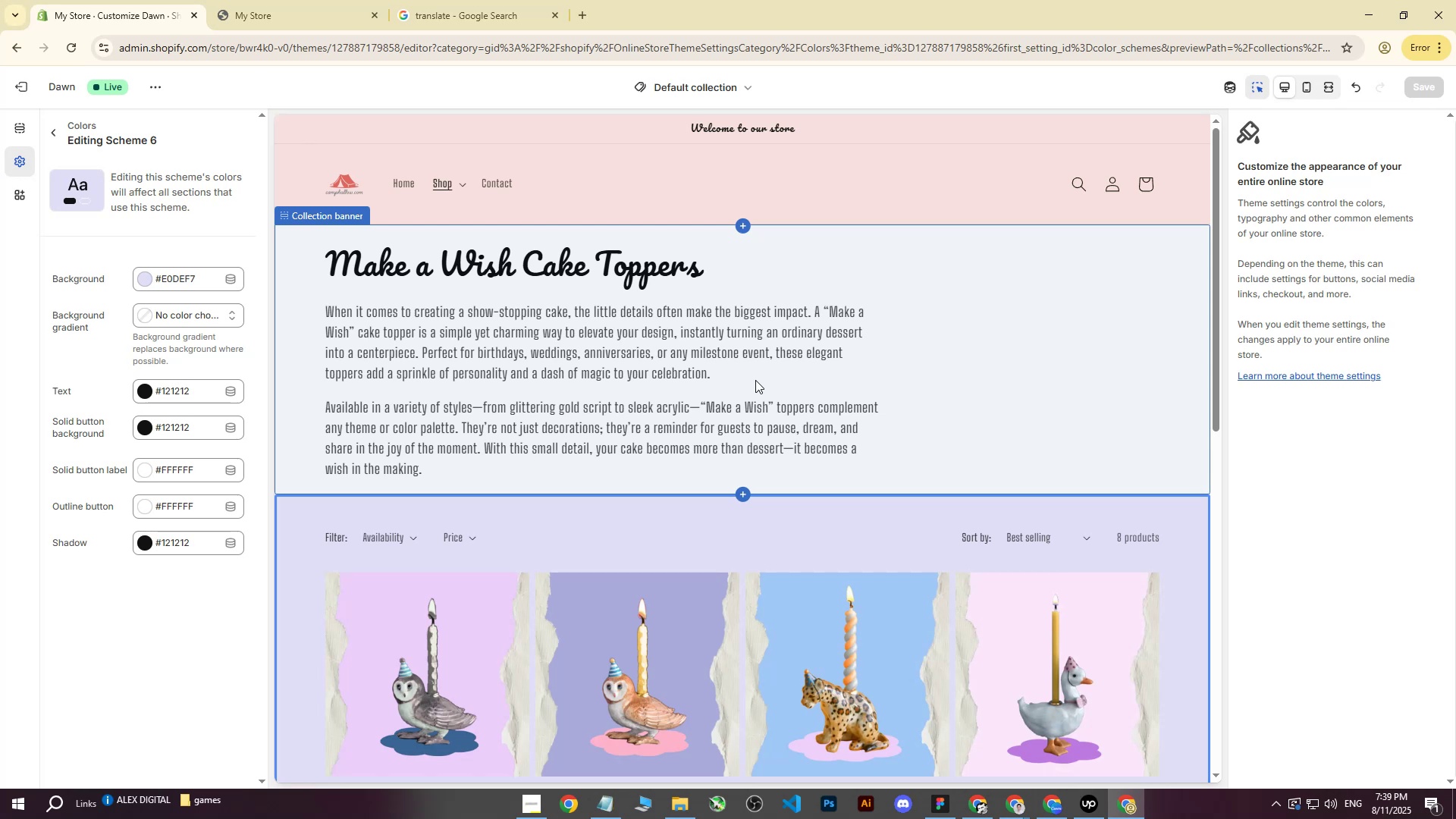 
wait(38.66)
 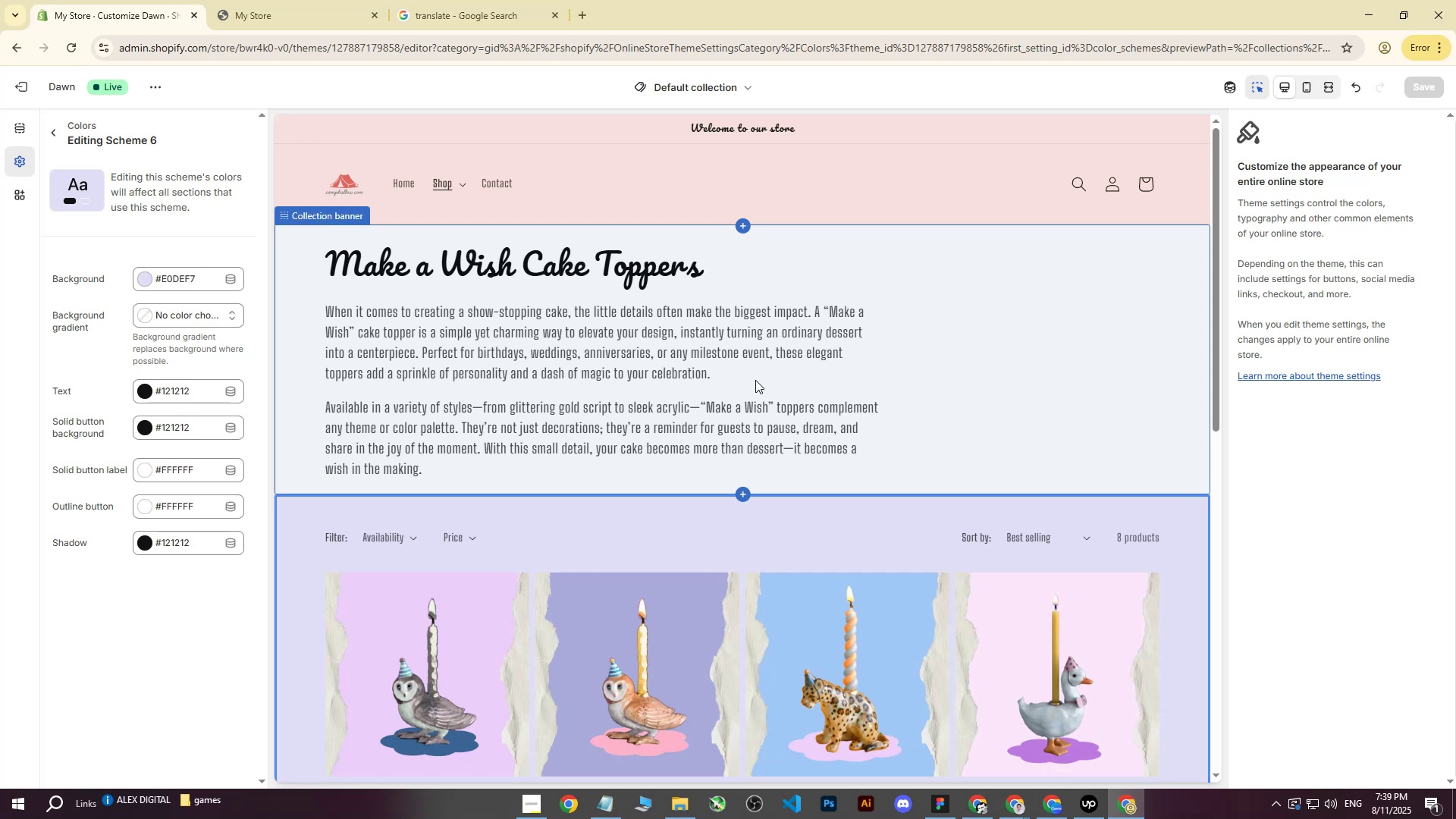 
scroll: coordinate [758, 392], scroll_direction: up, amount: 4.0
 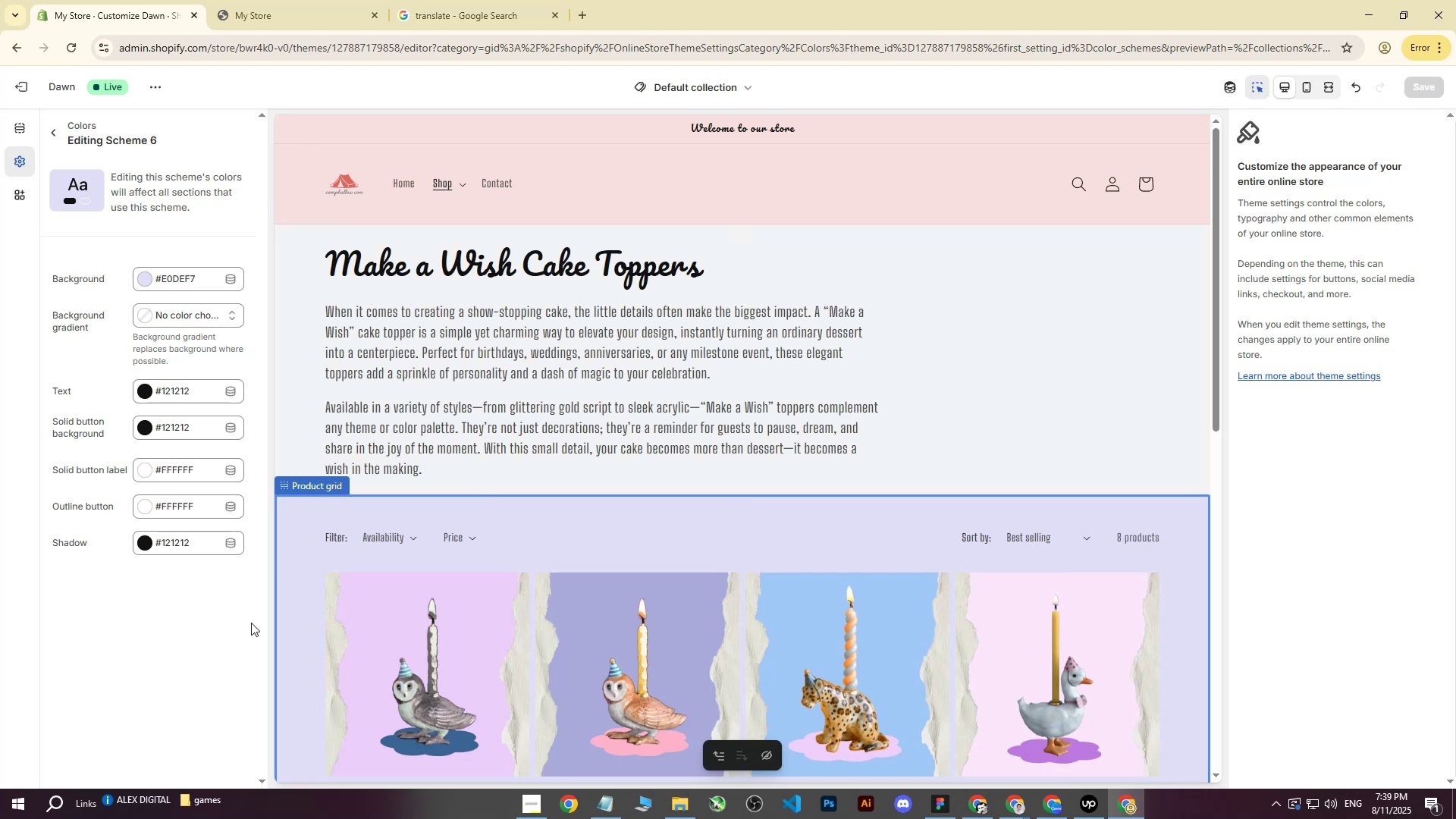 
left_click([240, 641])
 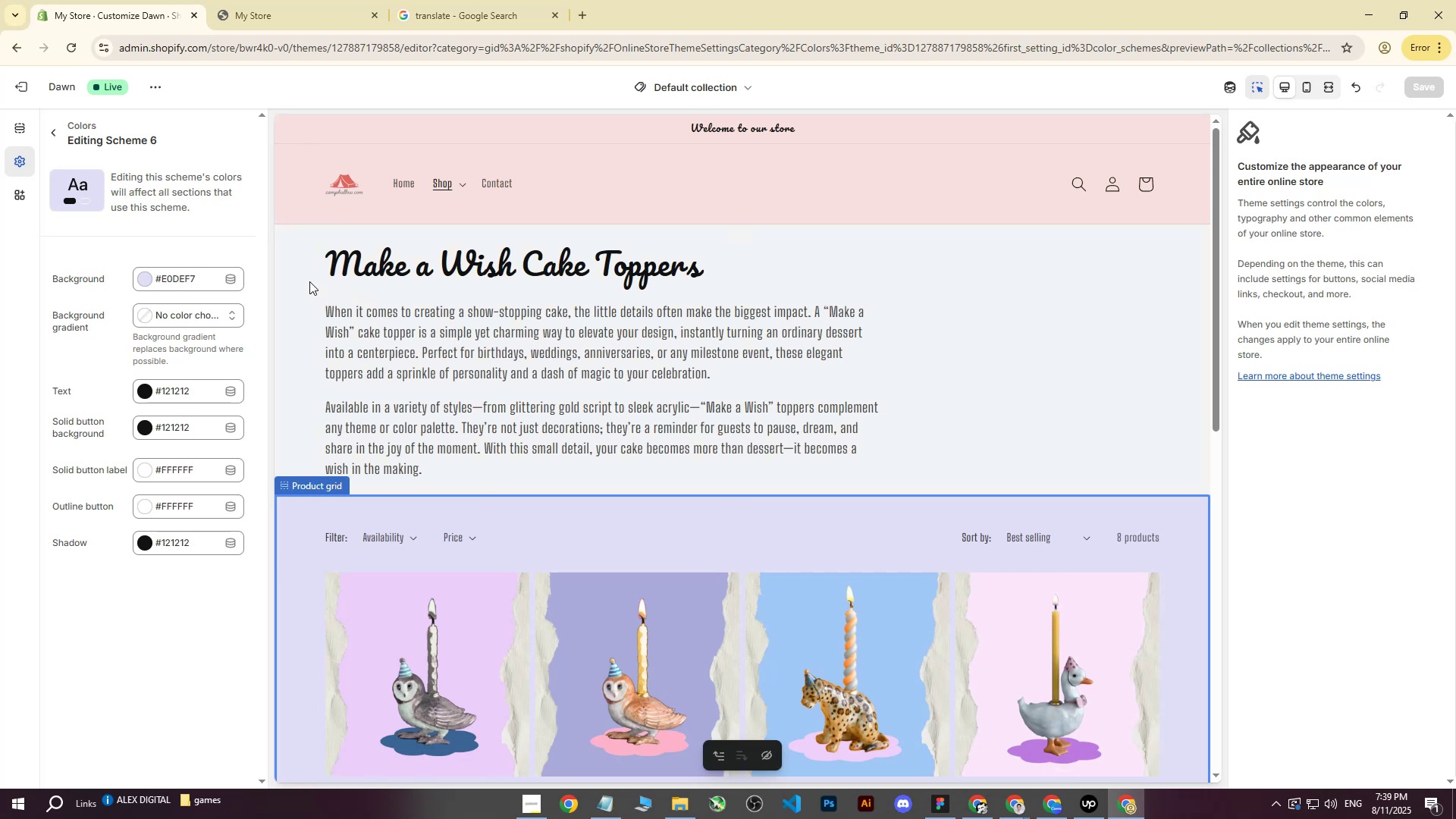 
left_click([307, 280])
 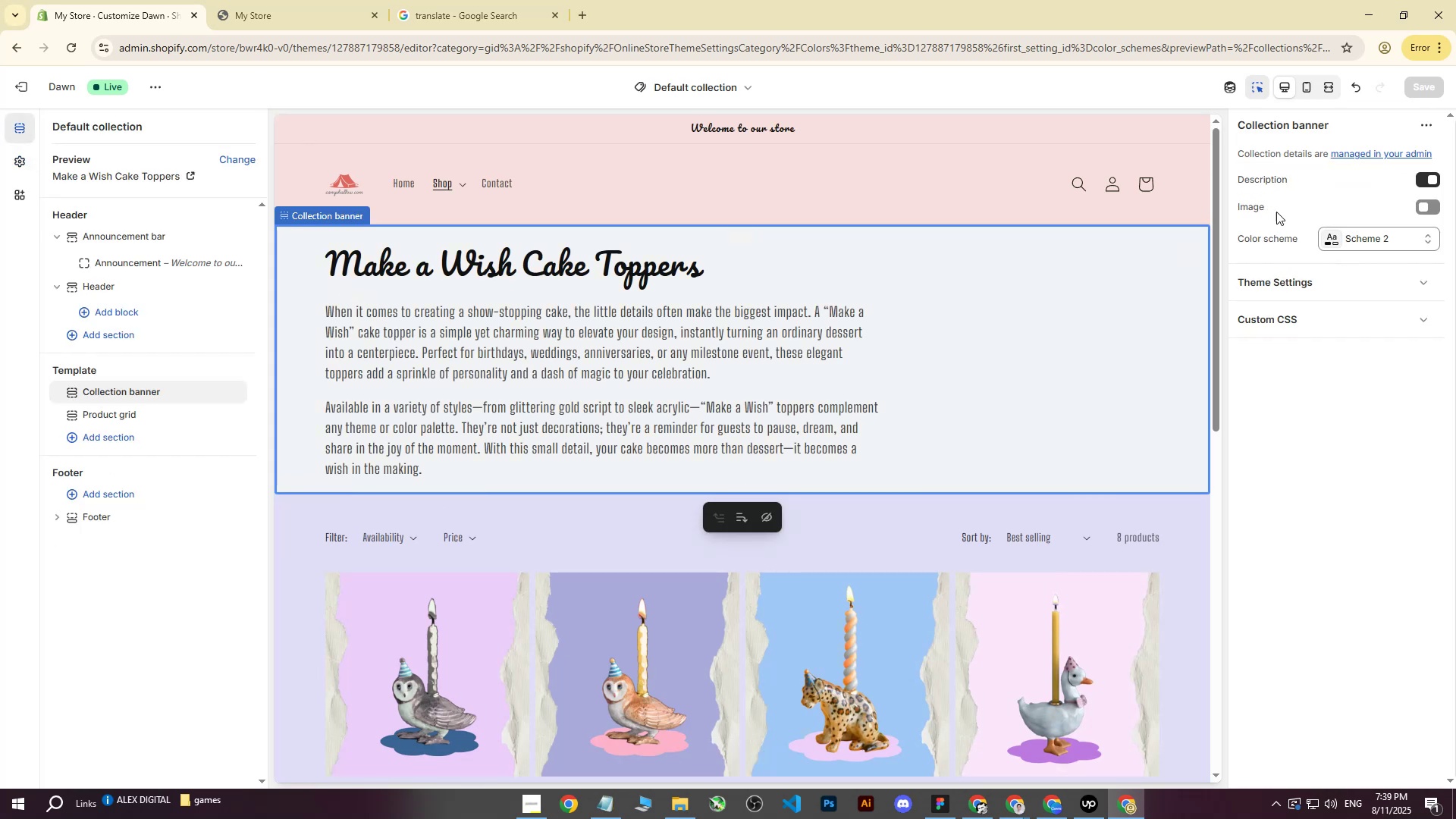 
left_click([1335, 234])
 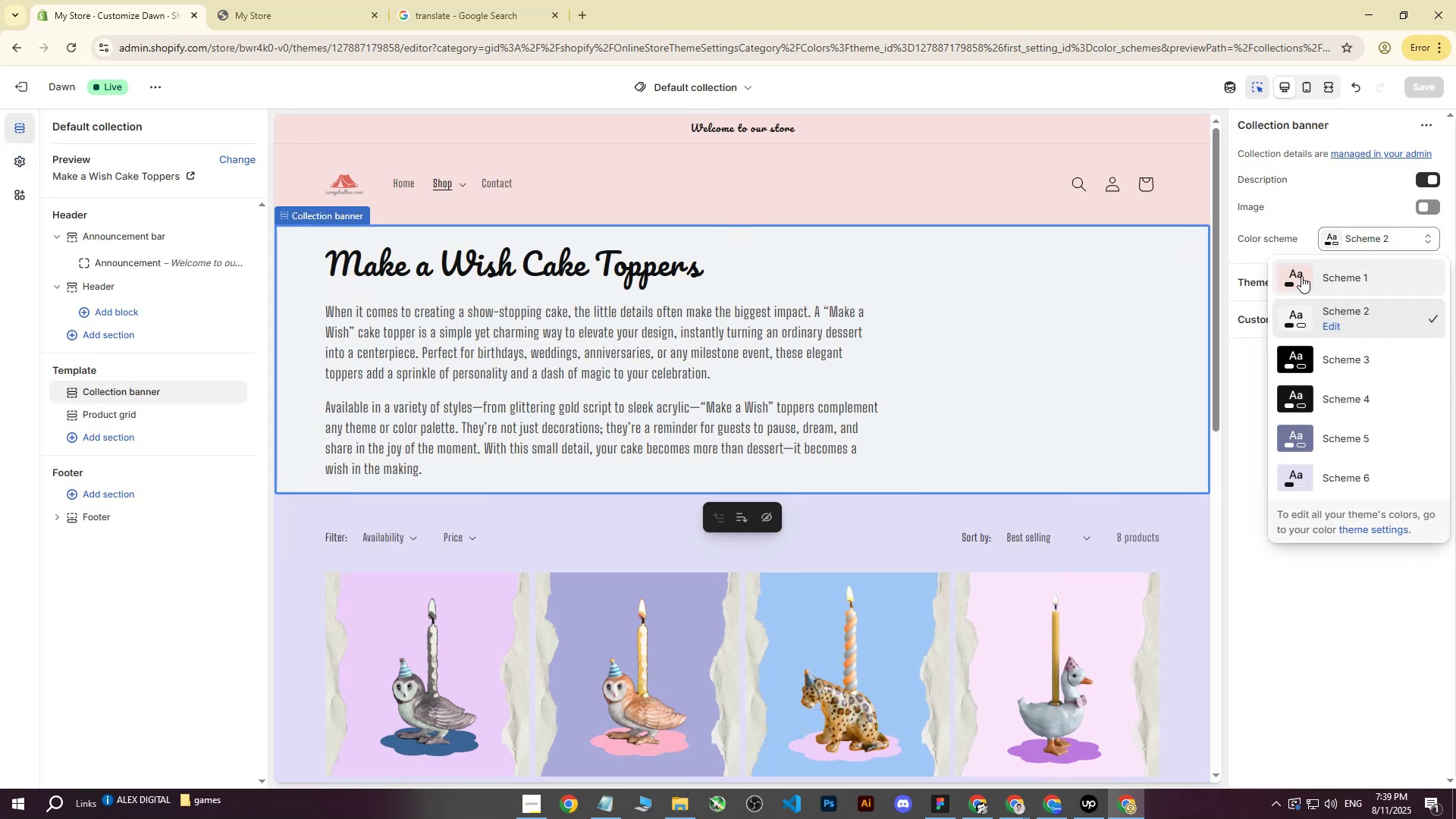 
left_click([1301, 276])
 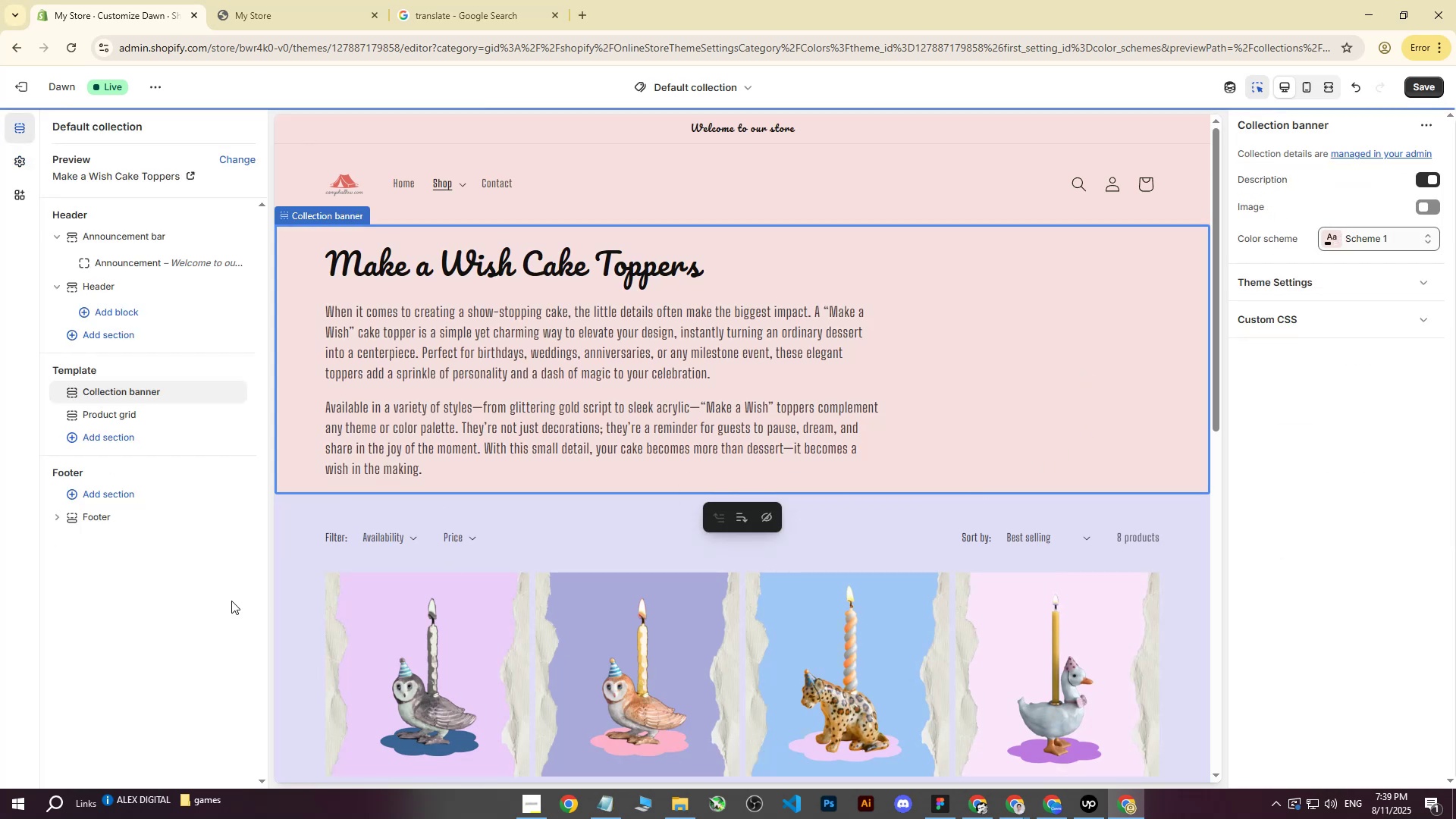 
left_click([205, 628])
 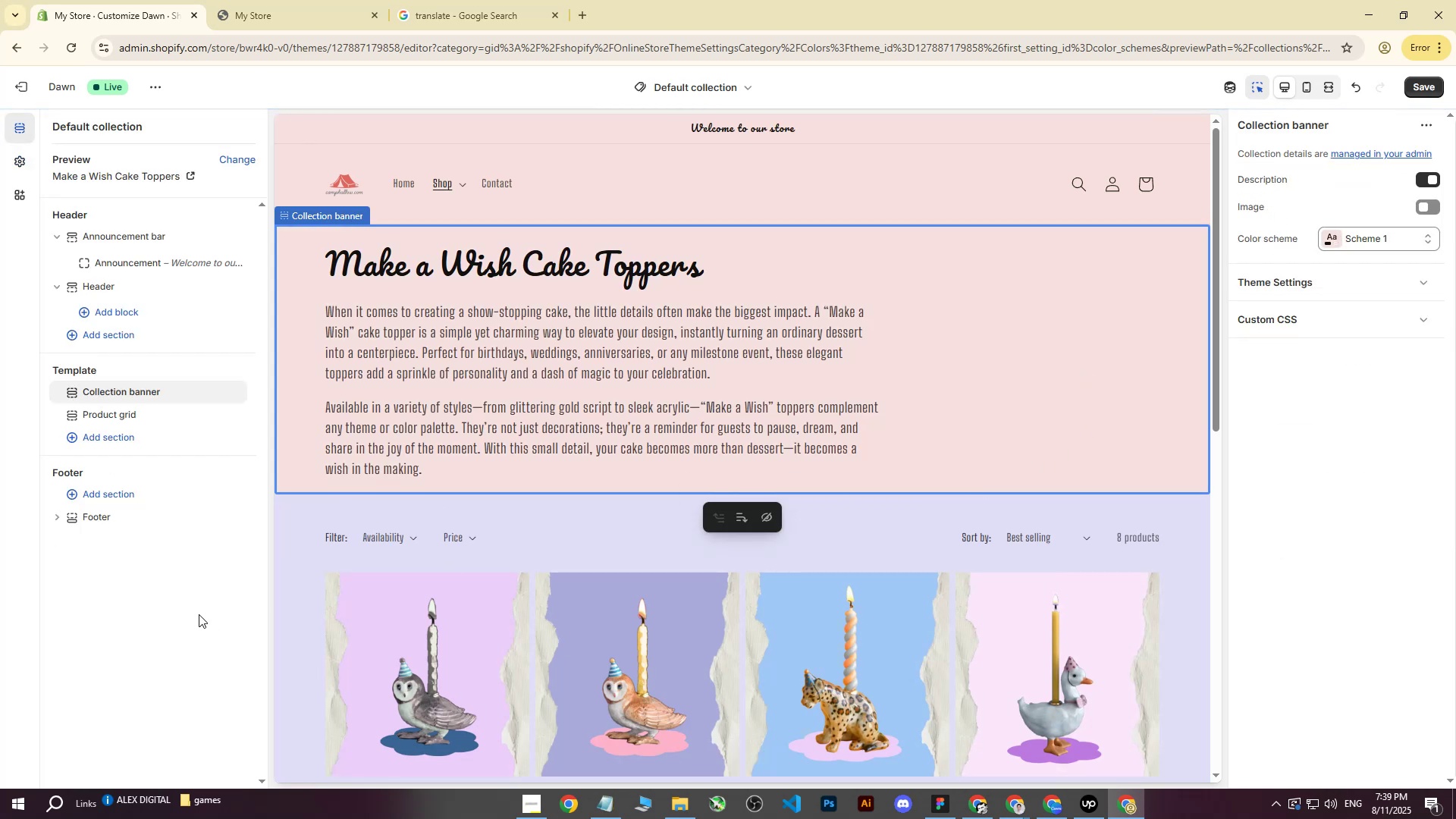 
double_click([199, 614])
 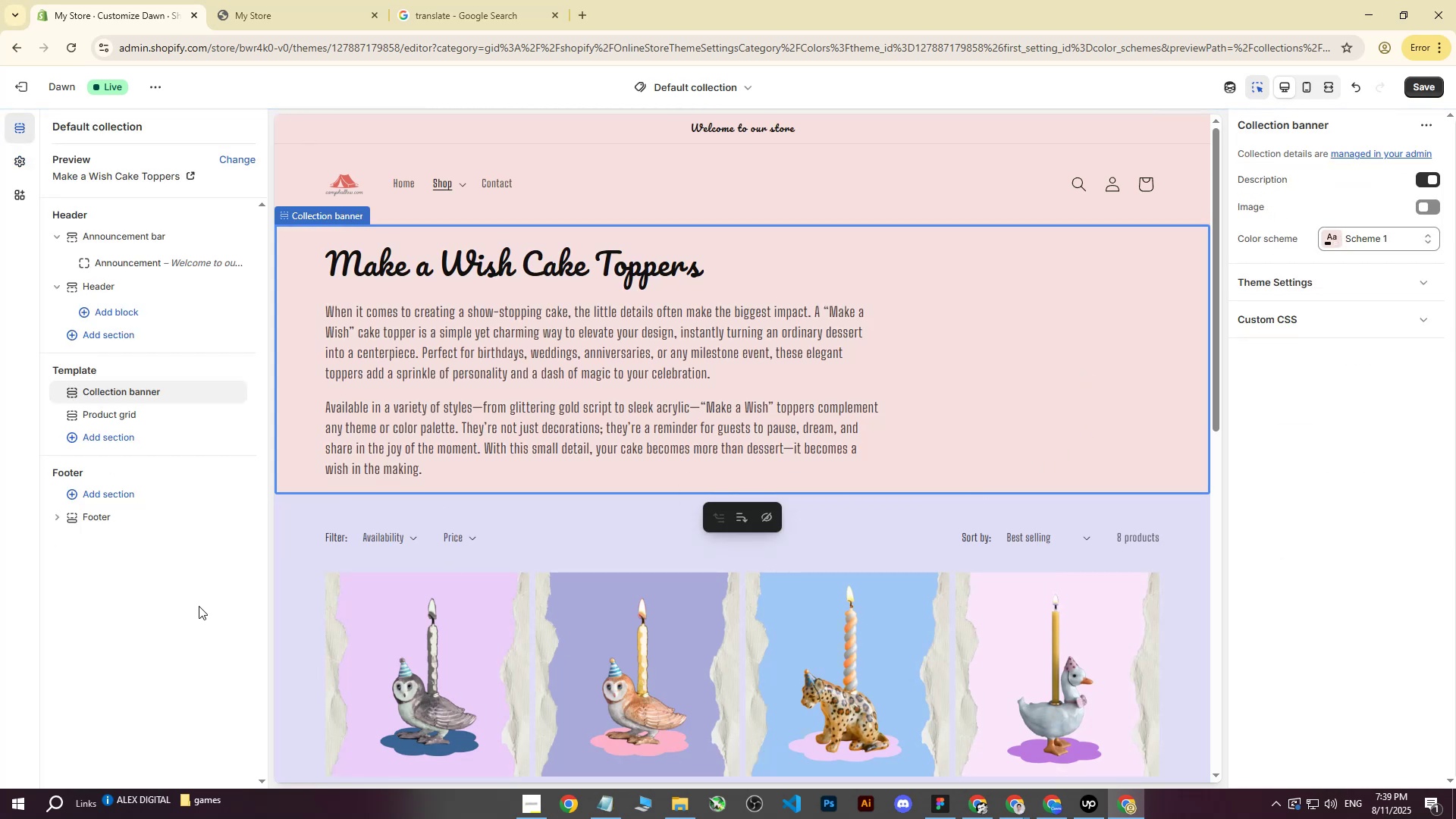 
triple_click([199, 606])
 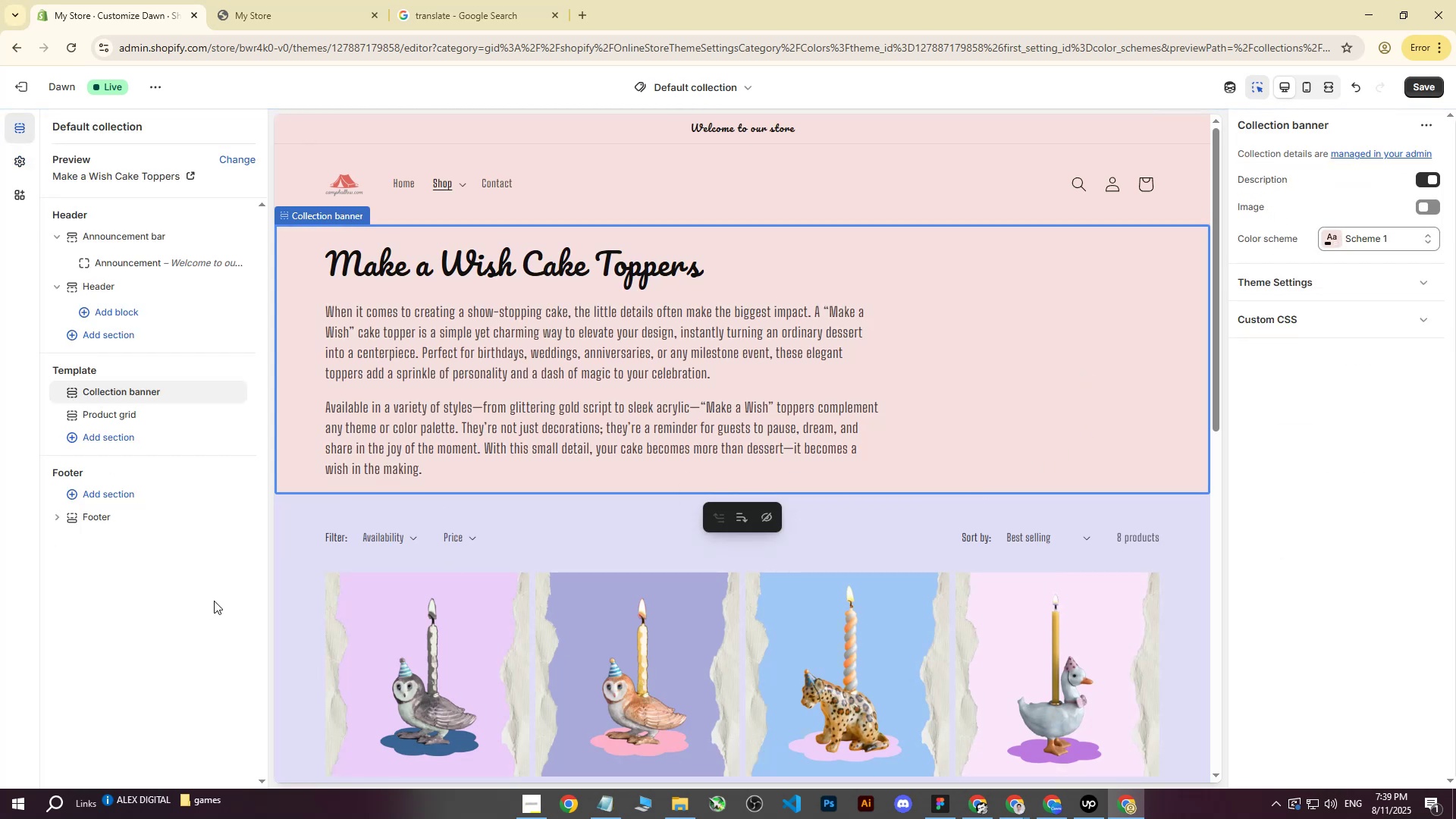 
triple_click([214, 601])
 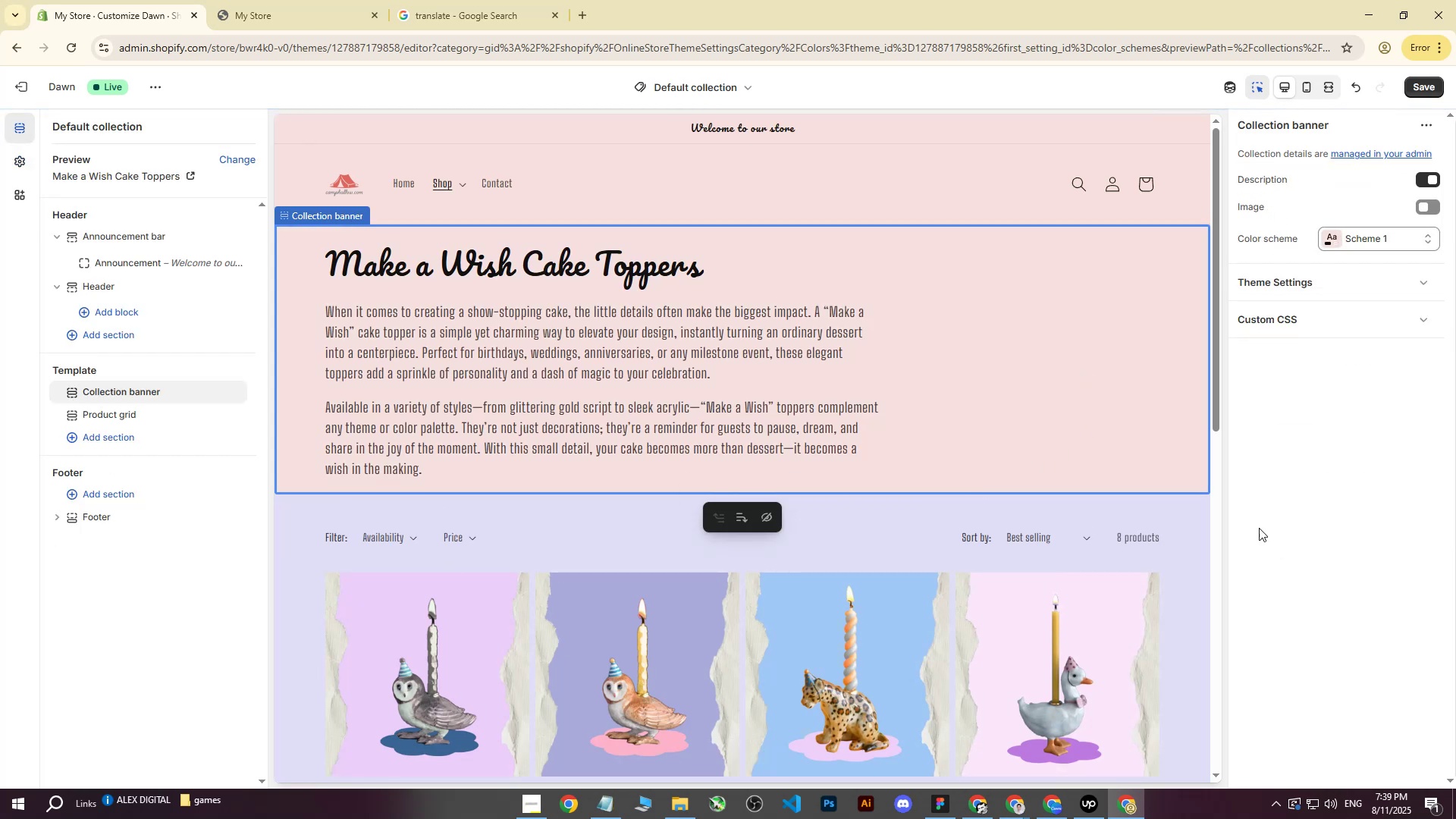 
scroll: coordinate [698, 526], scroll_direction: down, amount: 11.0
 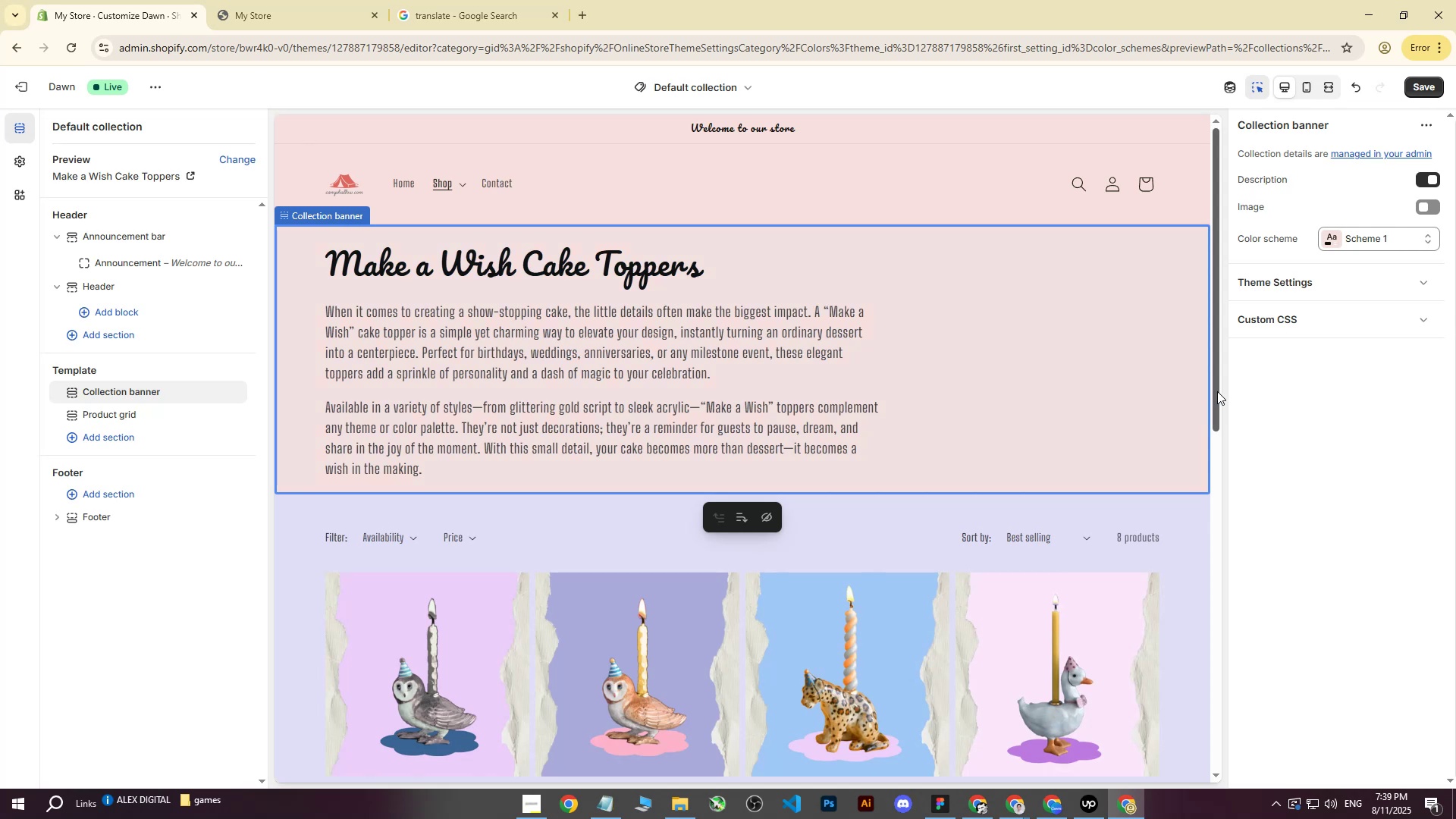 
left_click([1260, 406])
 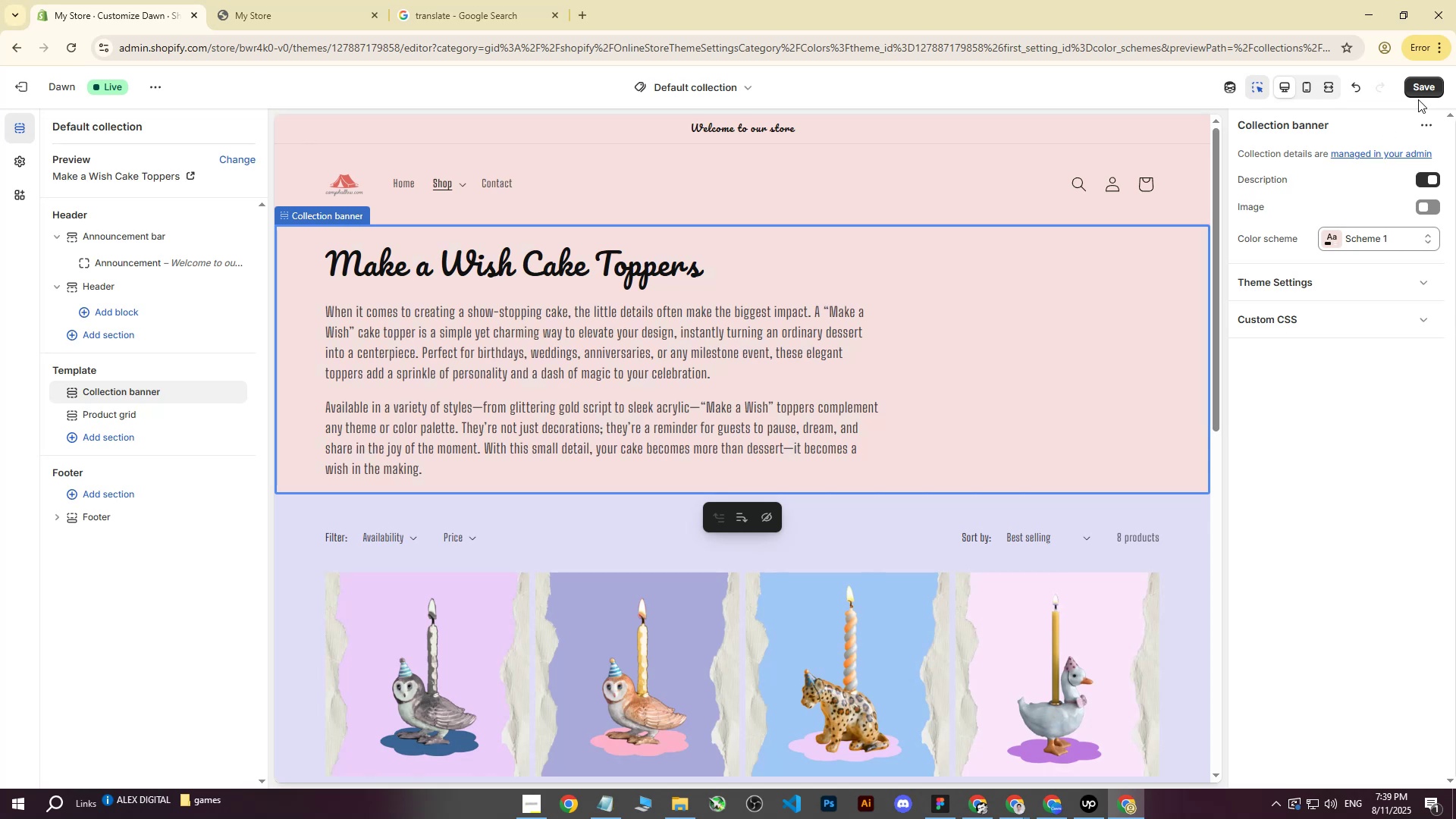 
left_click([1424, 89])
 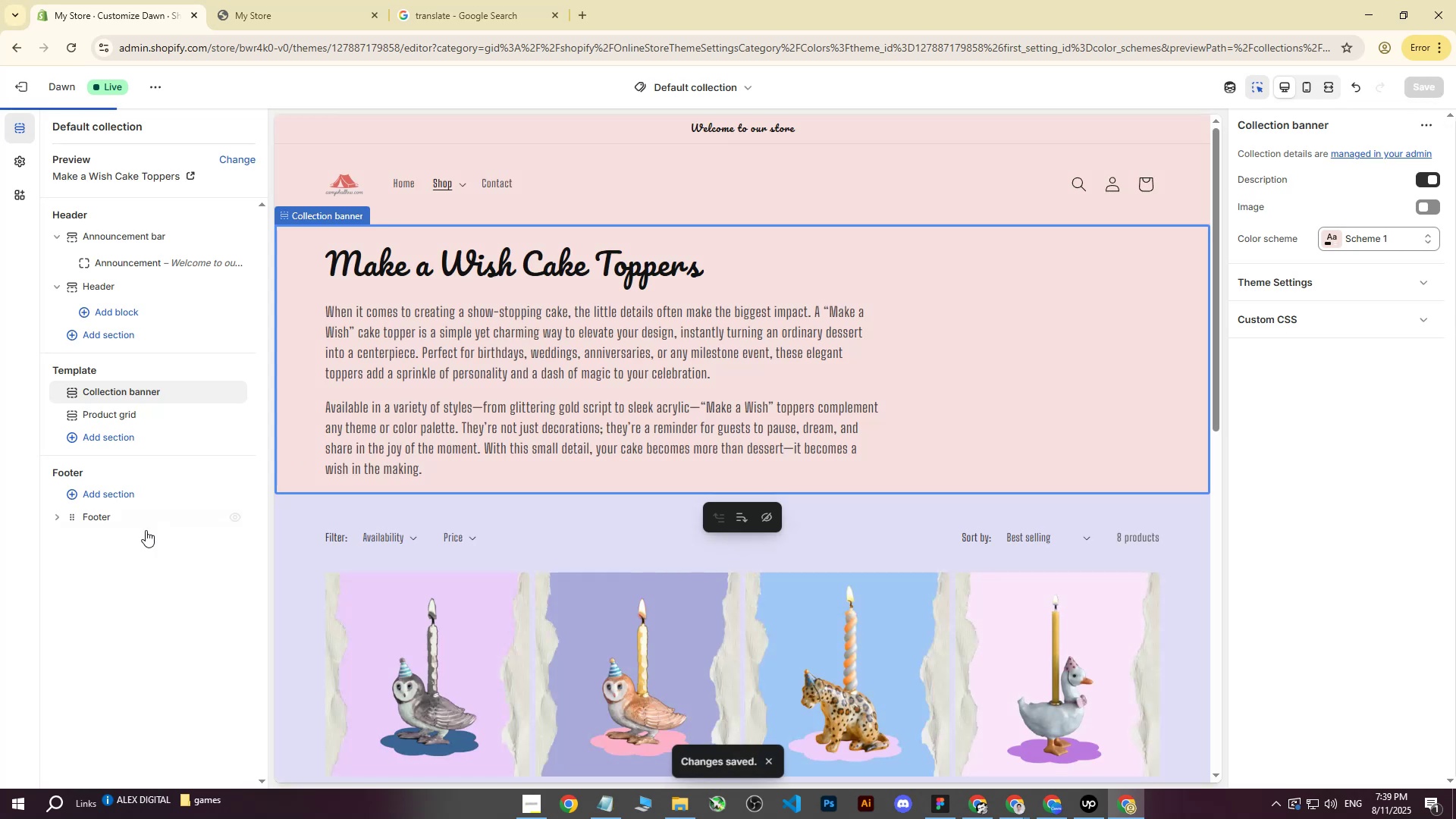 
left_click([127, 604])
 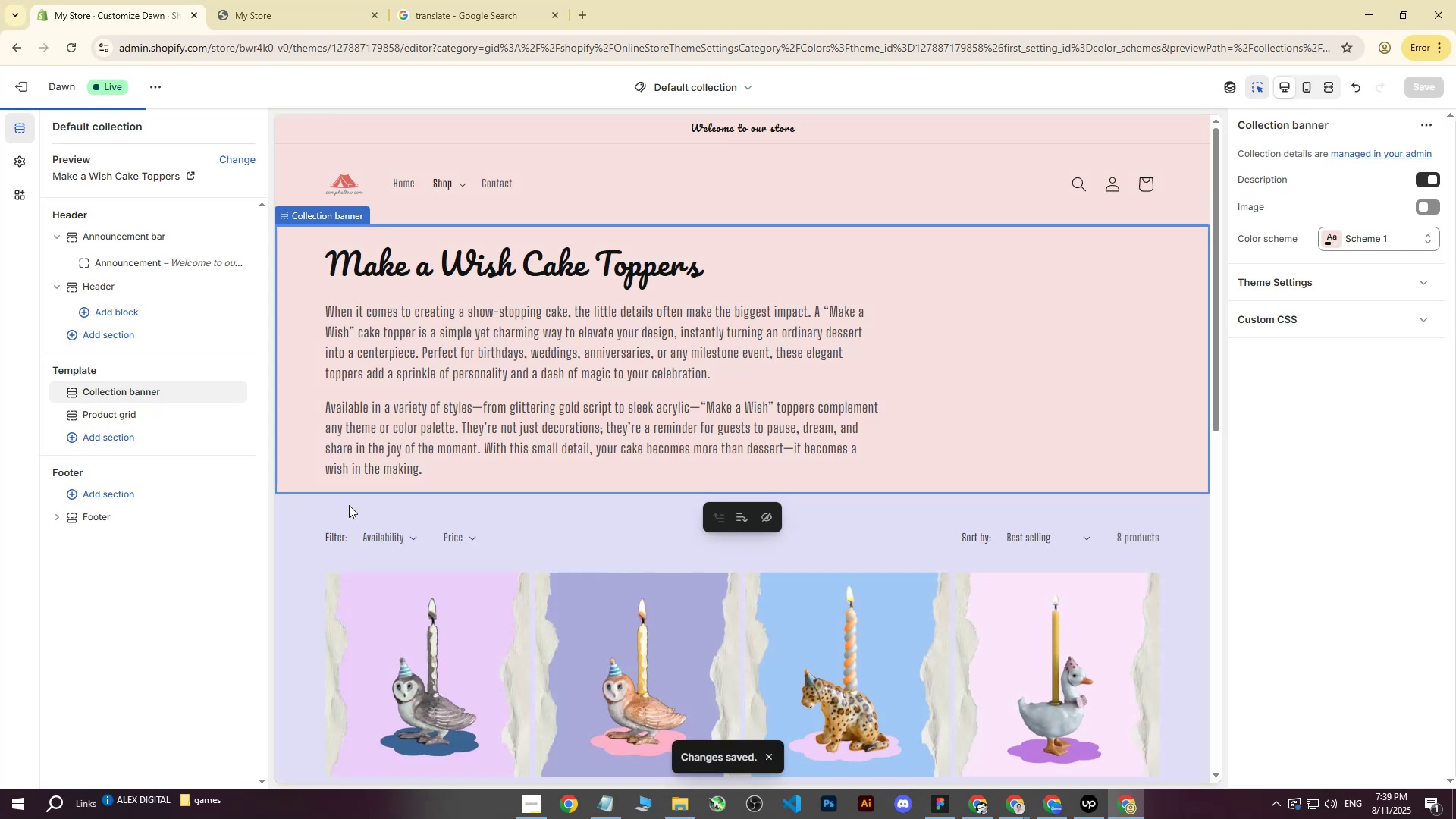 
scroll: coordinate [623, 455], scroll_direction: down, amount: 8.0
 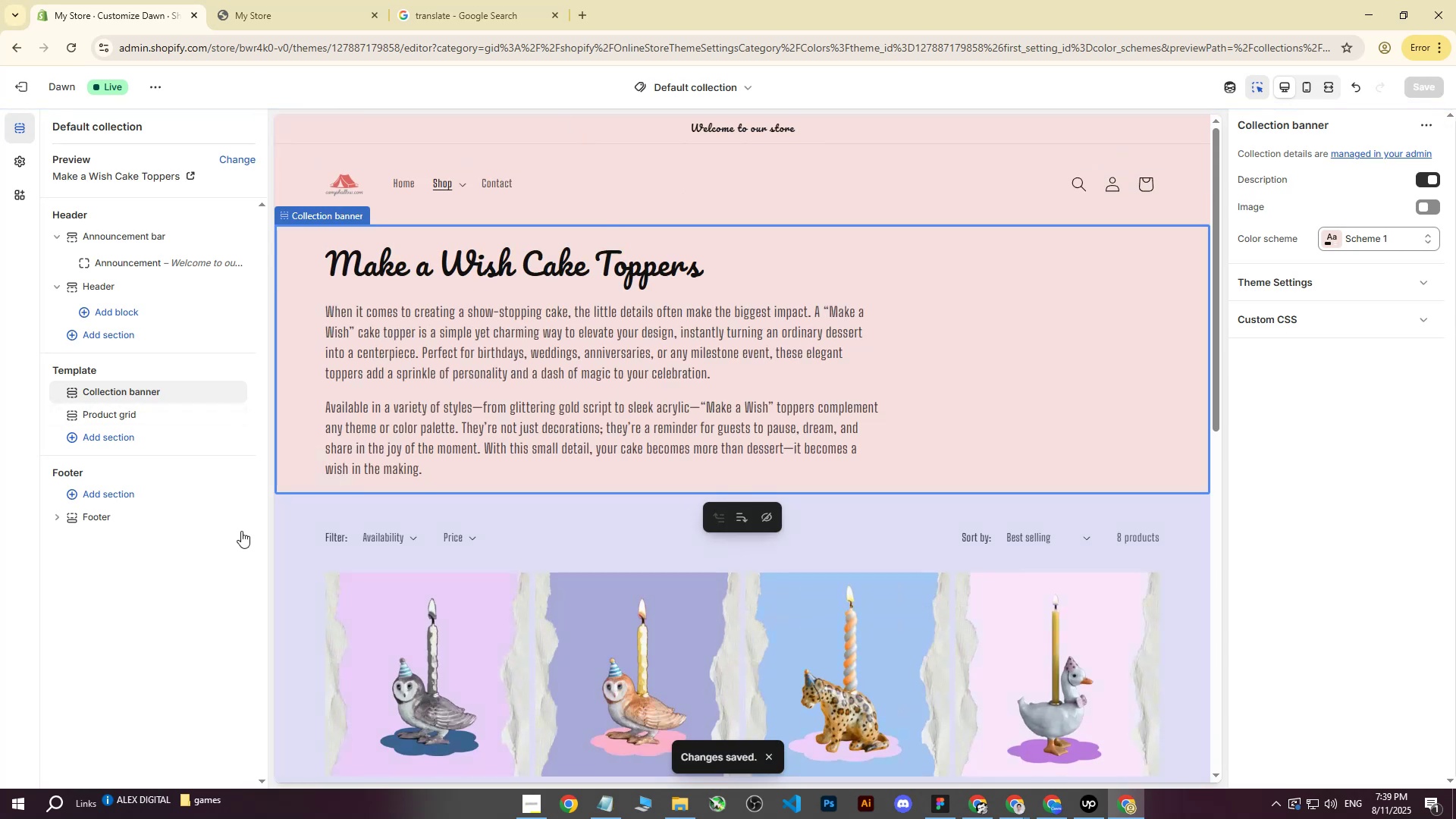 
left_click([200, 637])
 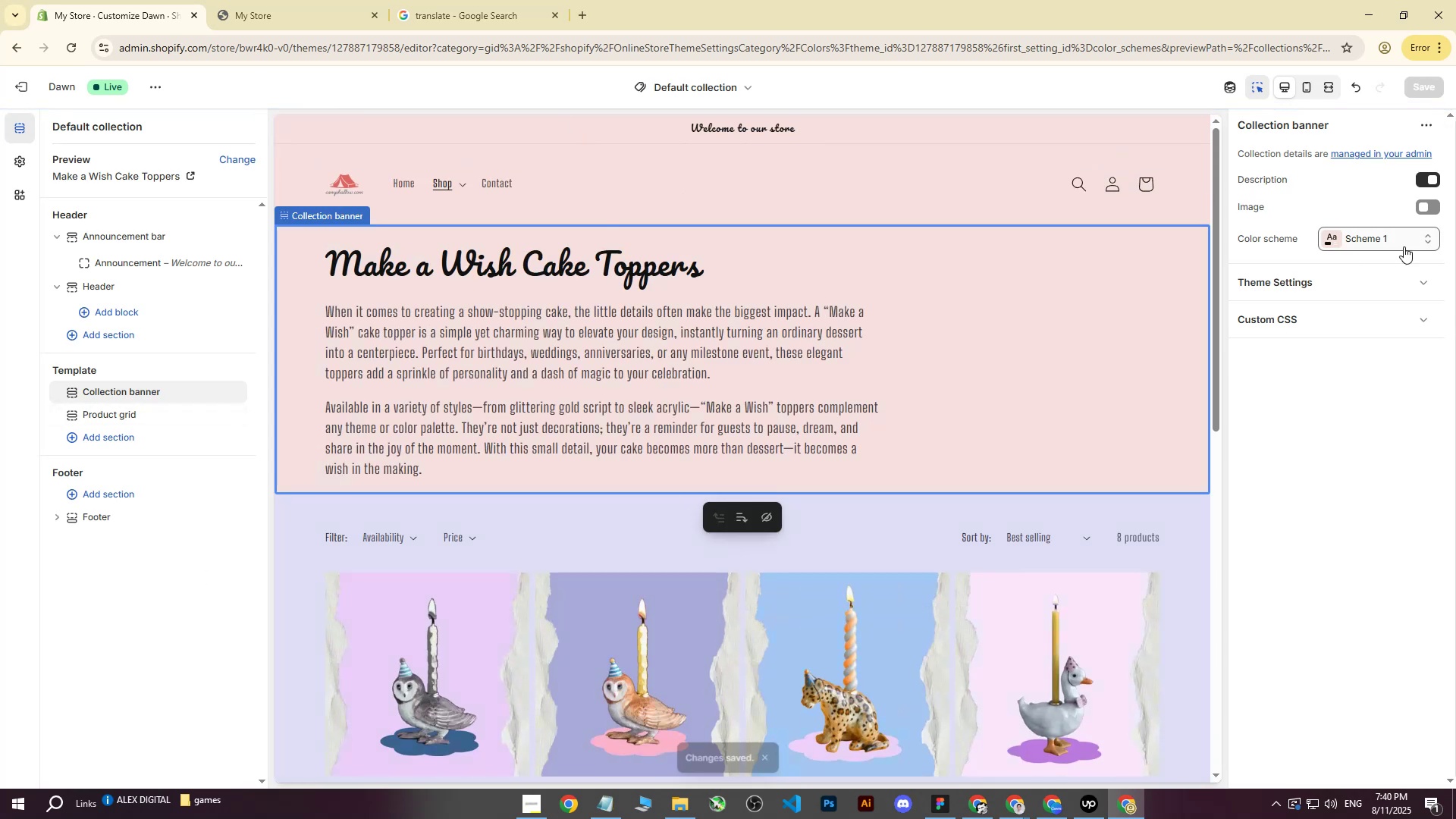 
left_click([1349, 240])
 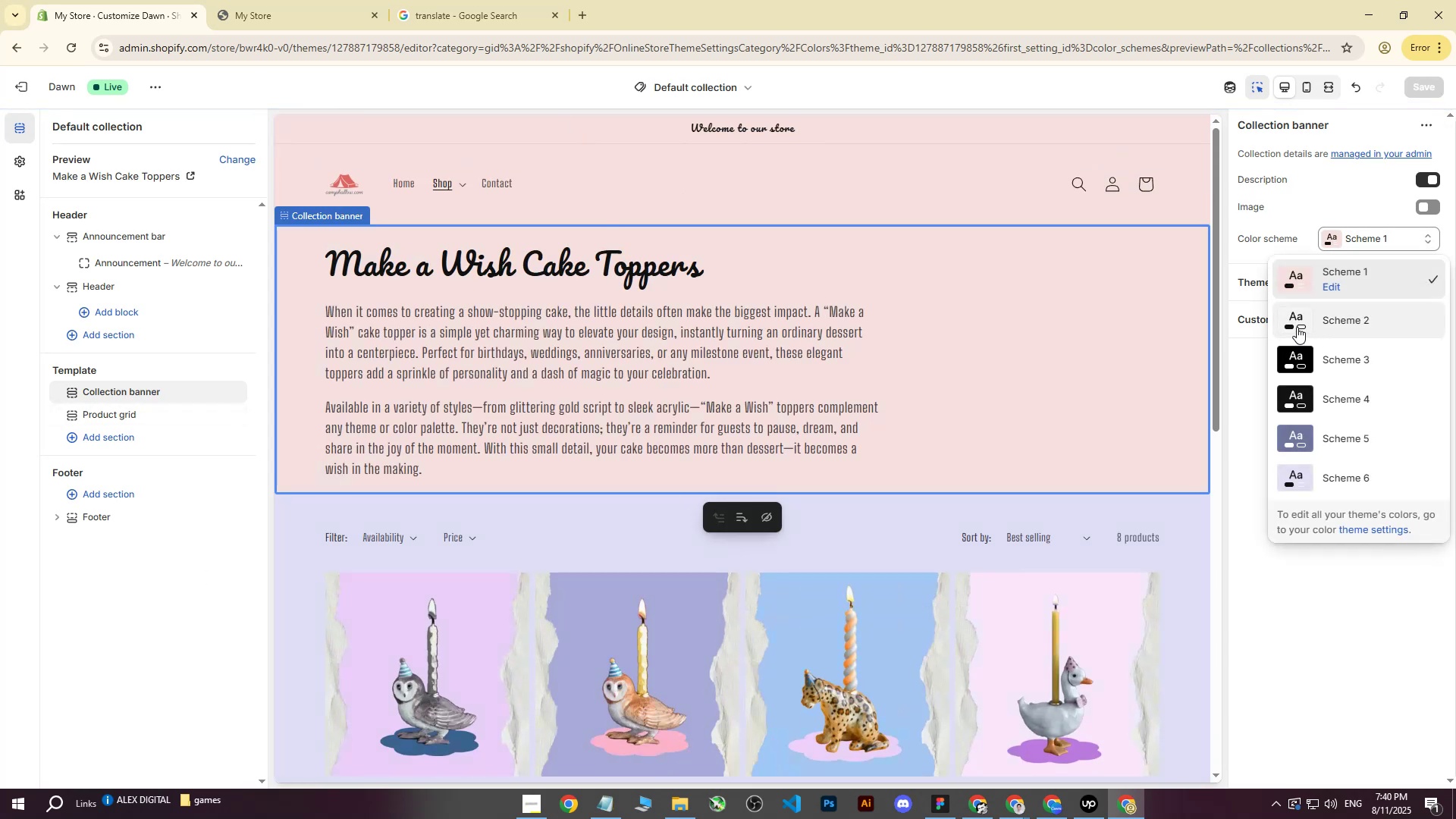 
left_click([1297, 327])
 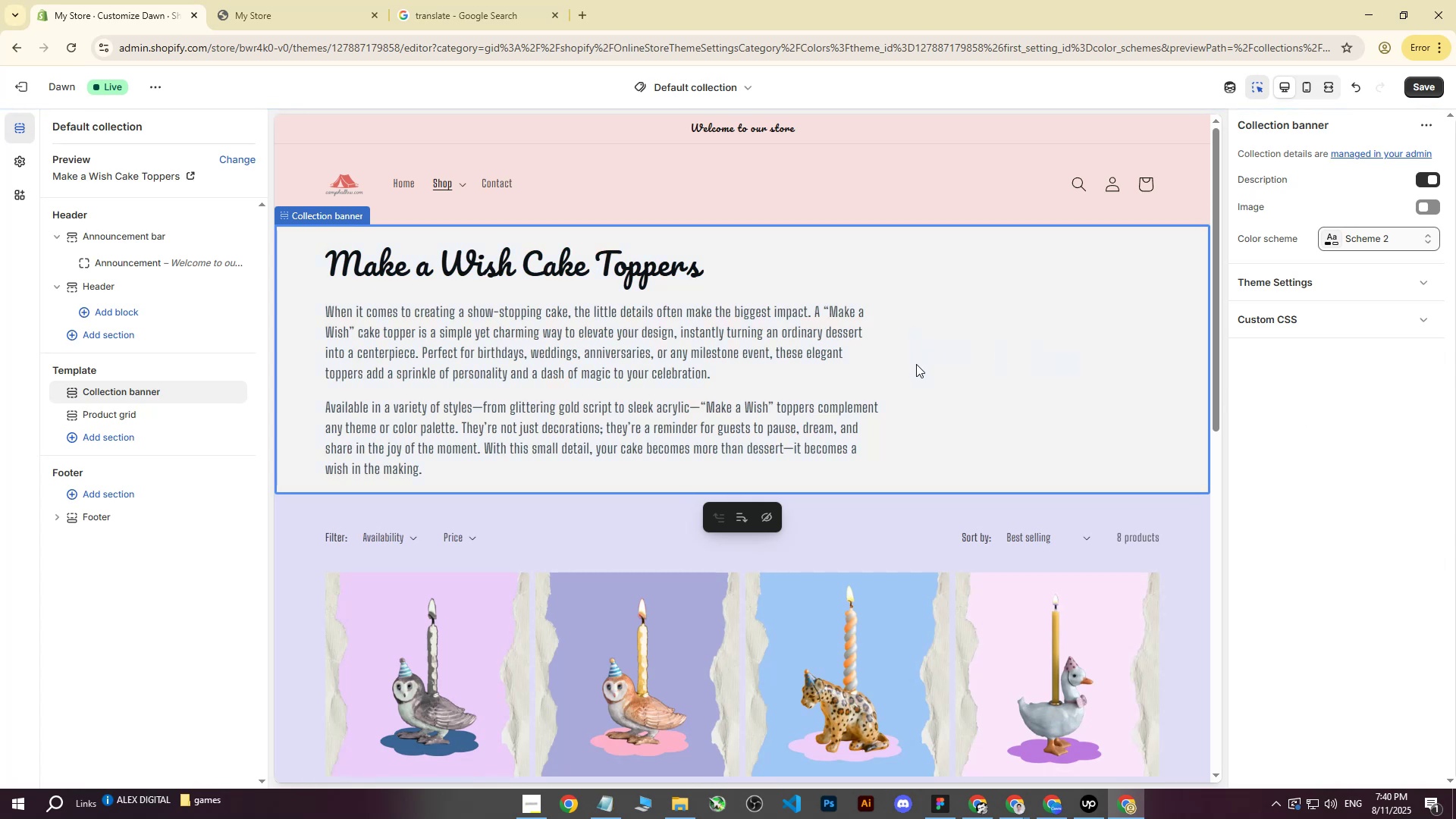 
left_click([284, 515])
 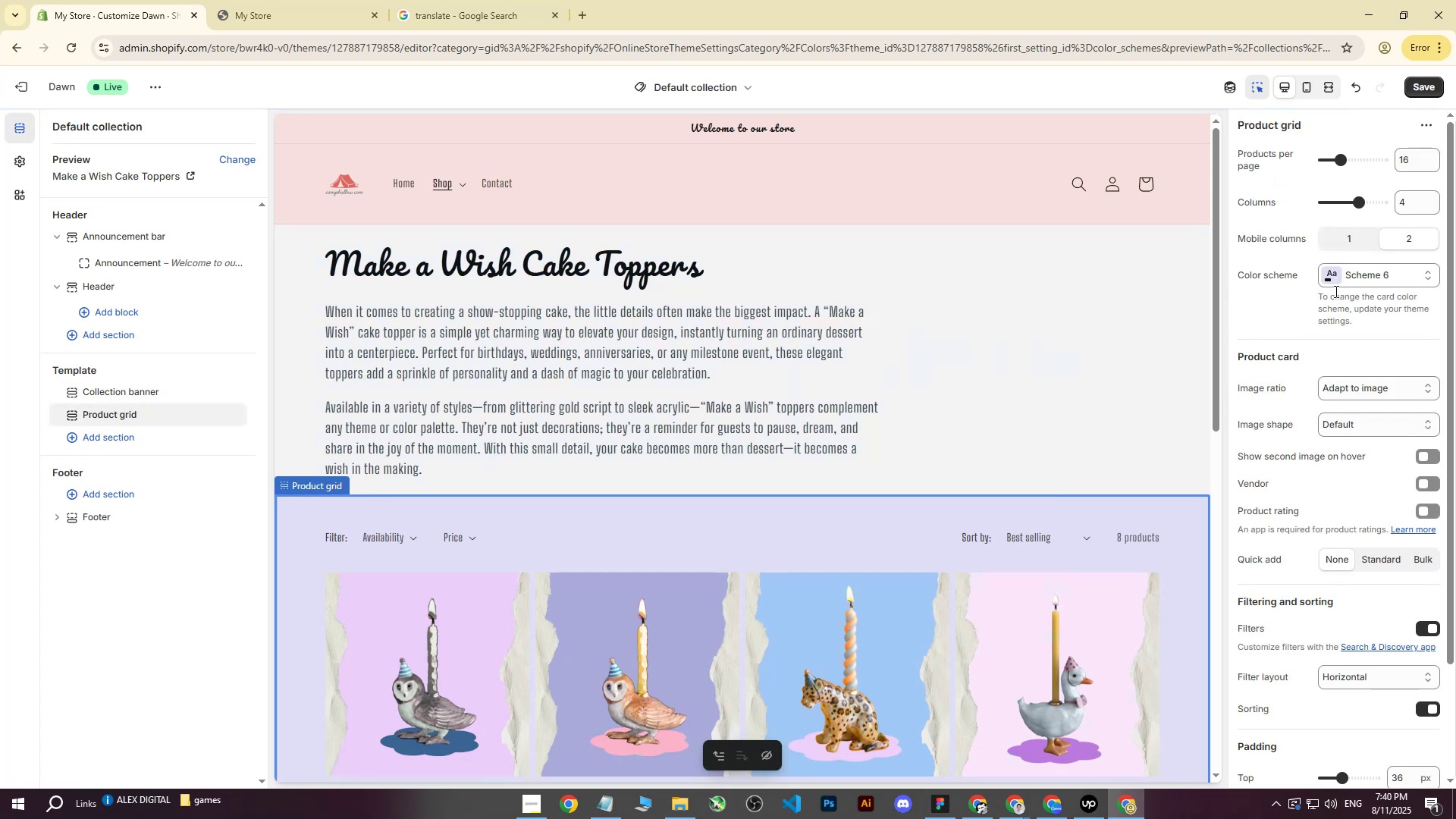 
left_click([1329, 278])
 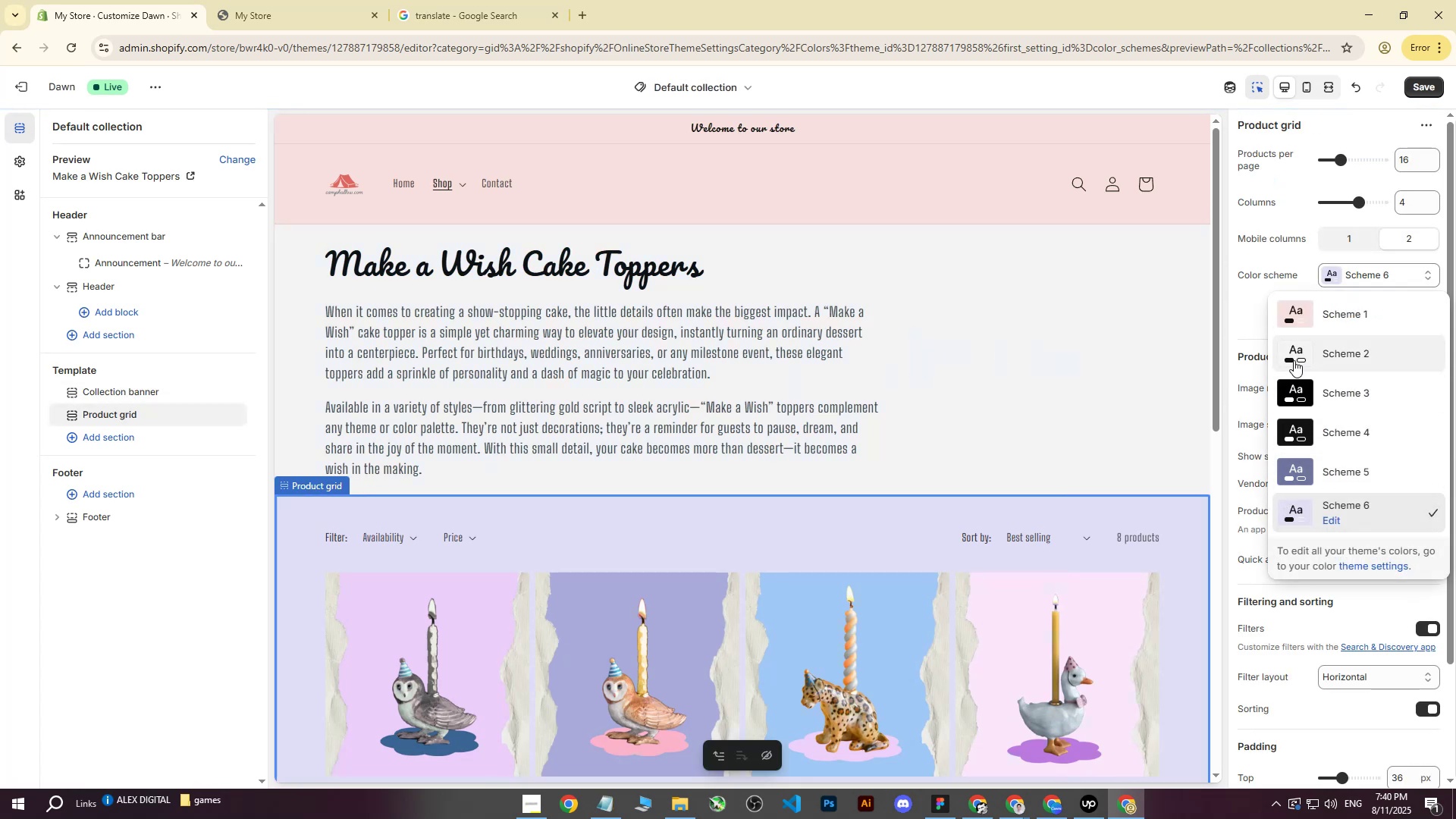 
left_click([1294, 360])
 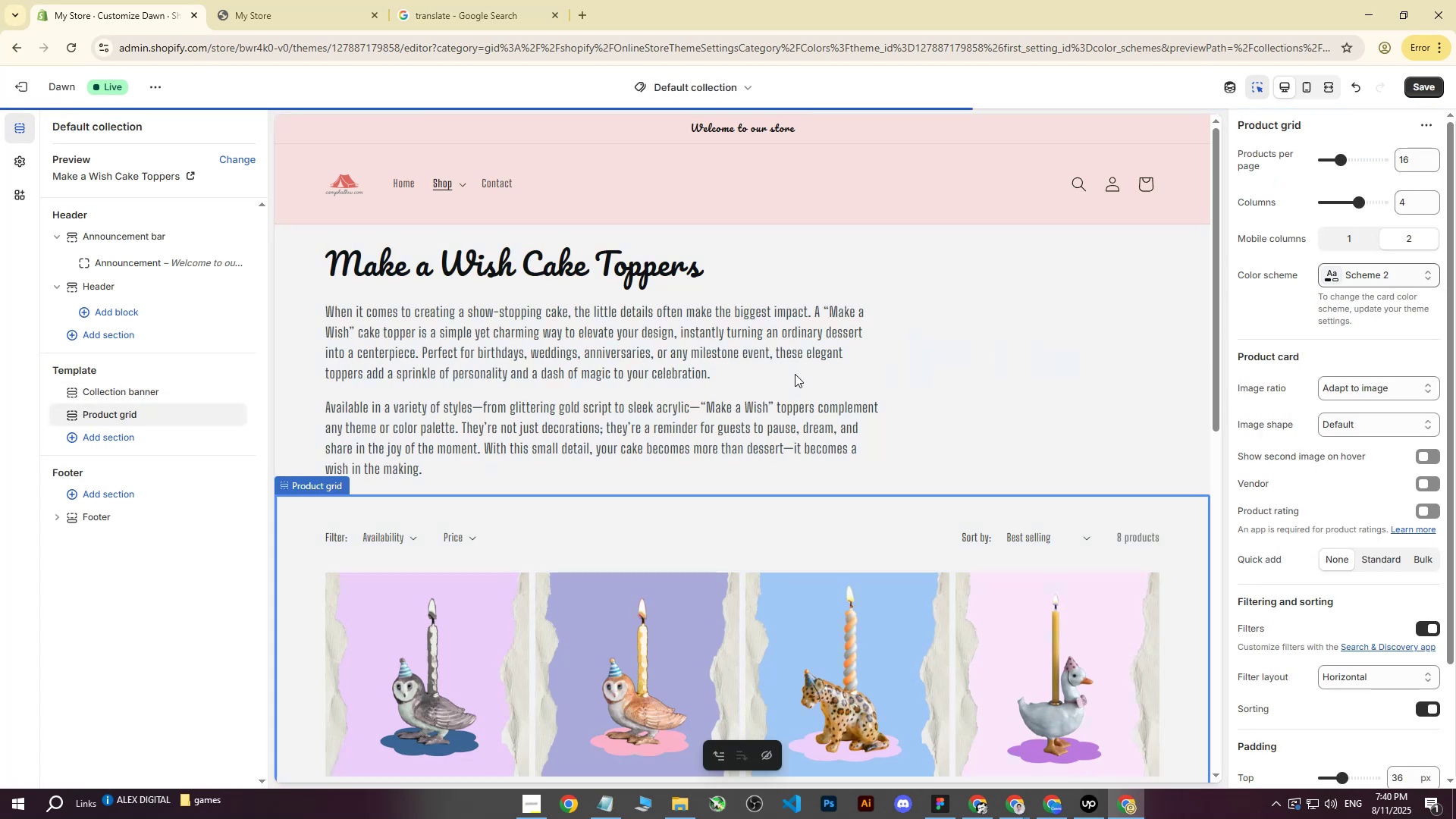 
scroll: coordinate [474, 261], scroll_direction: none, amount: 0.0
 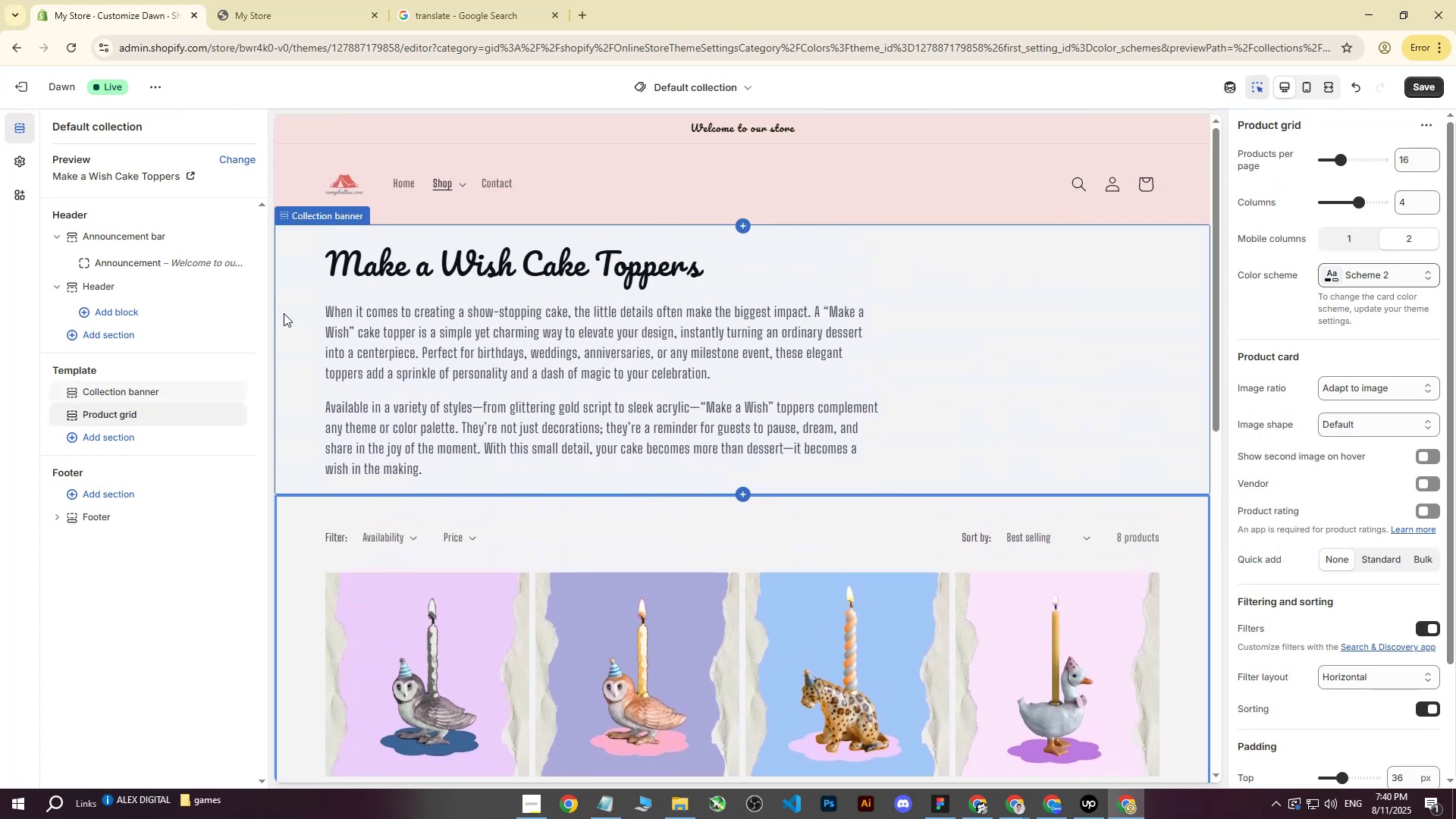 
left_click([281, 313])
 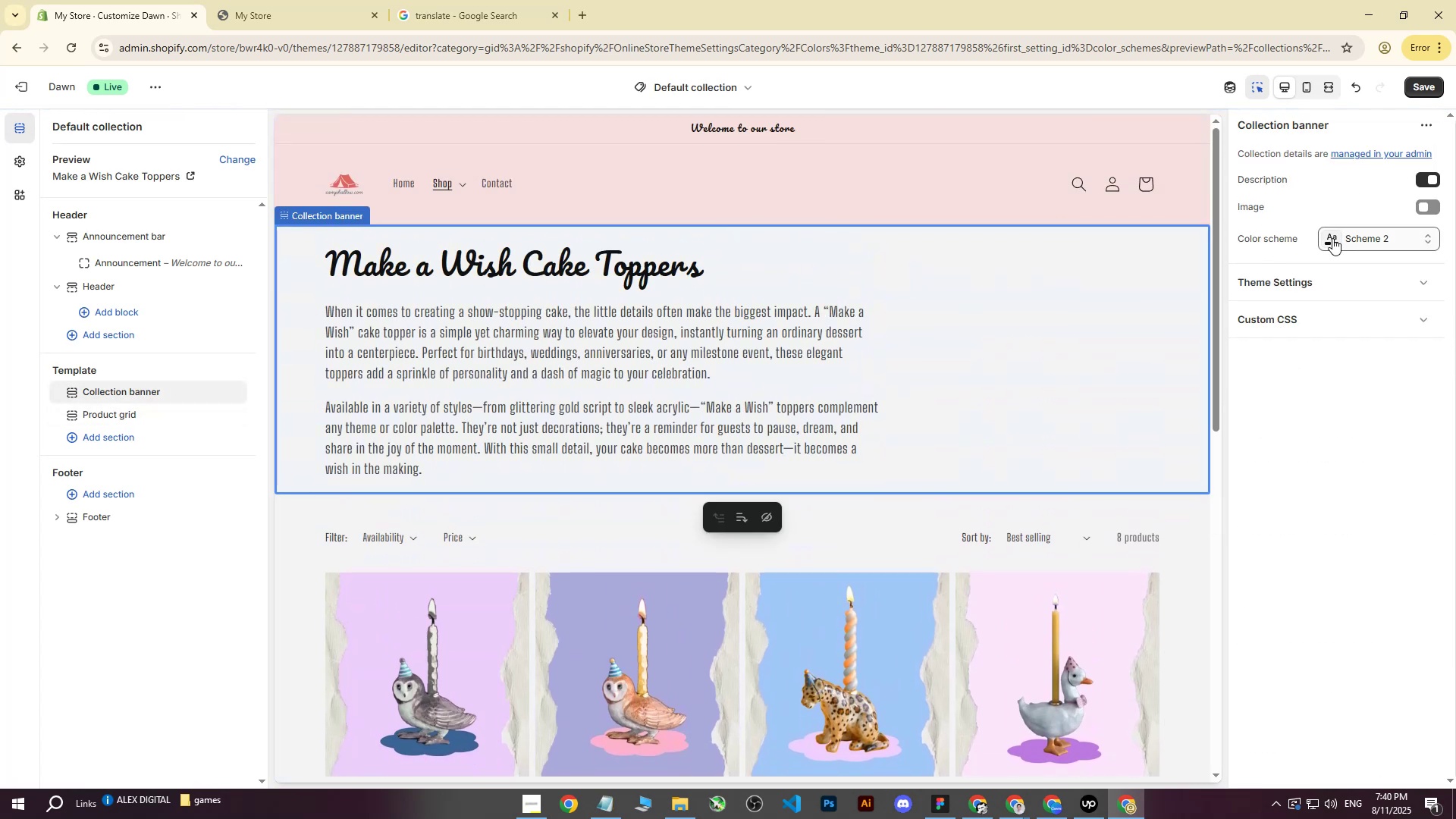 
left_click([1335, 238])
 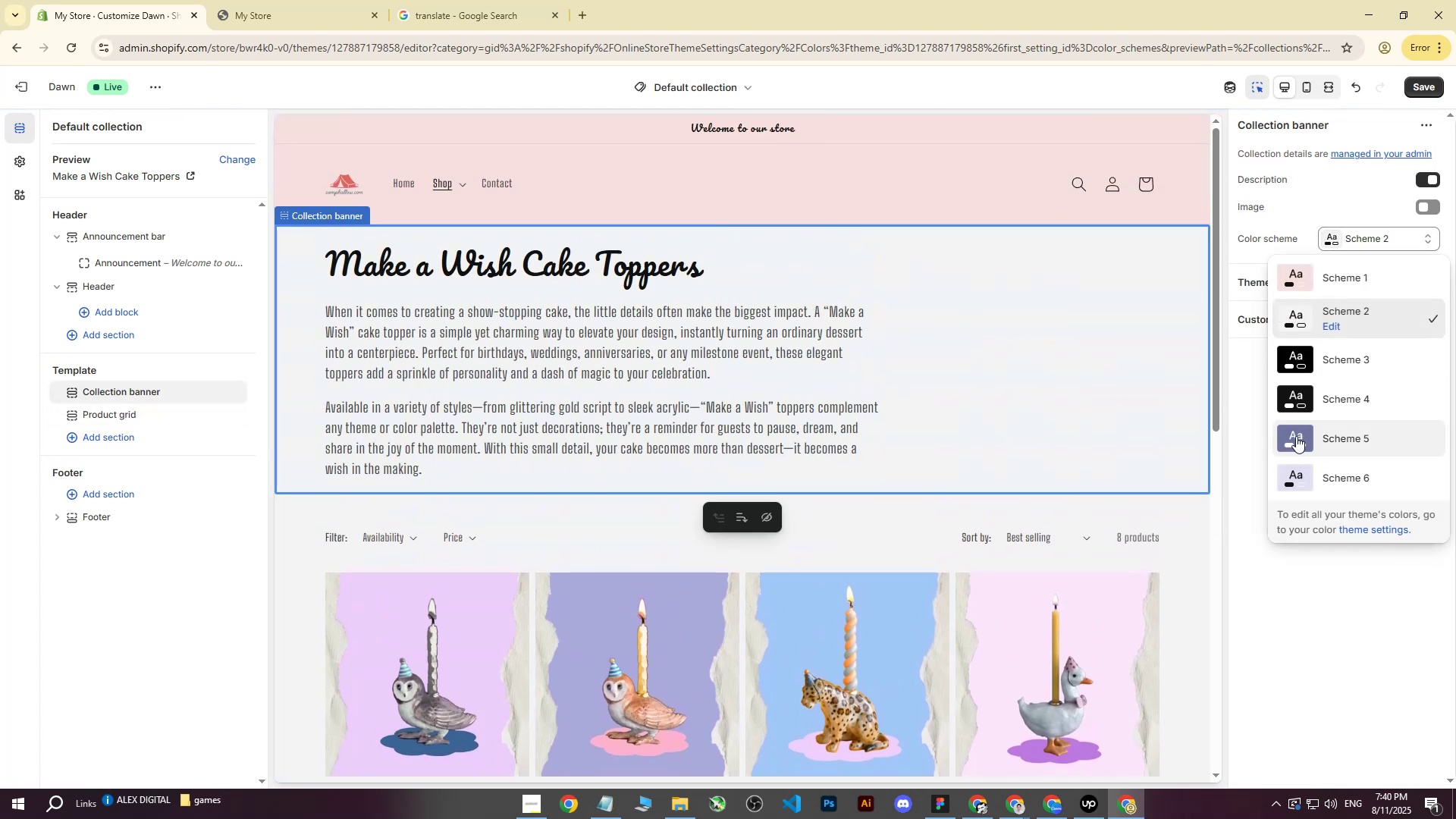 
left_click([1298, 430])
 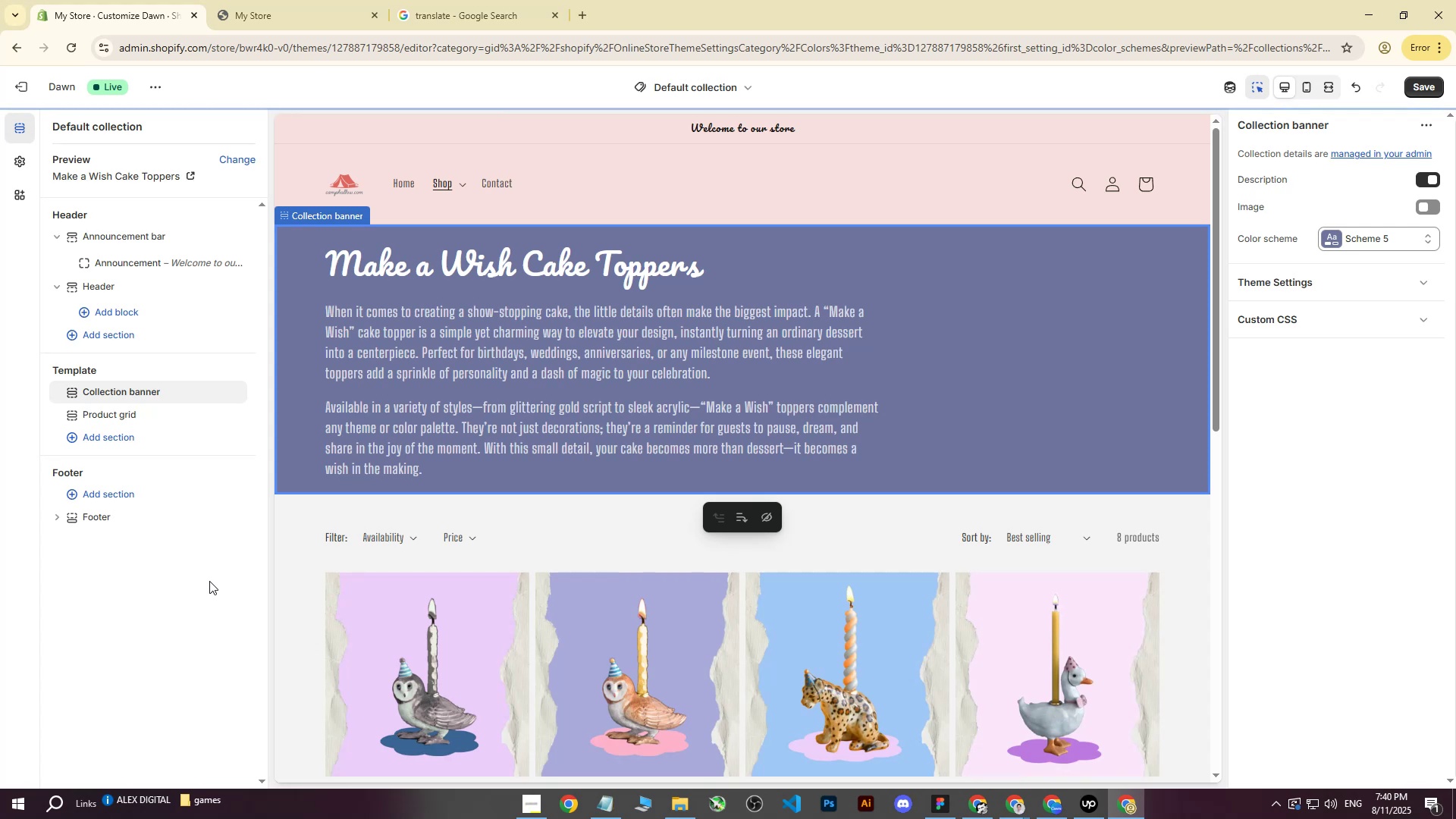 
double_click([208, 582])
 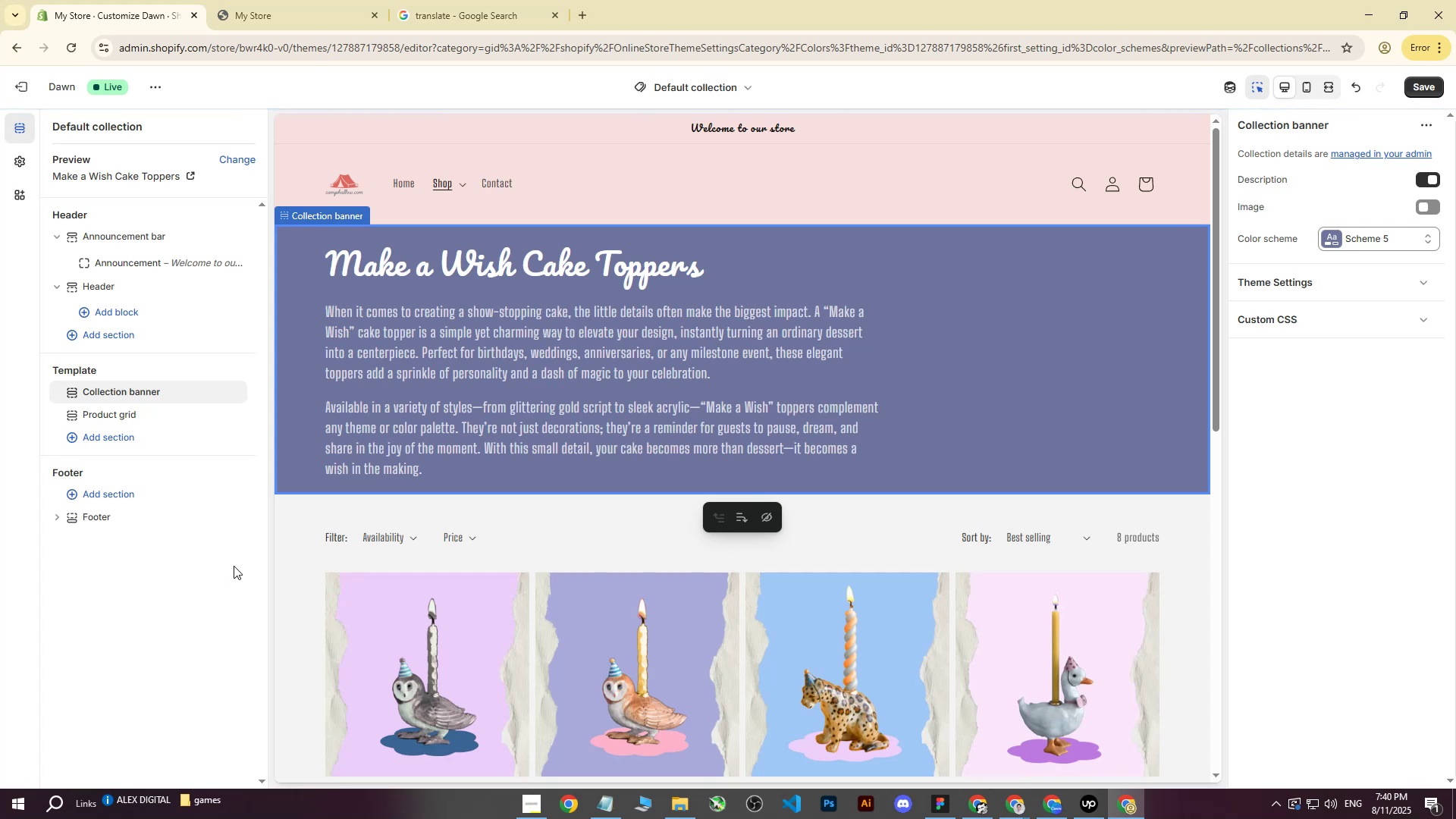 
scroll: coordinate [237, 563], scroll_direction: down, amount: 2.0
 